 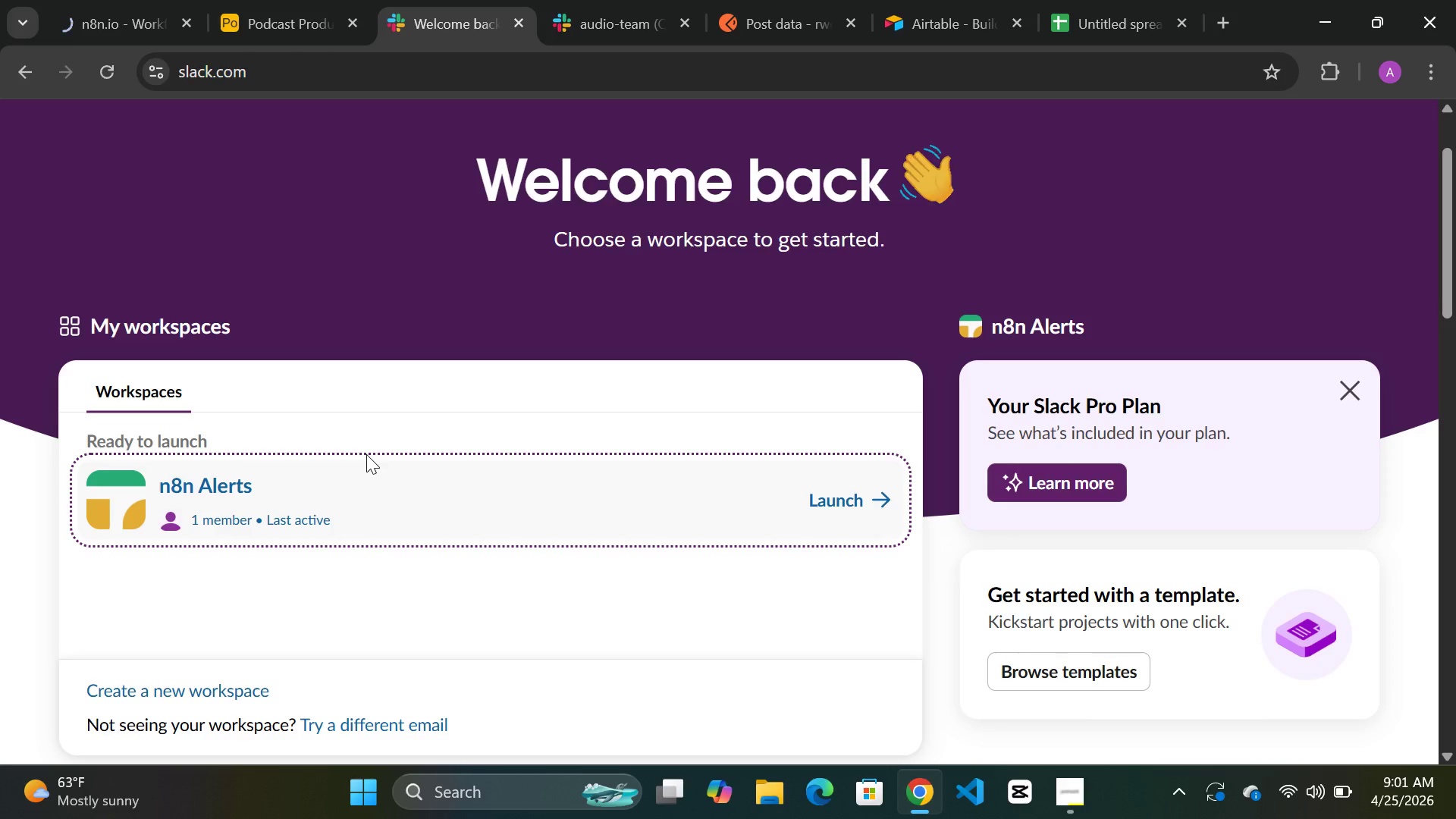 
left_click([99, 18])
 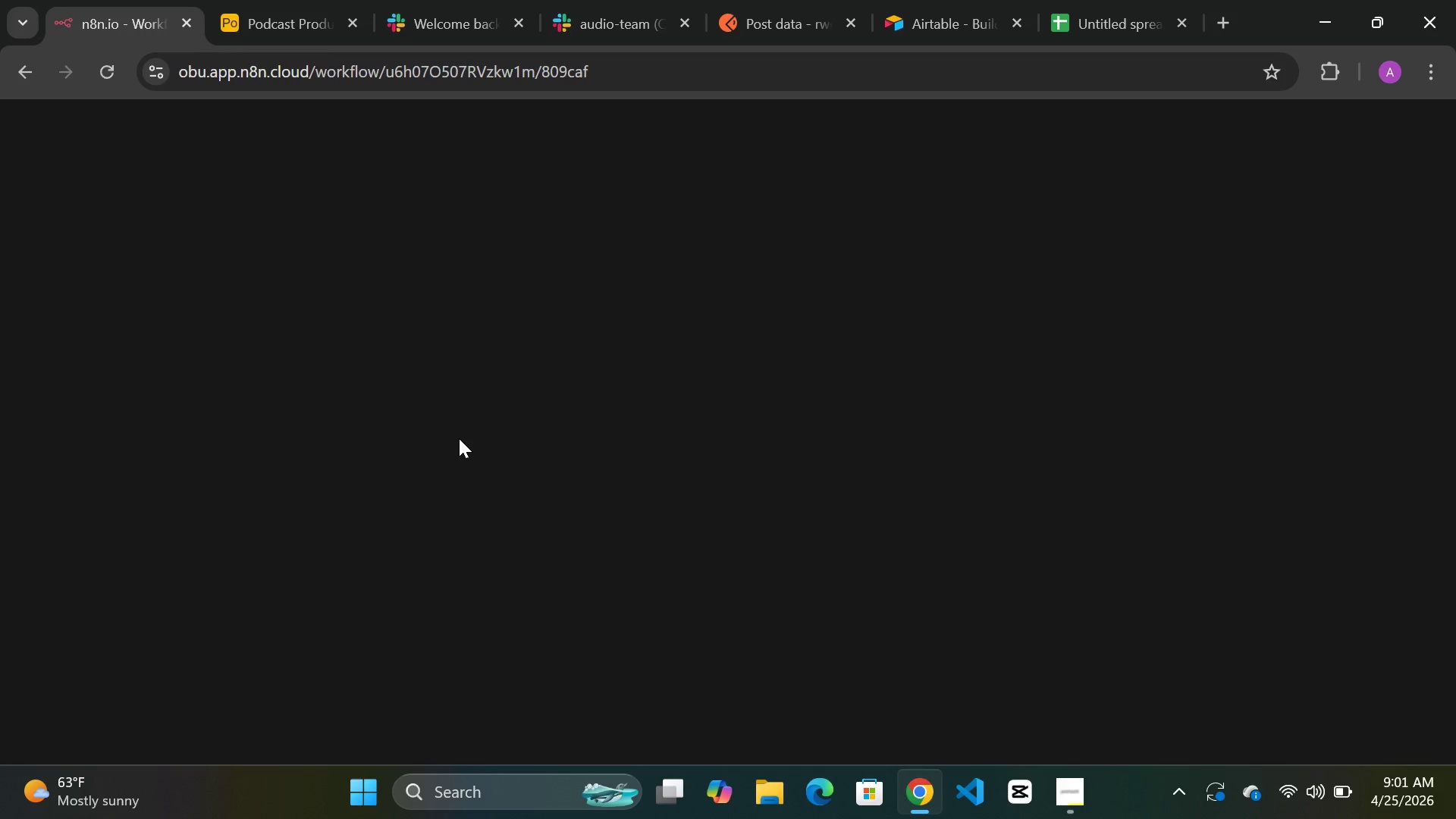 
wait(6.36)
 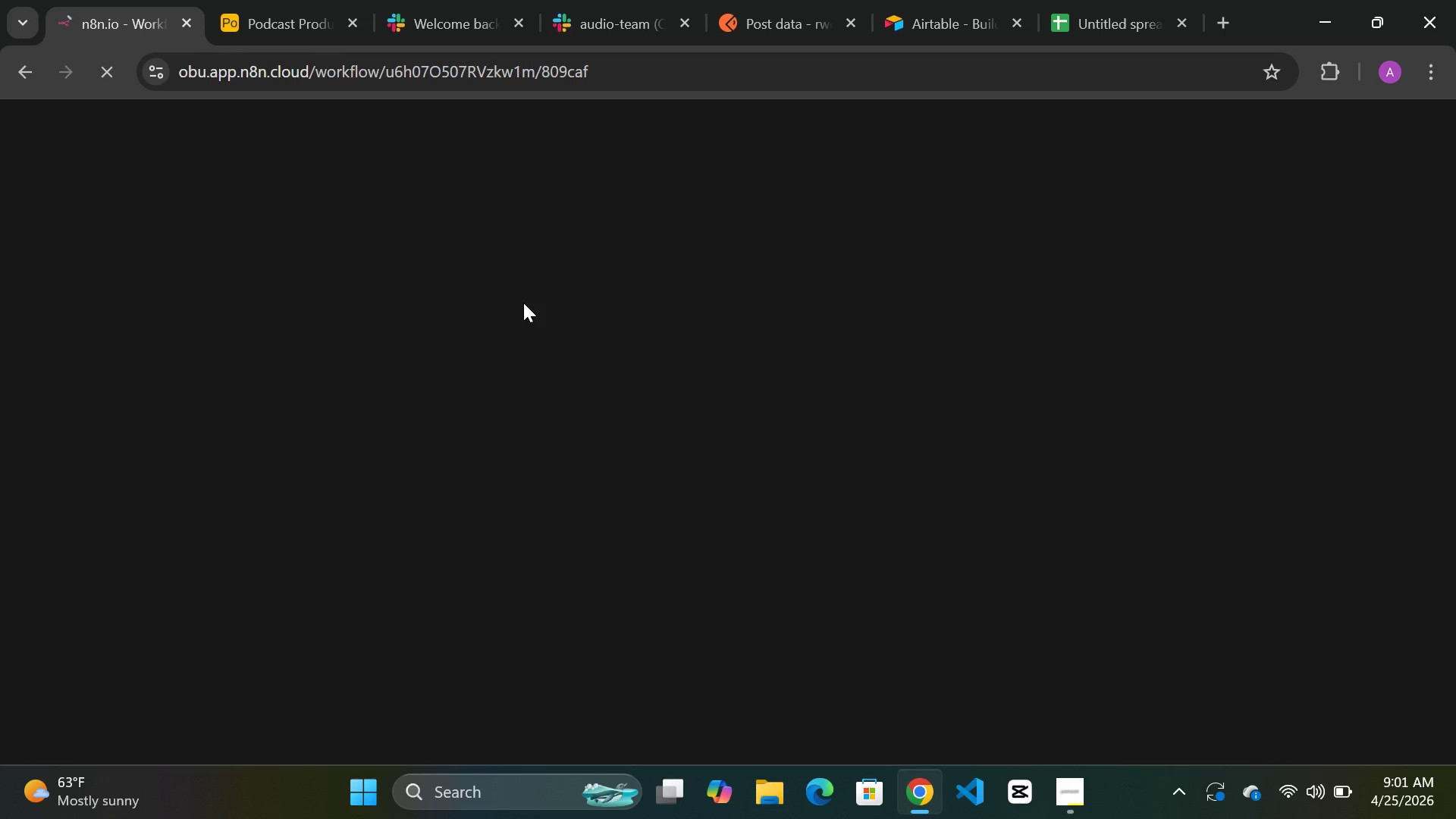 
left_click([460, 20])
 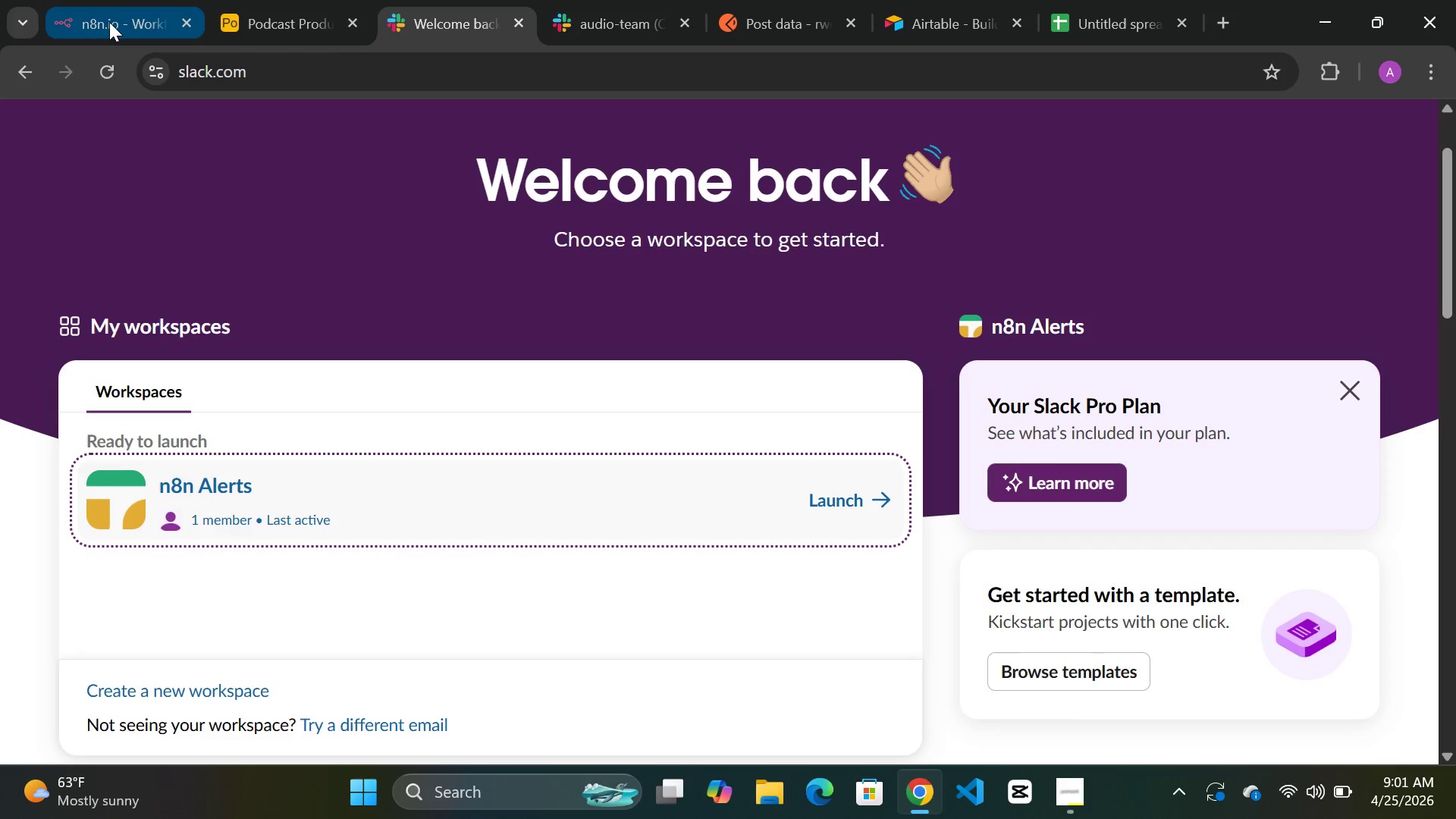 
left_click([109, 22])
 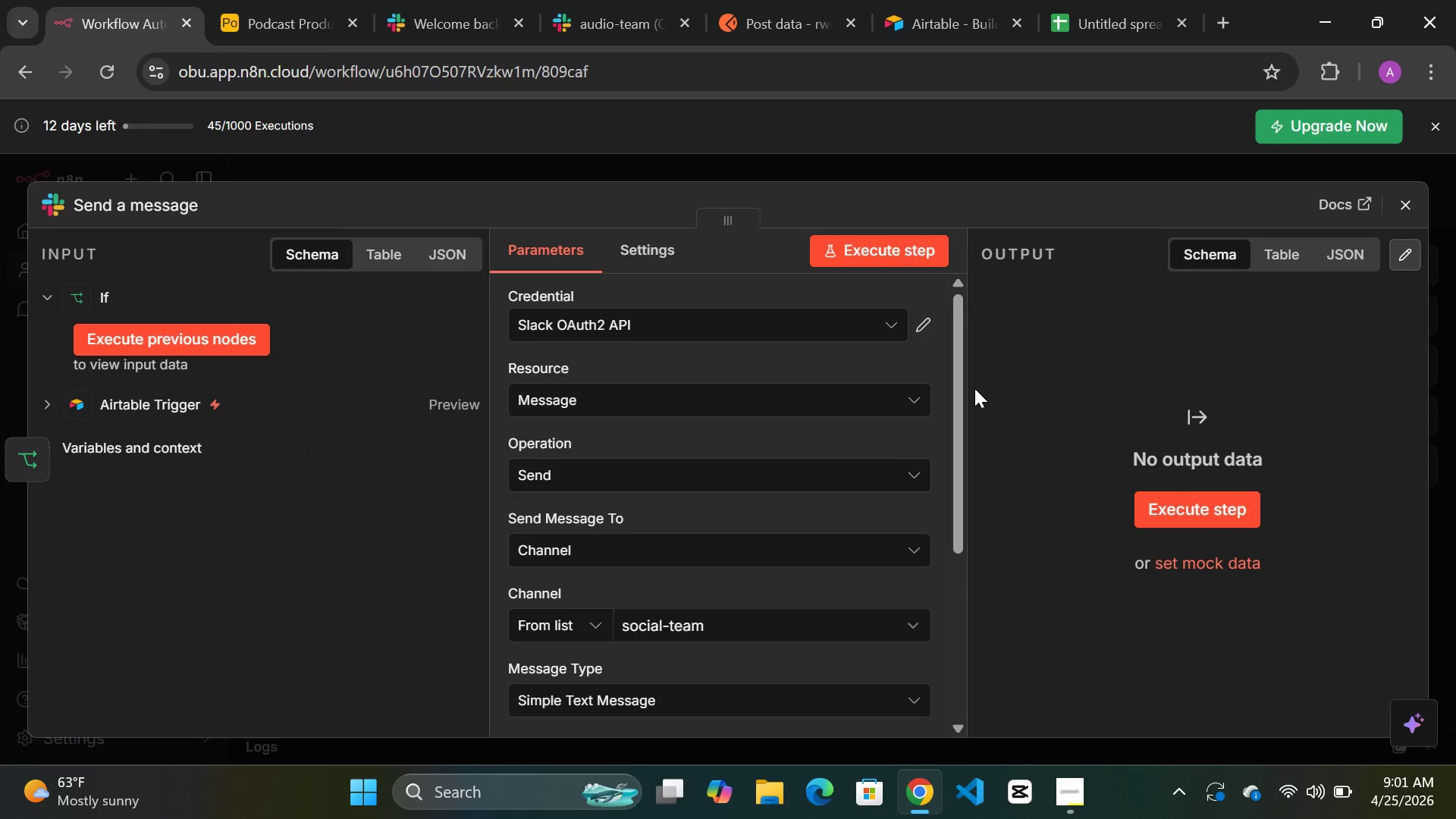 
wait(7.5)
 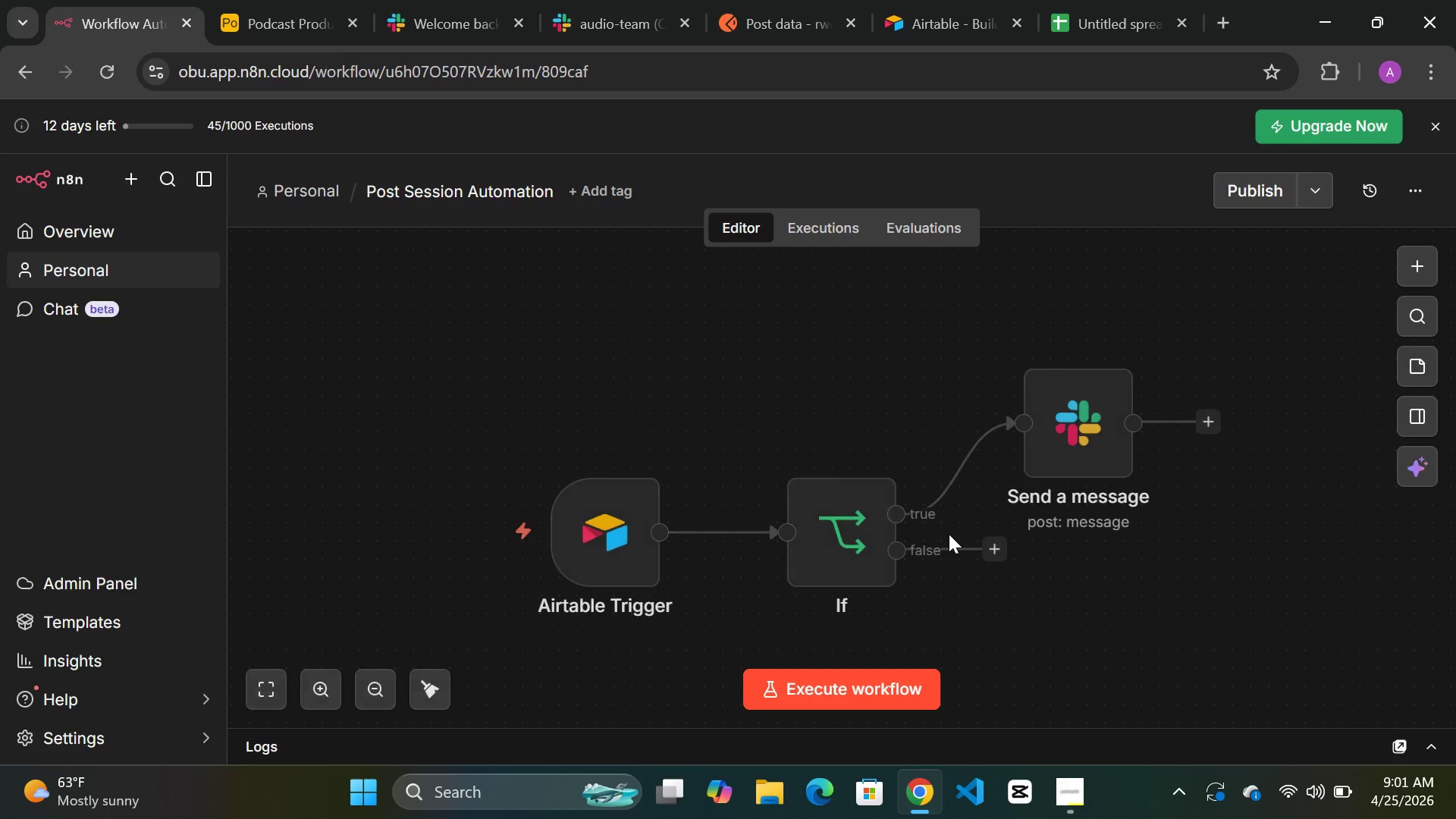 
mouse_move([707, 449])
 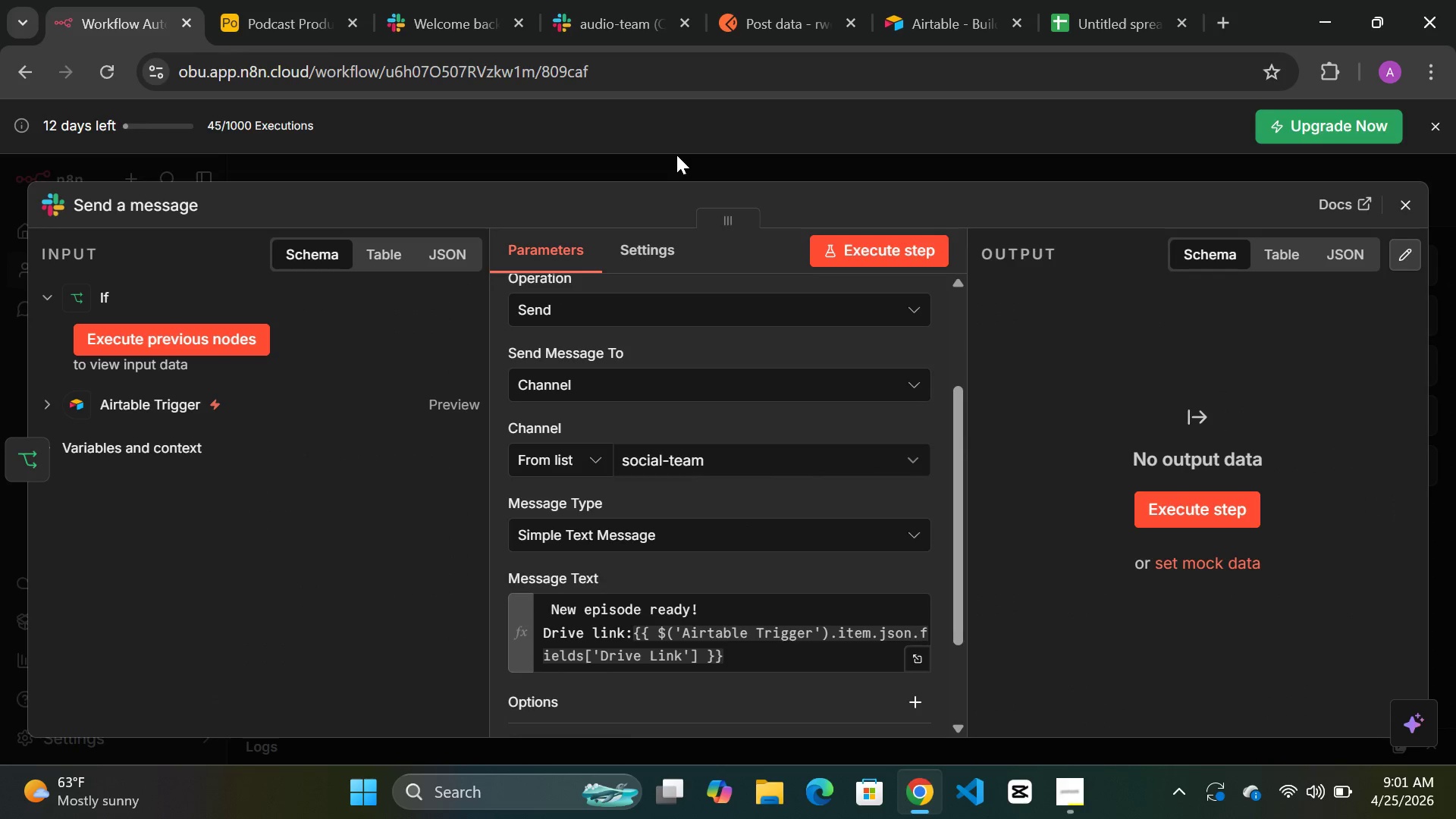 
left_click([675, 155])
 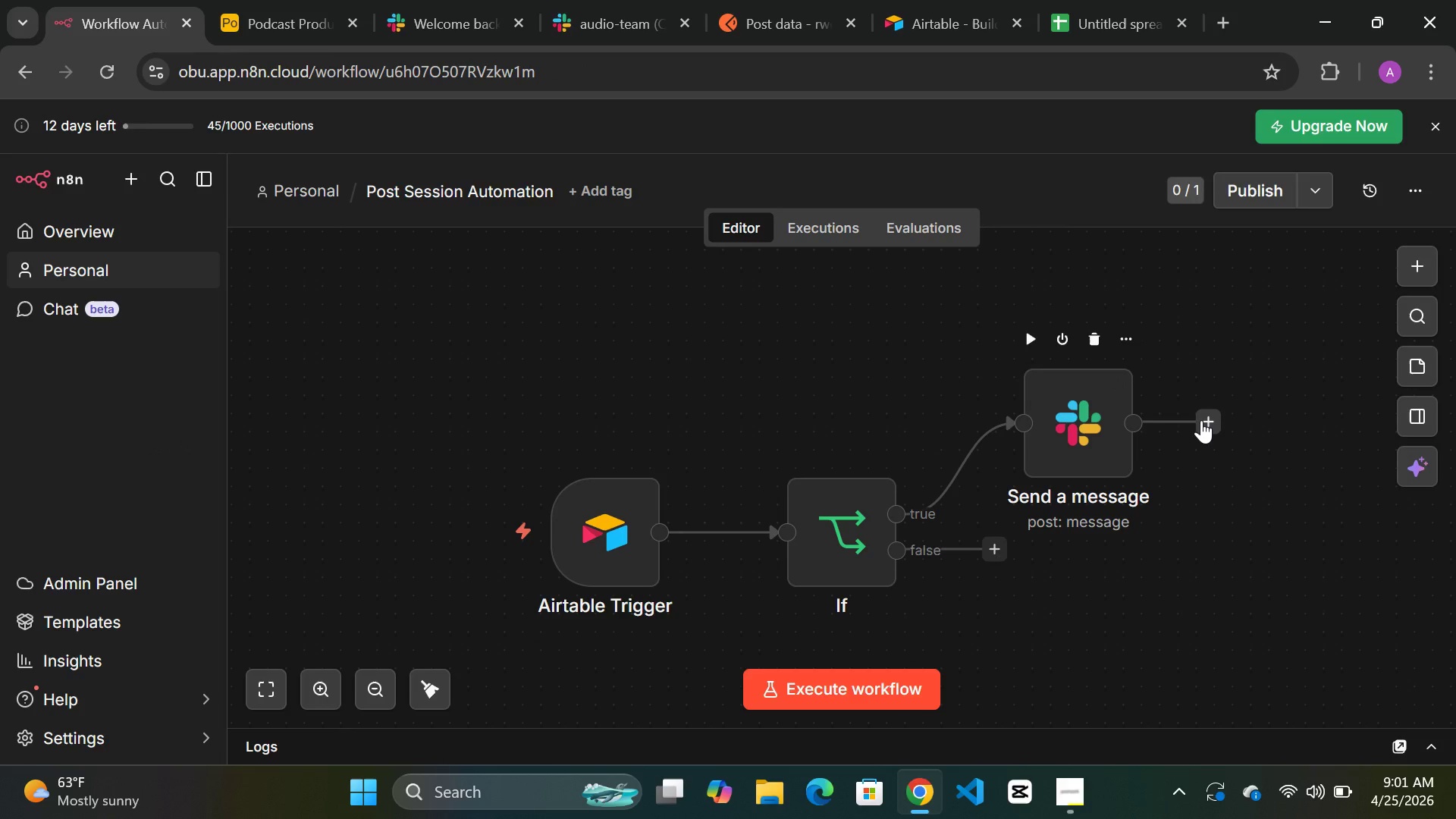 
left_click([1207, 420])
 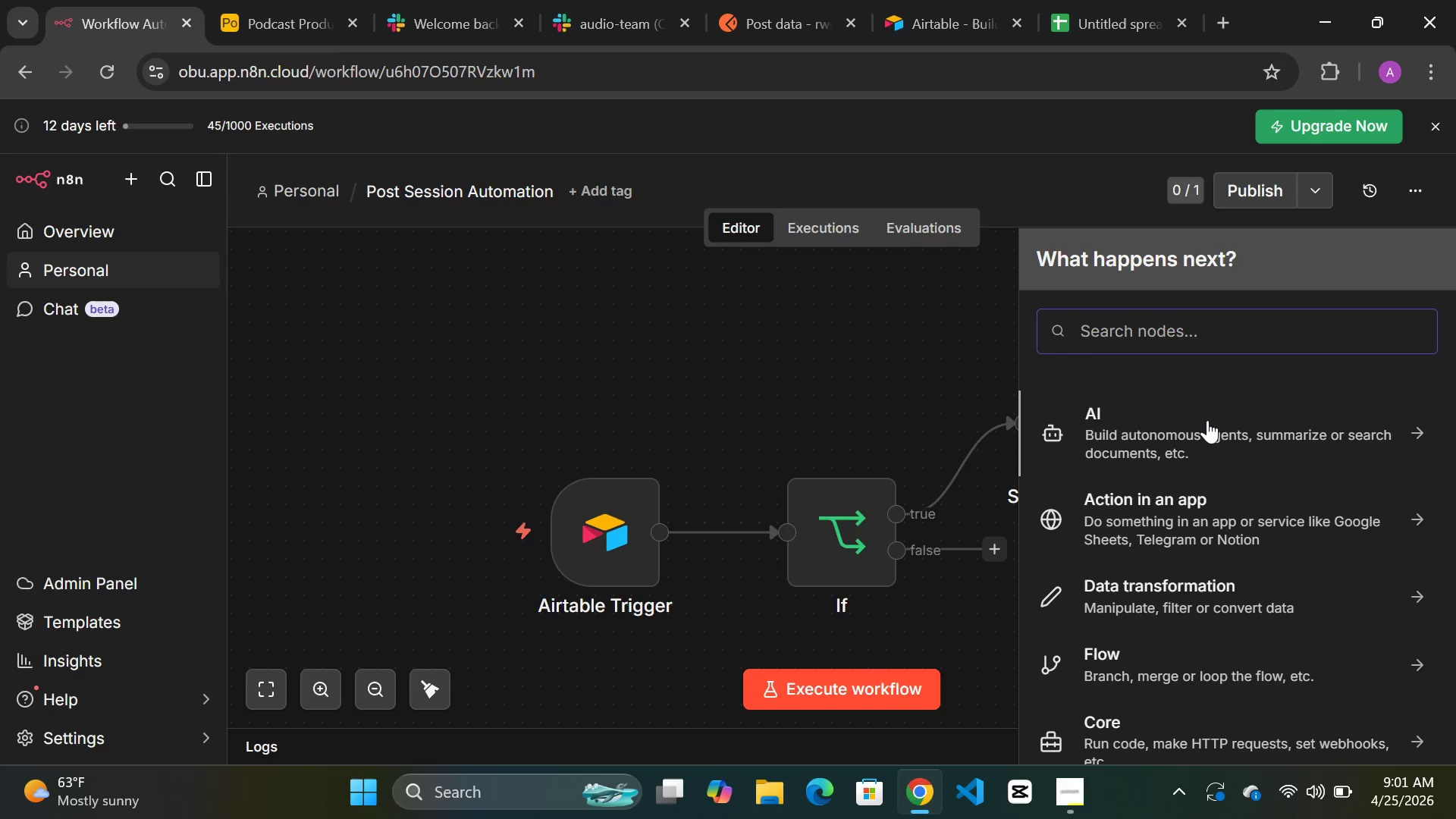 
type(goog)
 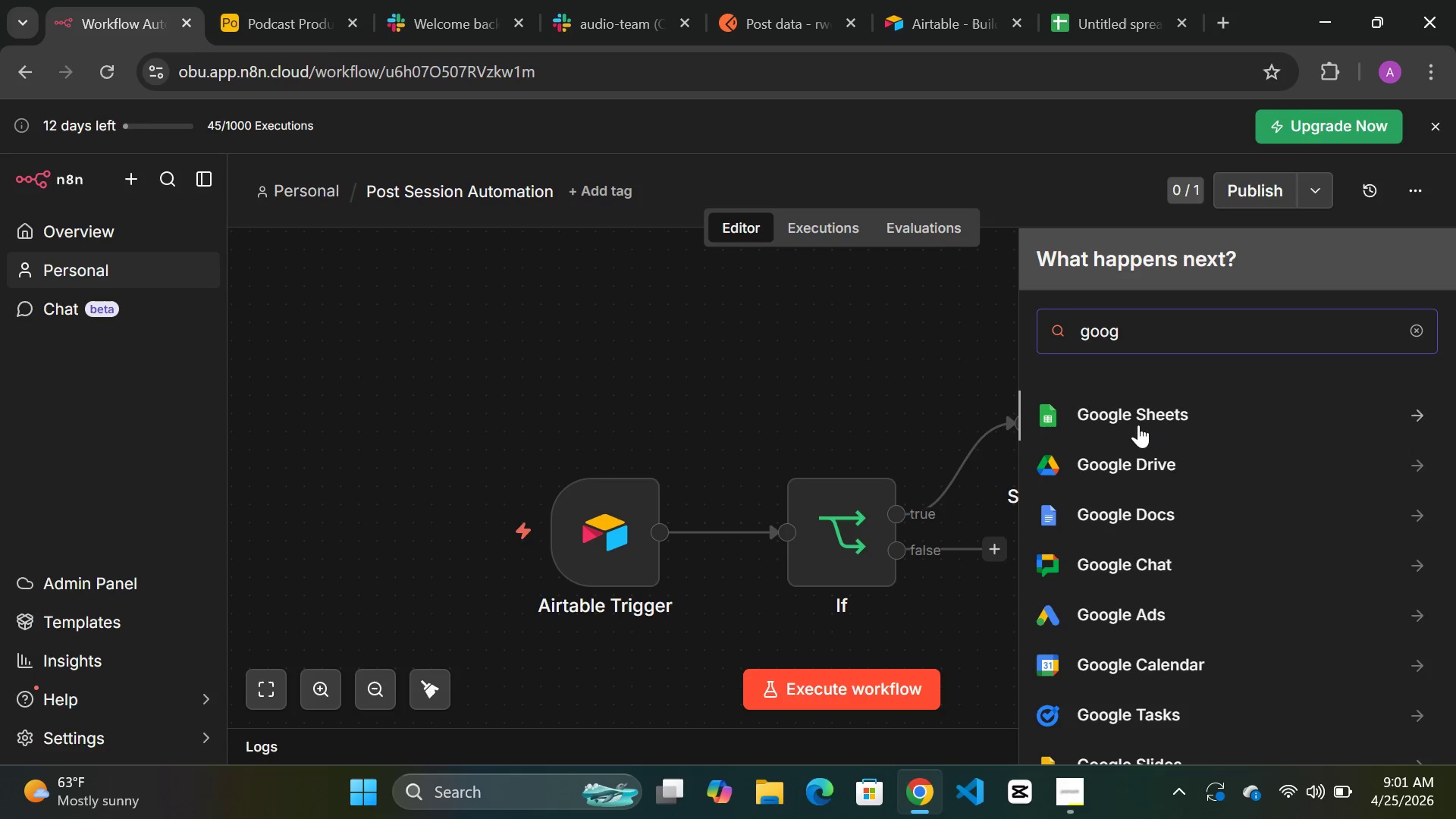 
left_click([1126, 410])
 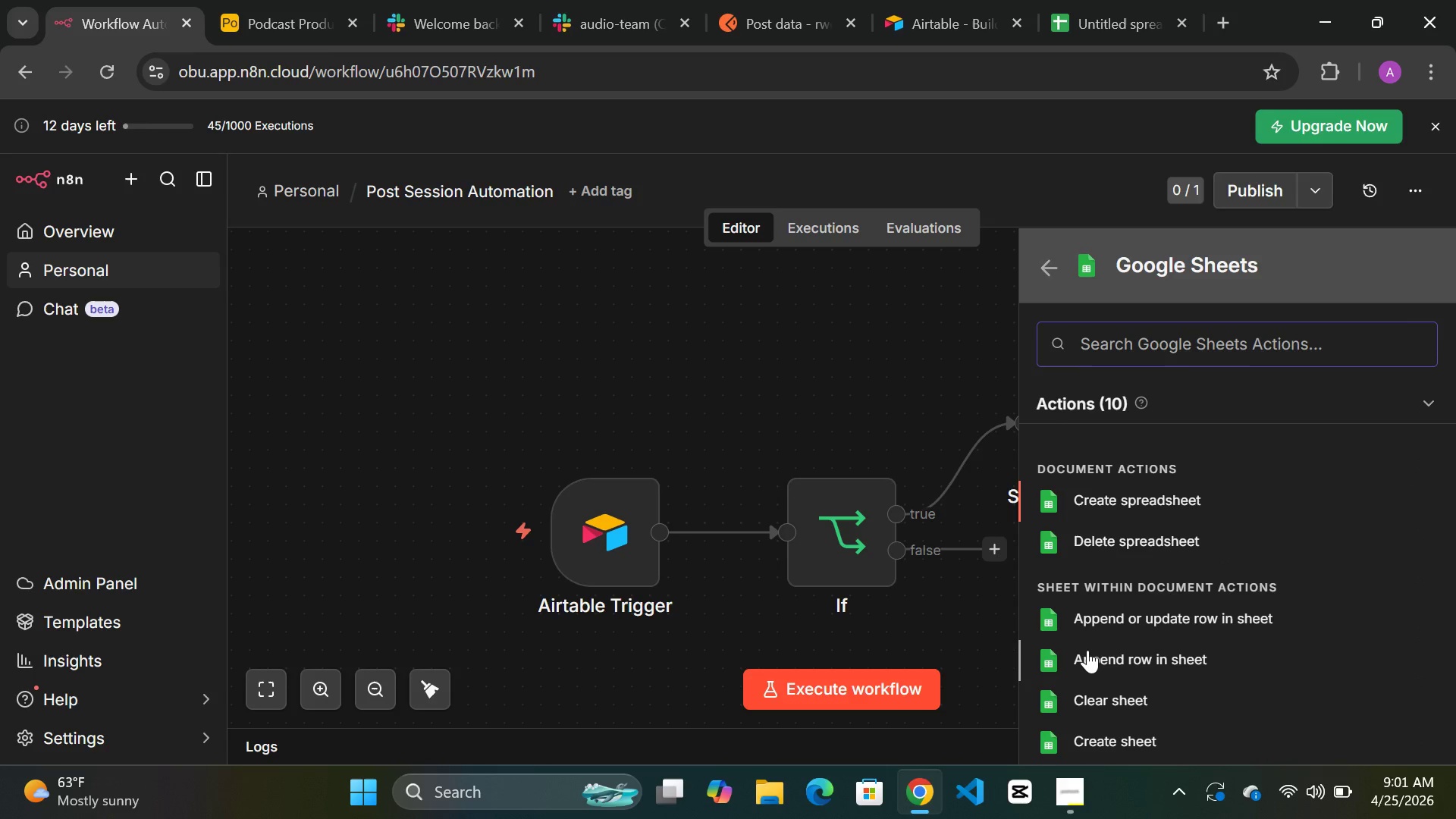 
left_click([1099, 648])
 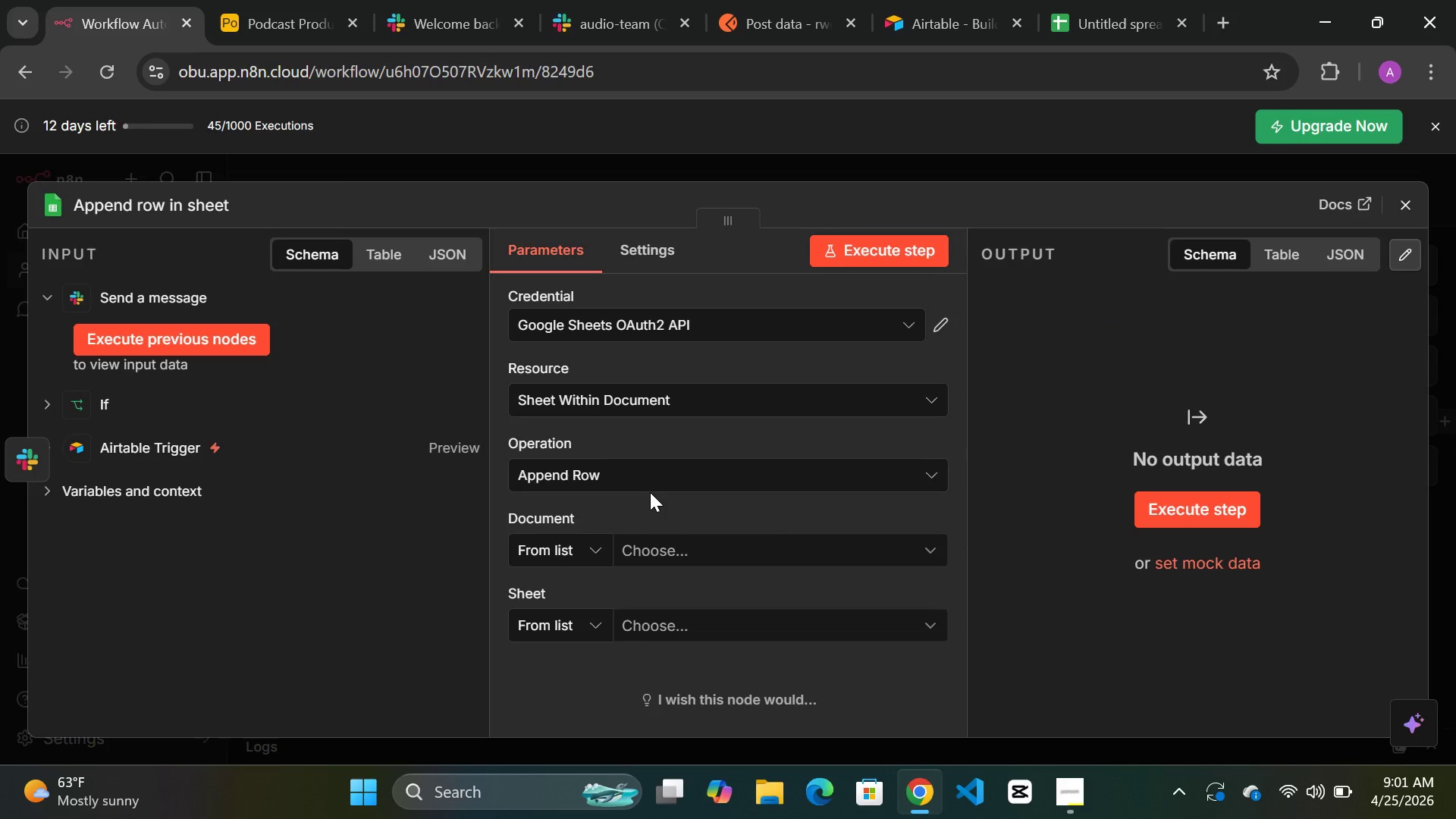 
left_click([755, 555])
 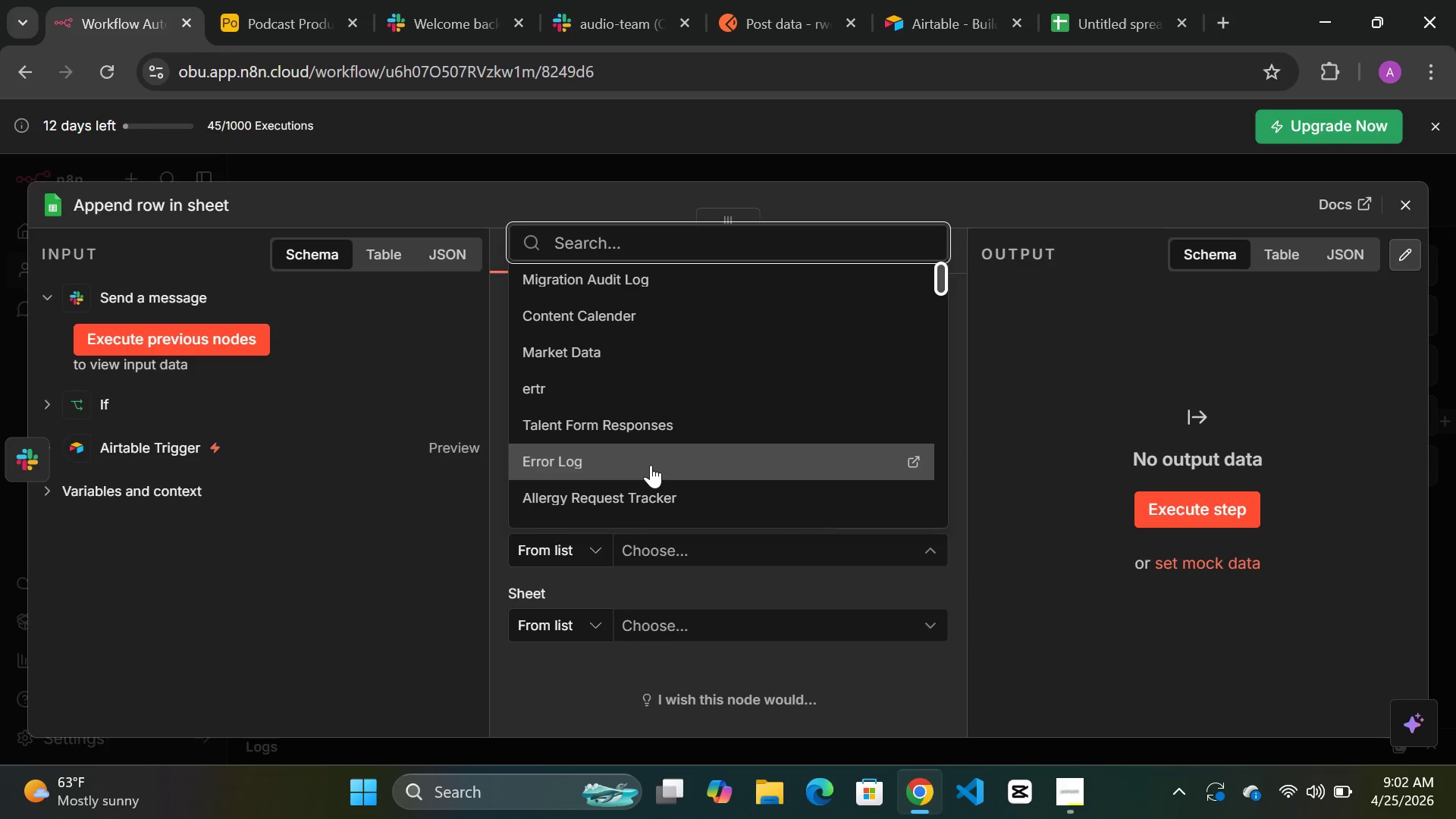 
wait(5.72)
 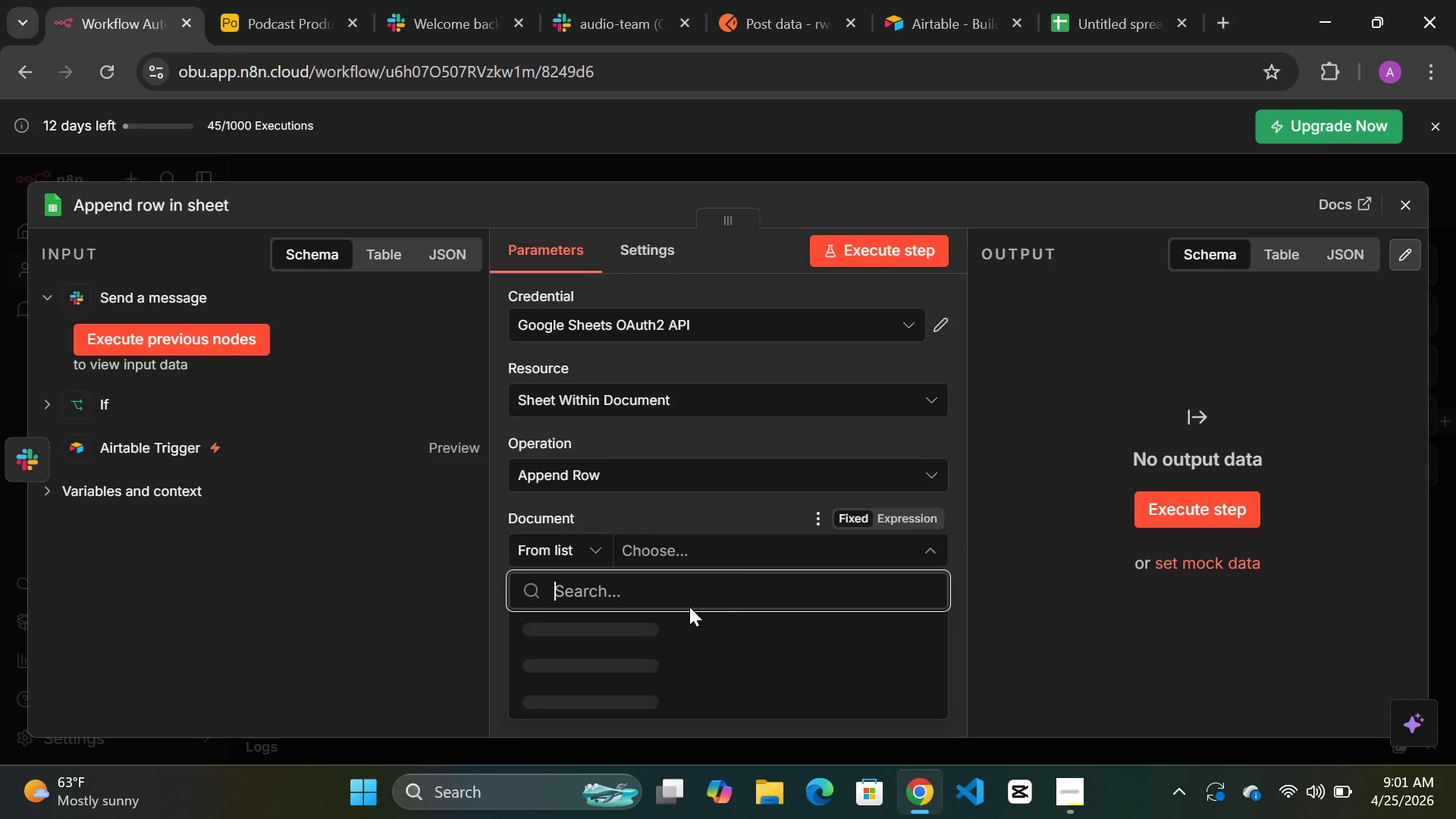 
left_click([619, 309])
 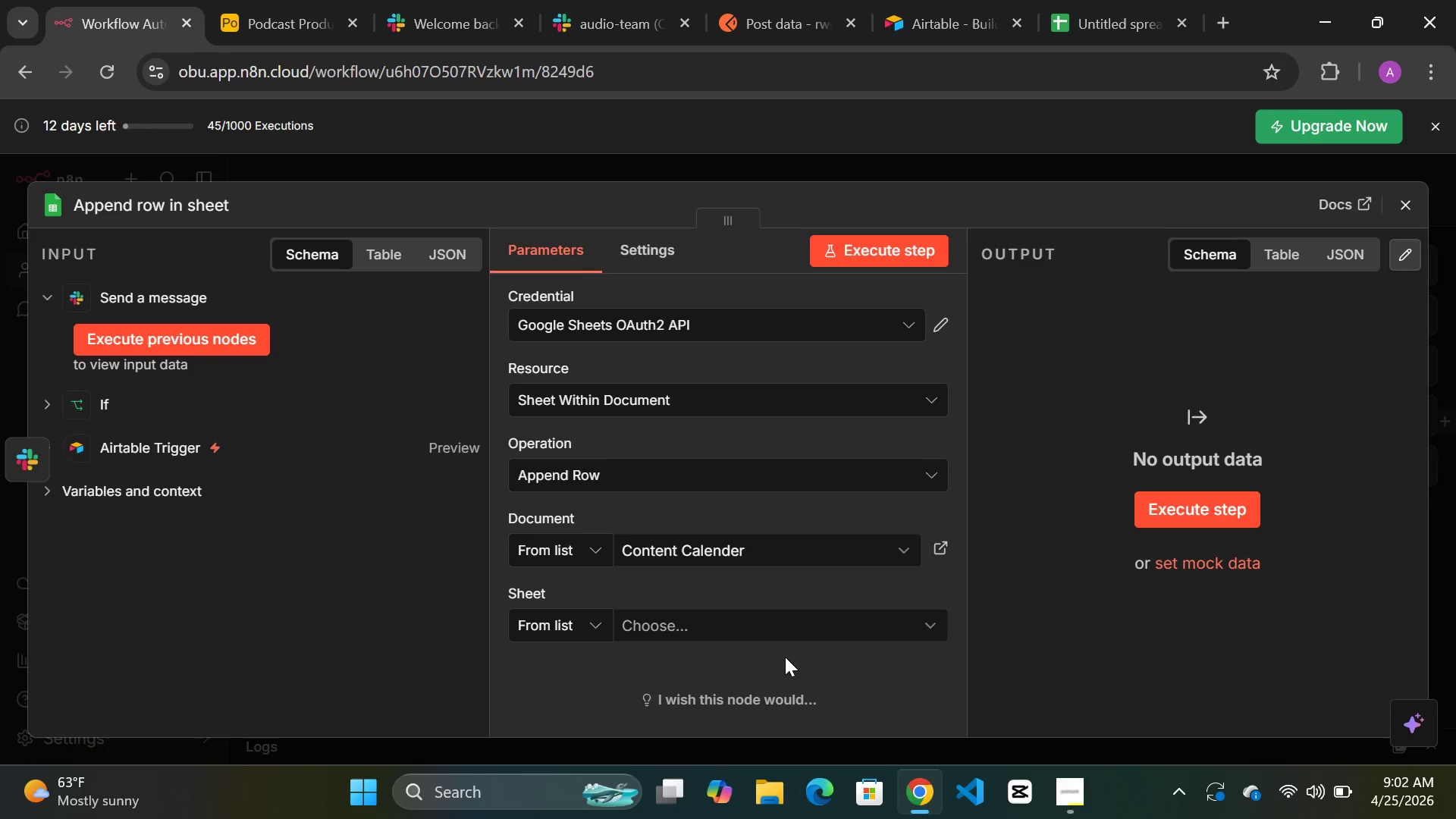 
wait(6.12)
 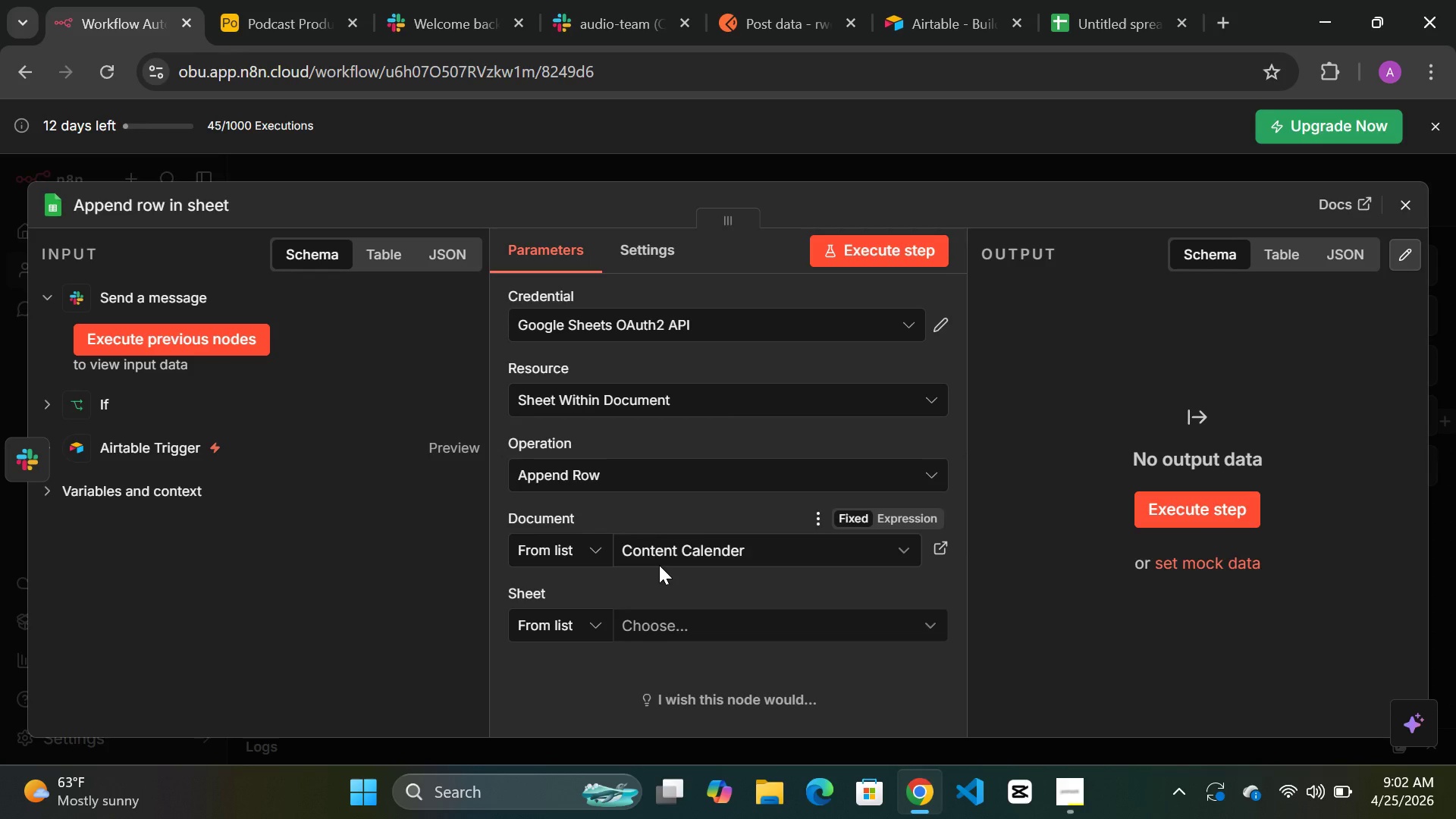 
left_click([756, 618])
 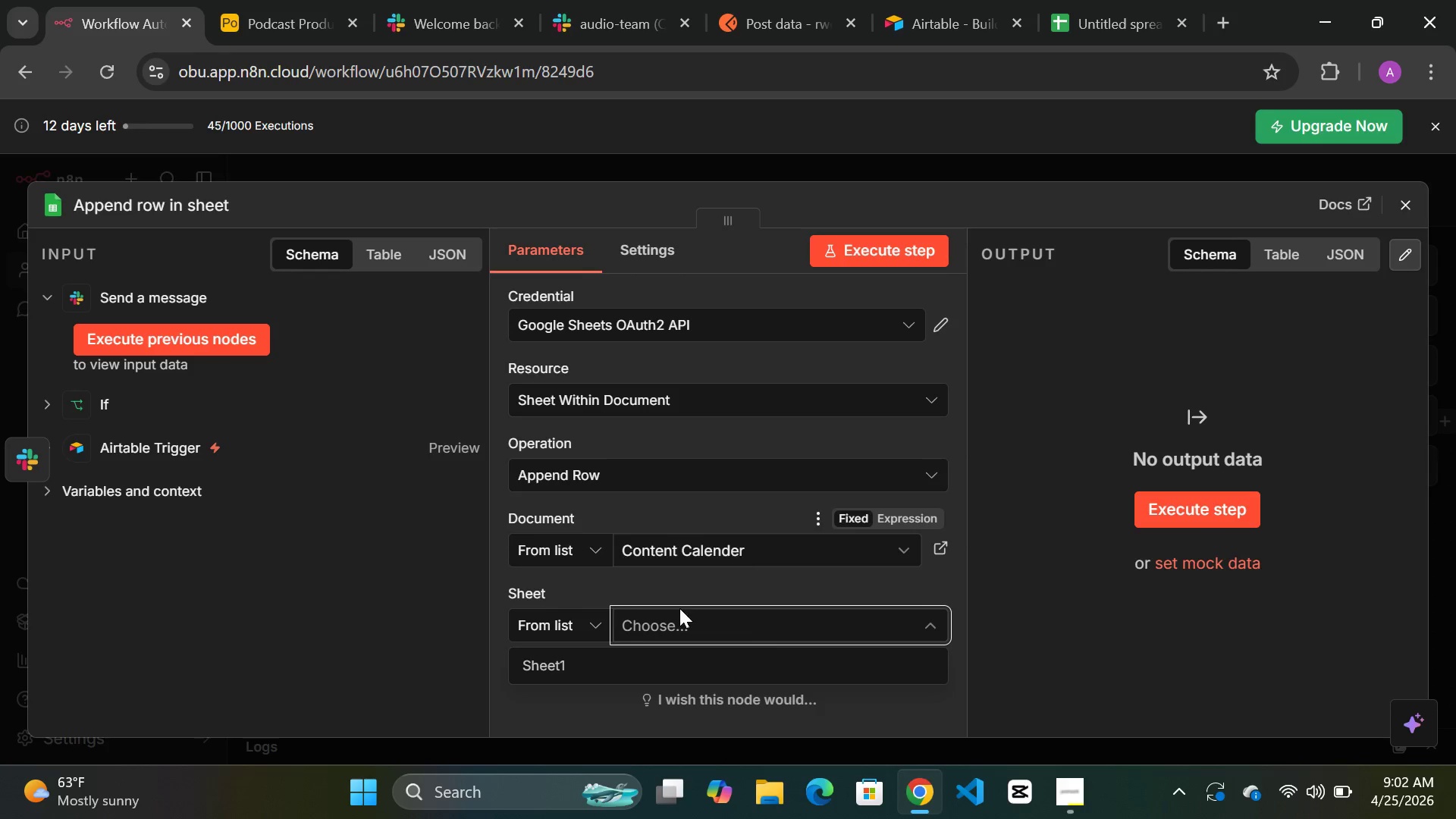 
left_click([569, 667])
 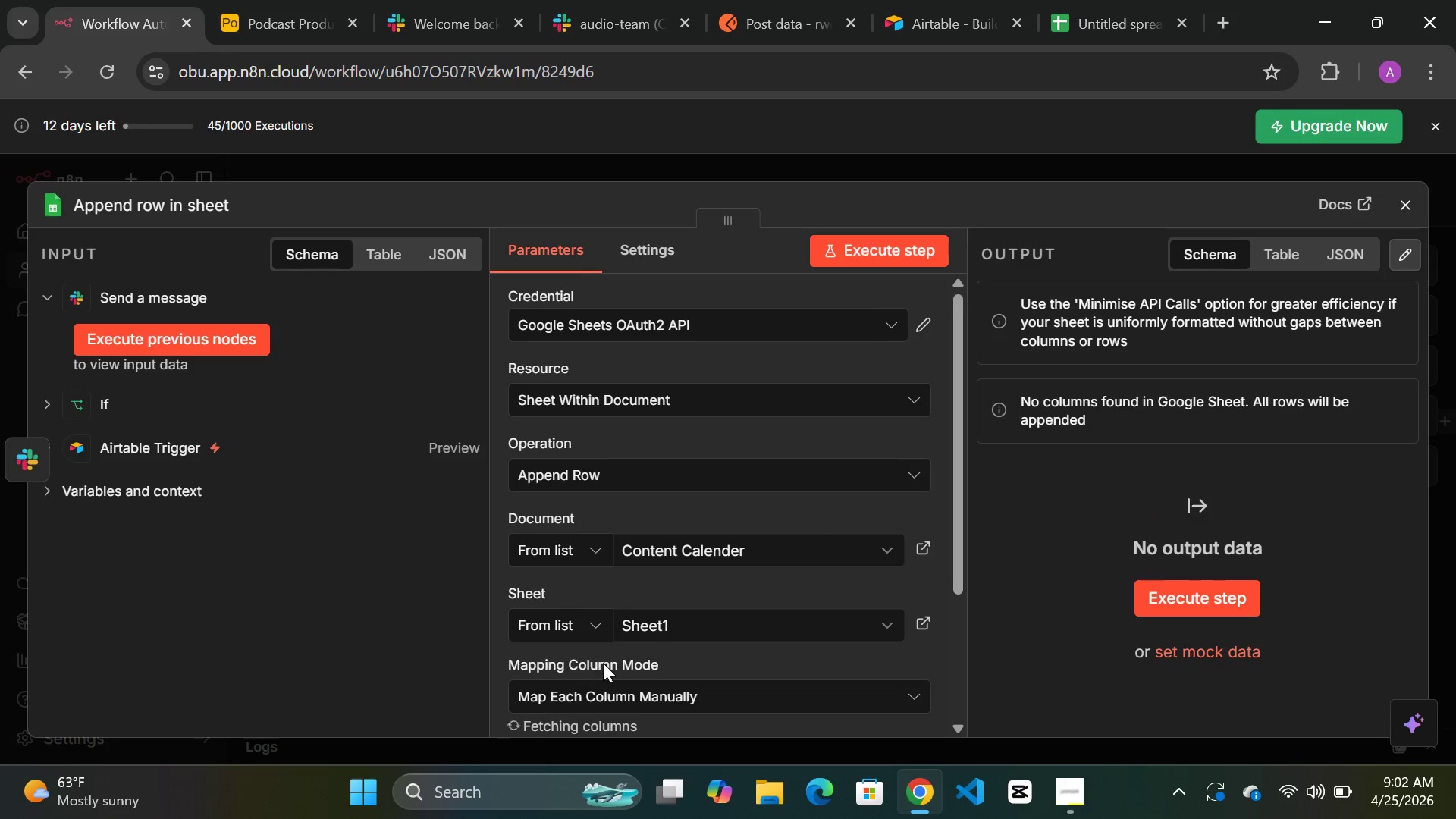 
mouse_move([673, 639])
 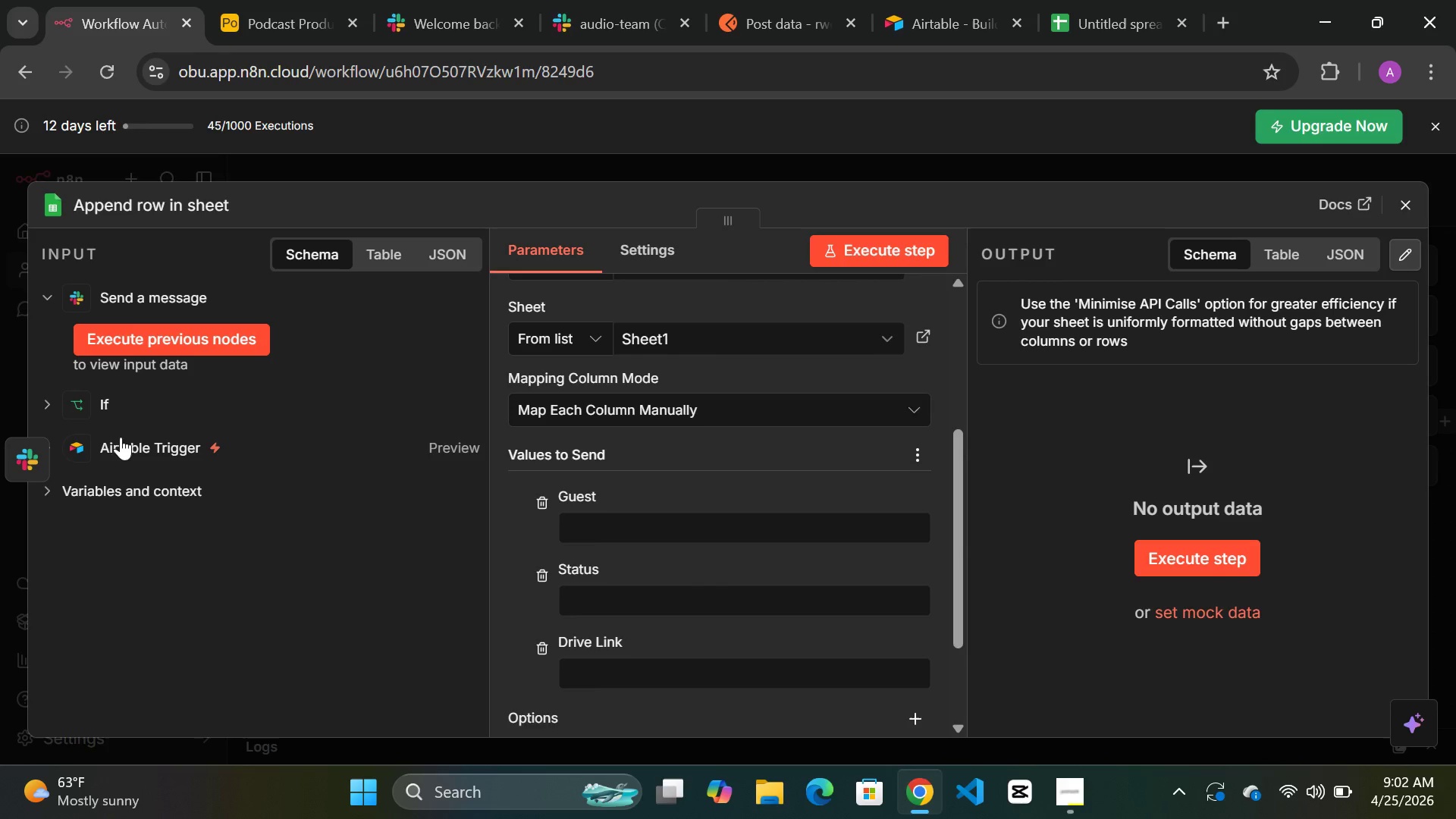 
left_click([120, 447])
 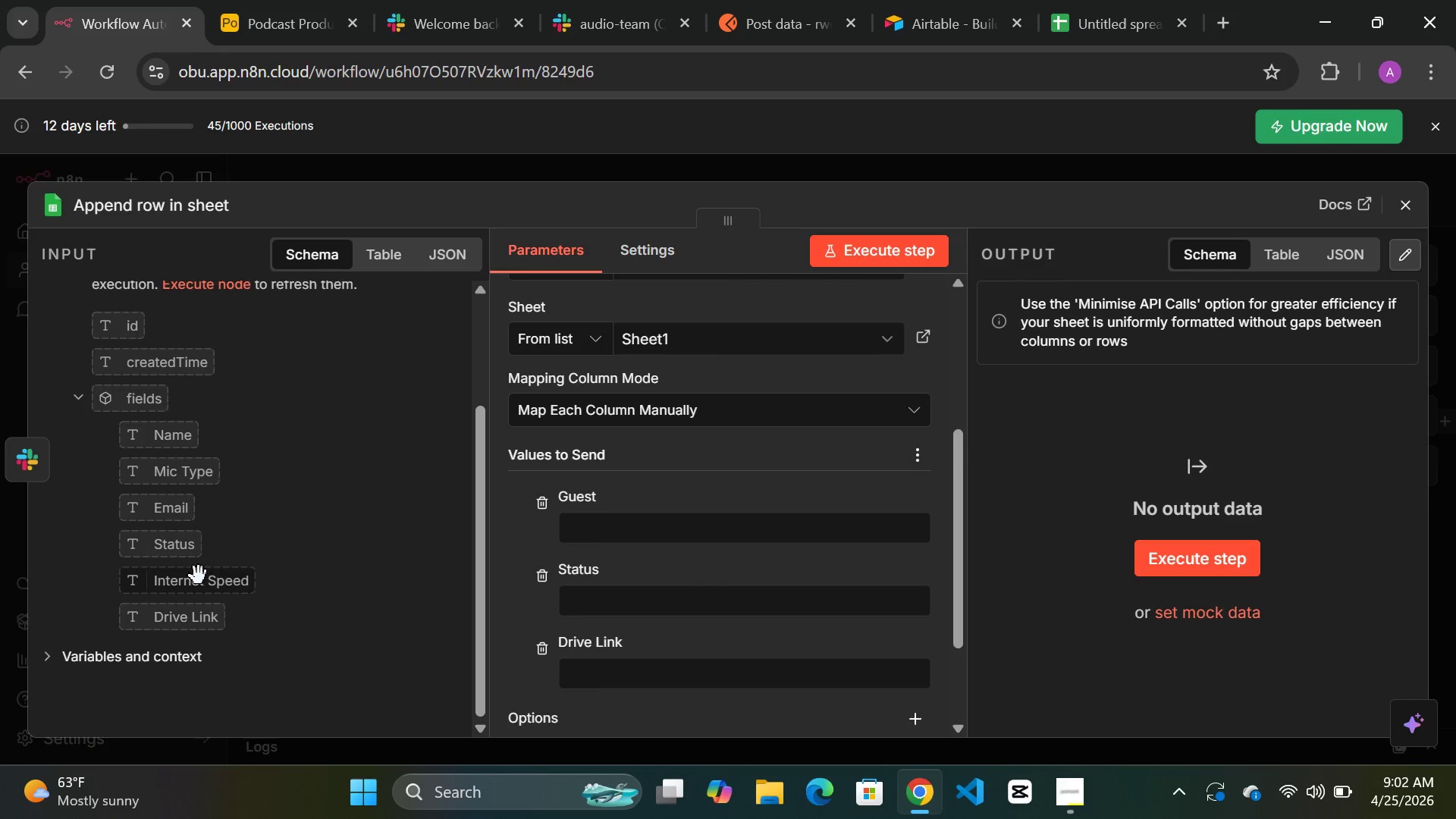 
mouse_move([196, 460])
 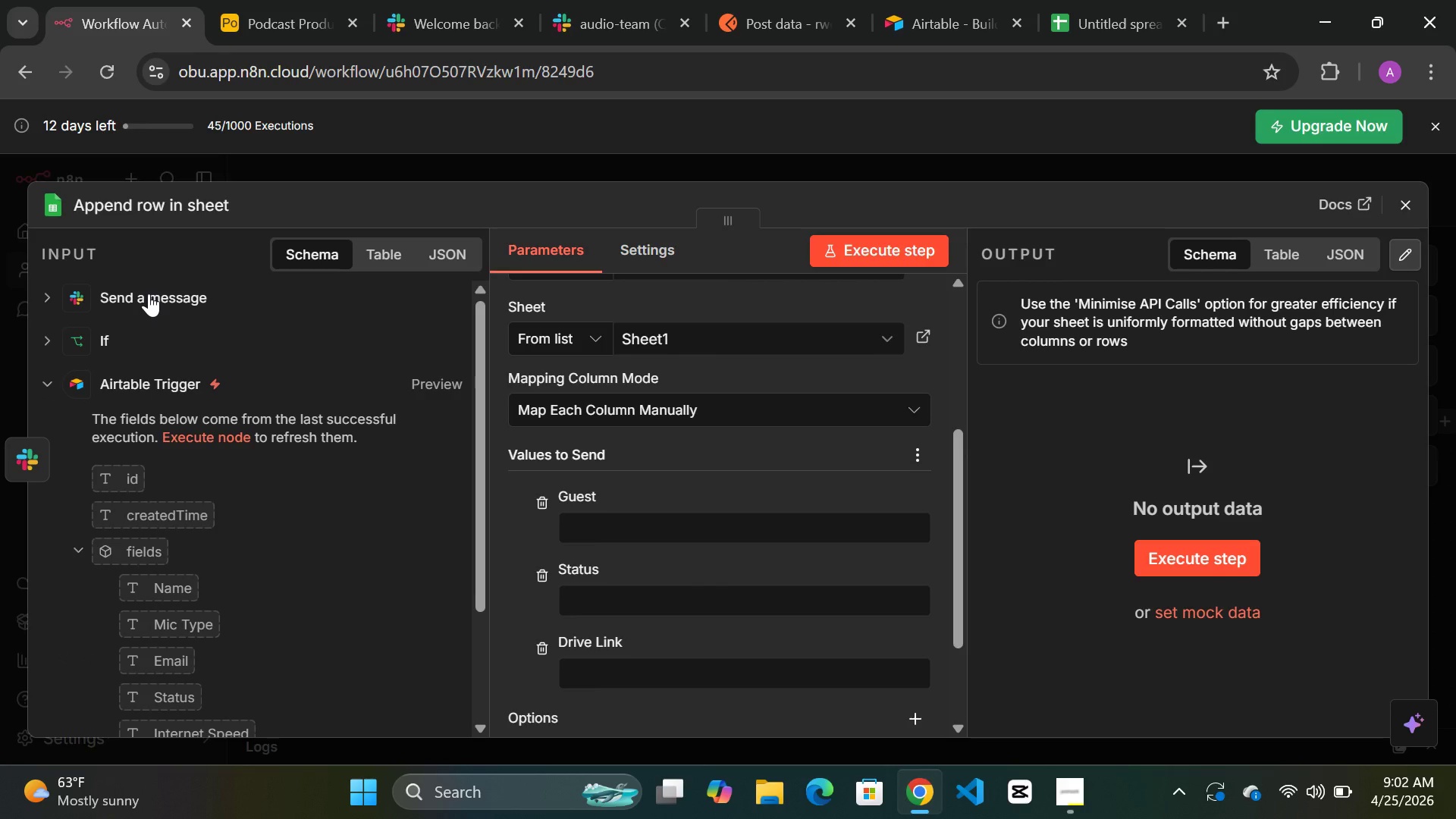 
left_click([146, 292])
 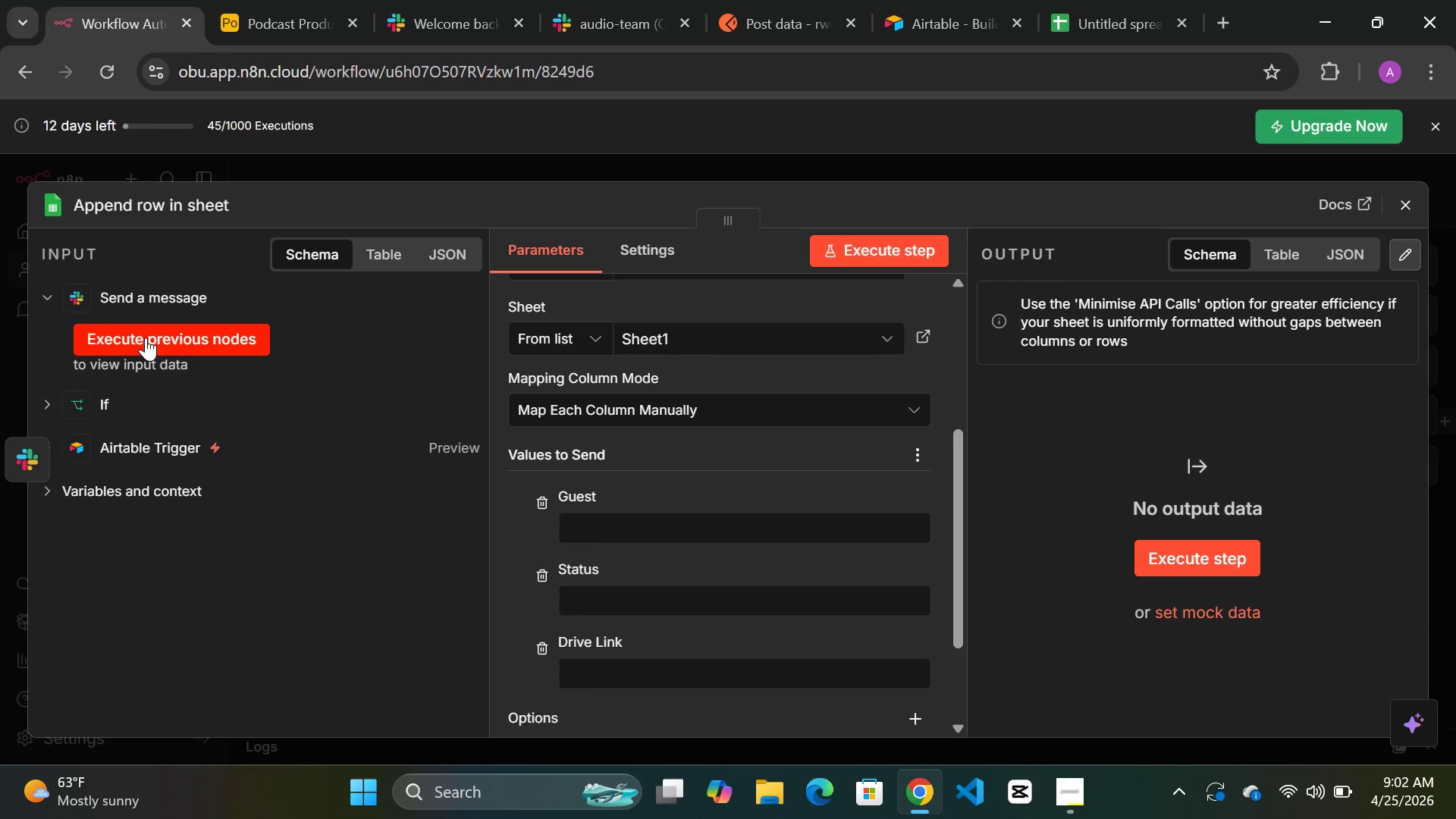 
left_click([153, 337])
 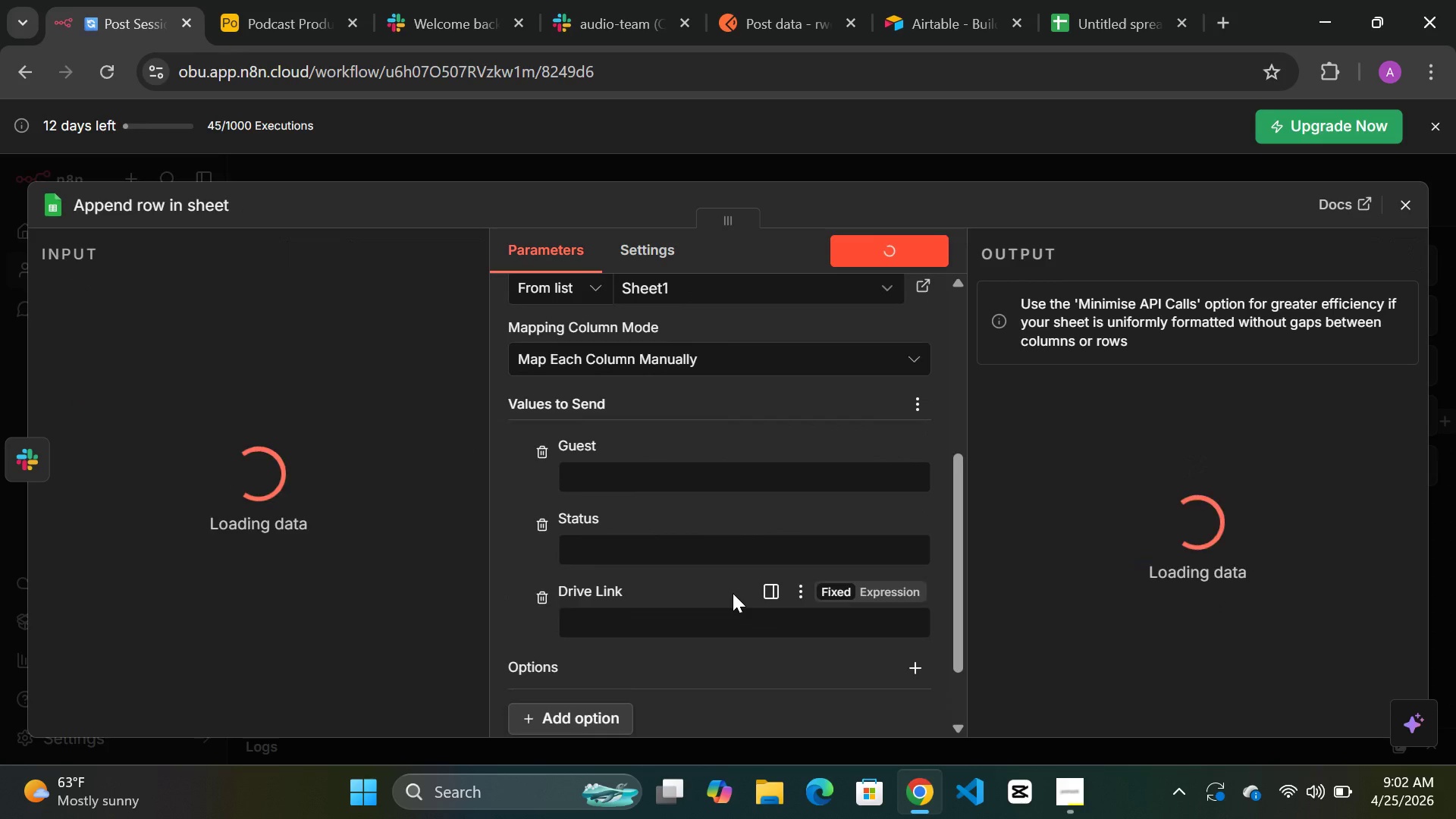 
wait(11.91)
 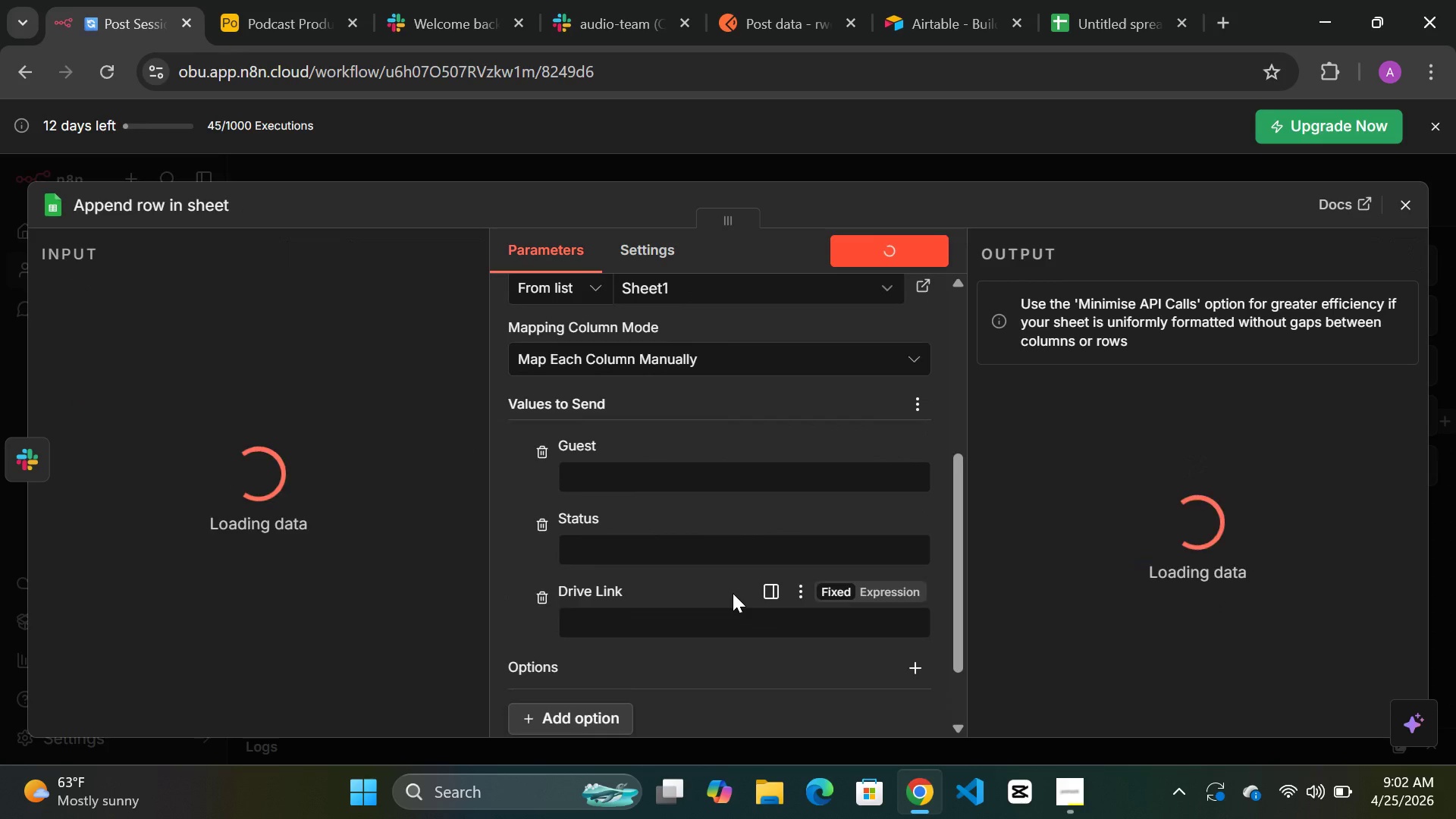 
left_click([49, 397])
 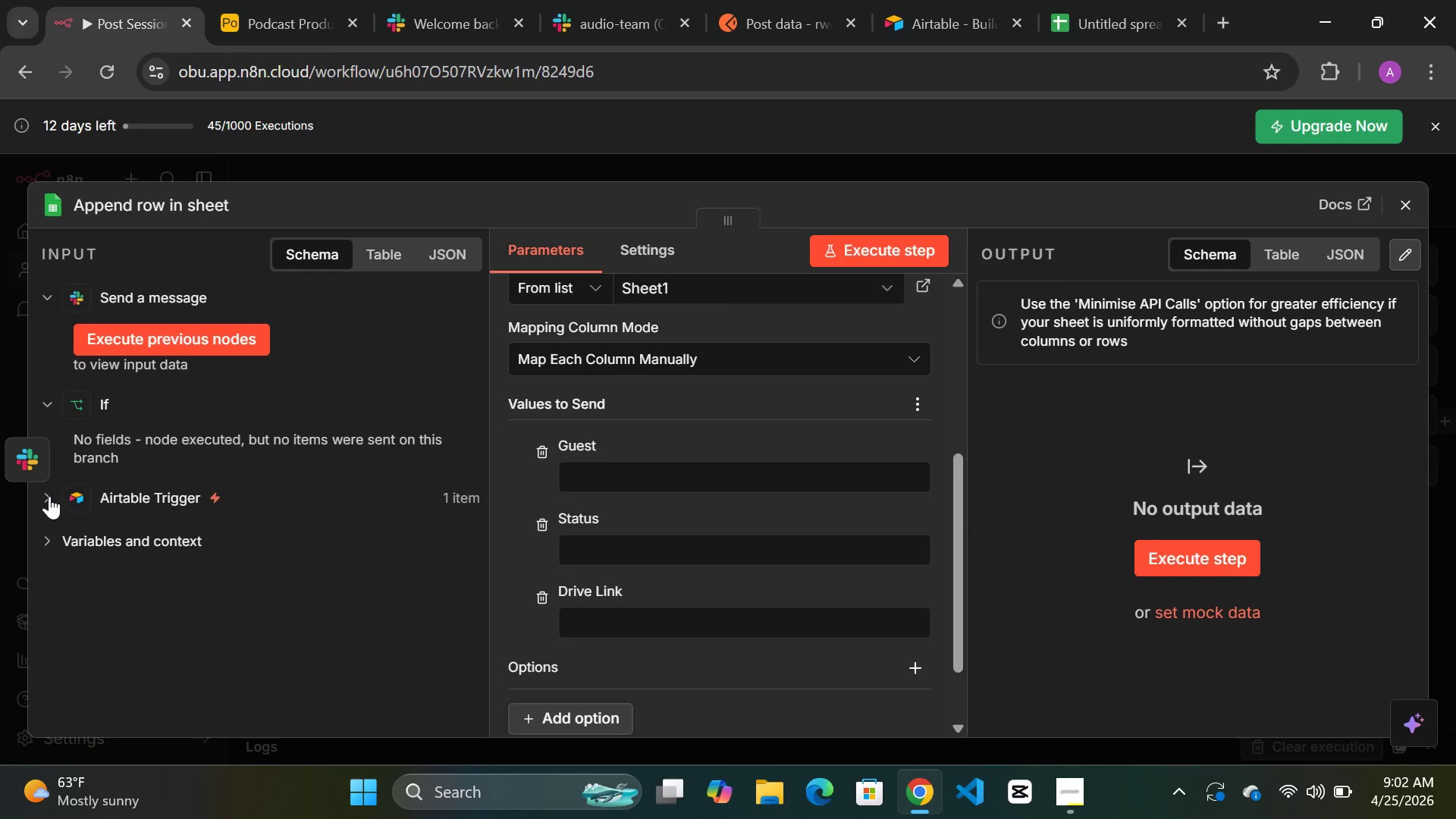 
left_click([49, 495])
 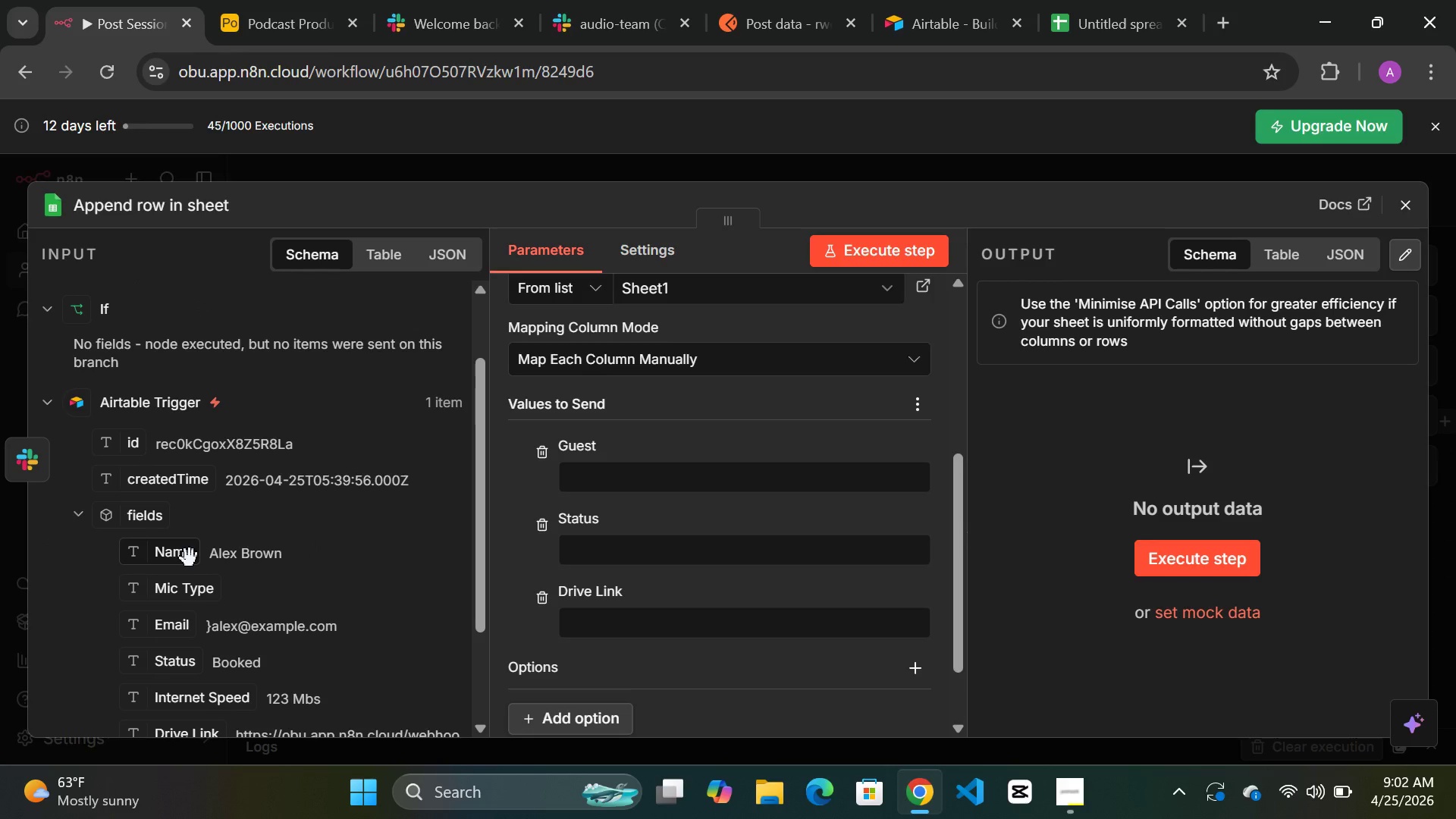 
wait(5.11)
 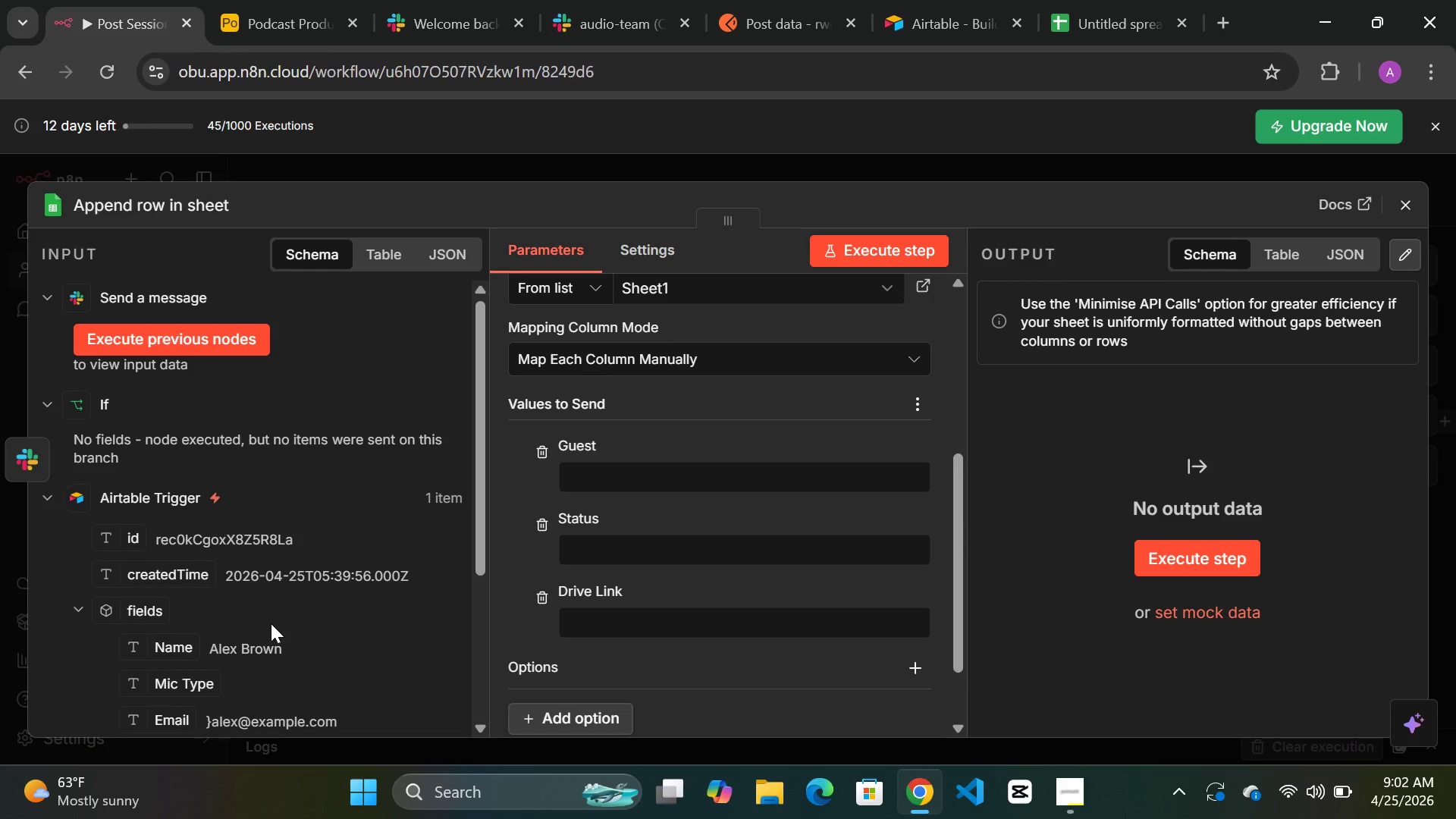 
left_click_drag(start_coordinate=[177, 561], to_coordinate=[596, 486])
 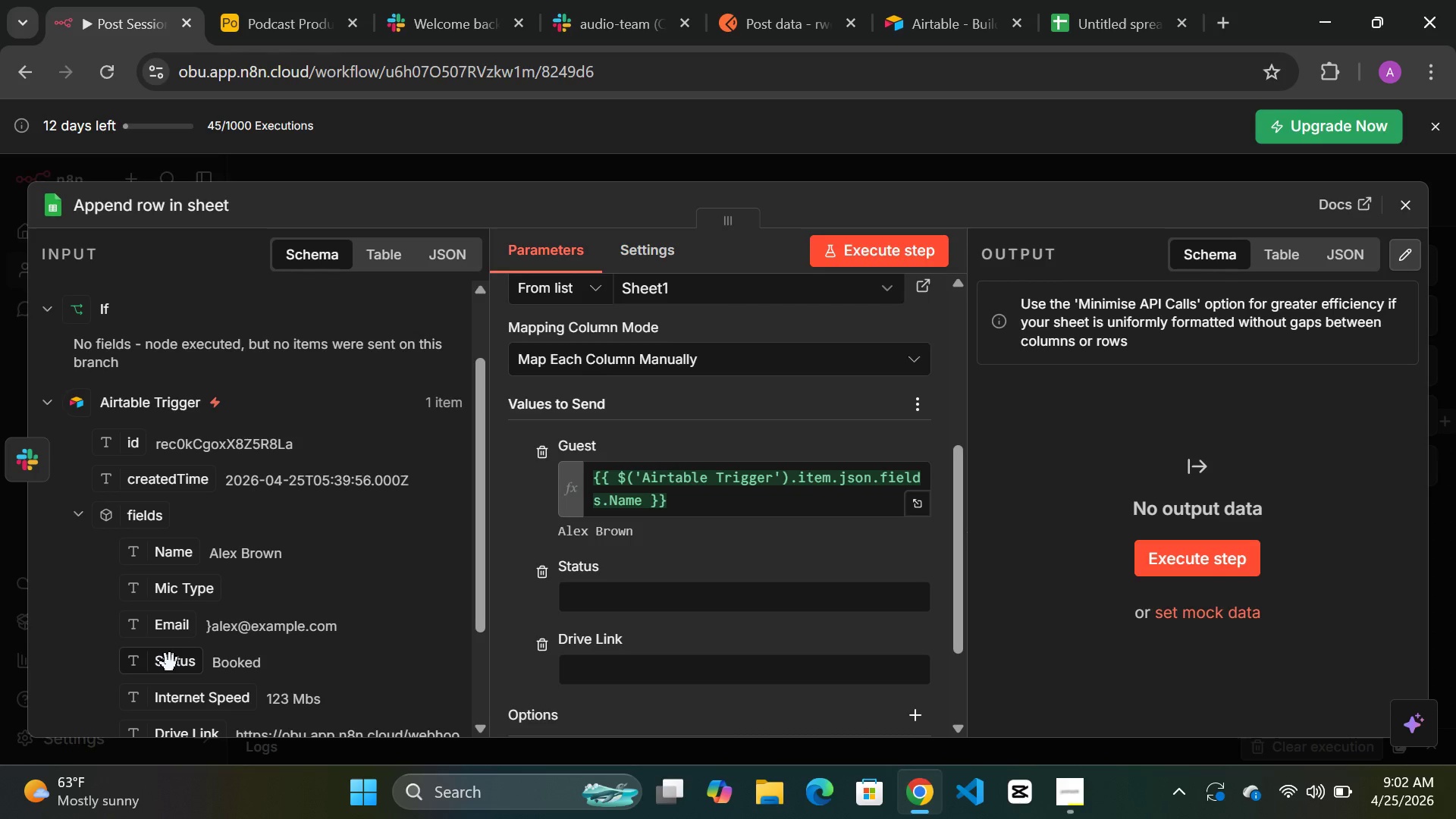 
left_click_drag(start_coordinate=[170, 667], to_coordinate=[600, 607])
 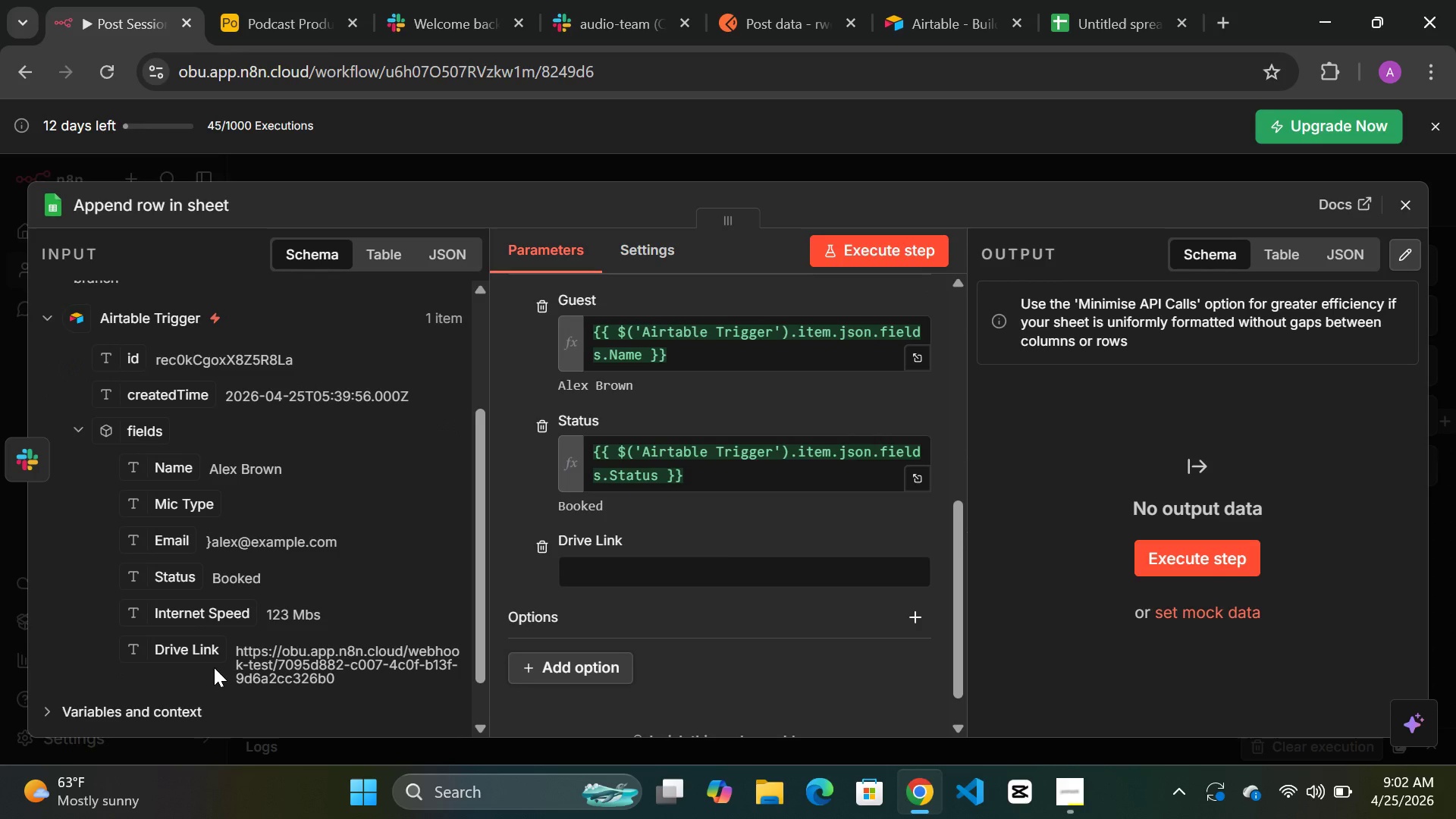 
left_click_drag(start_coordinate=[184, 657], to_coordinate=[592, 579])
 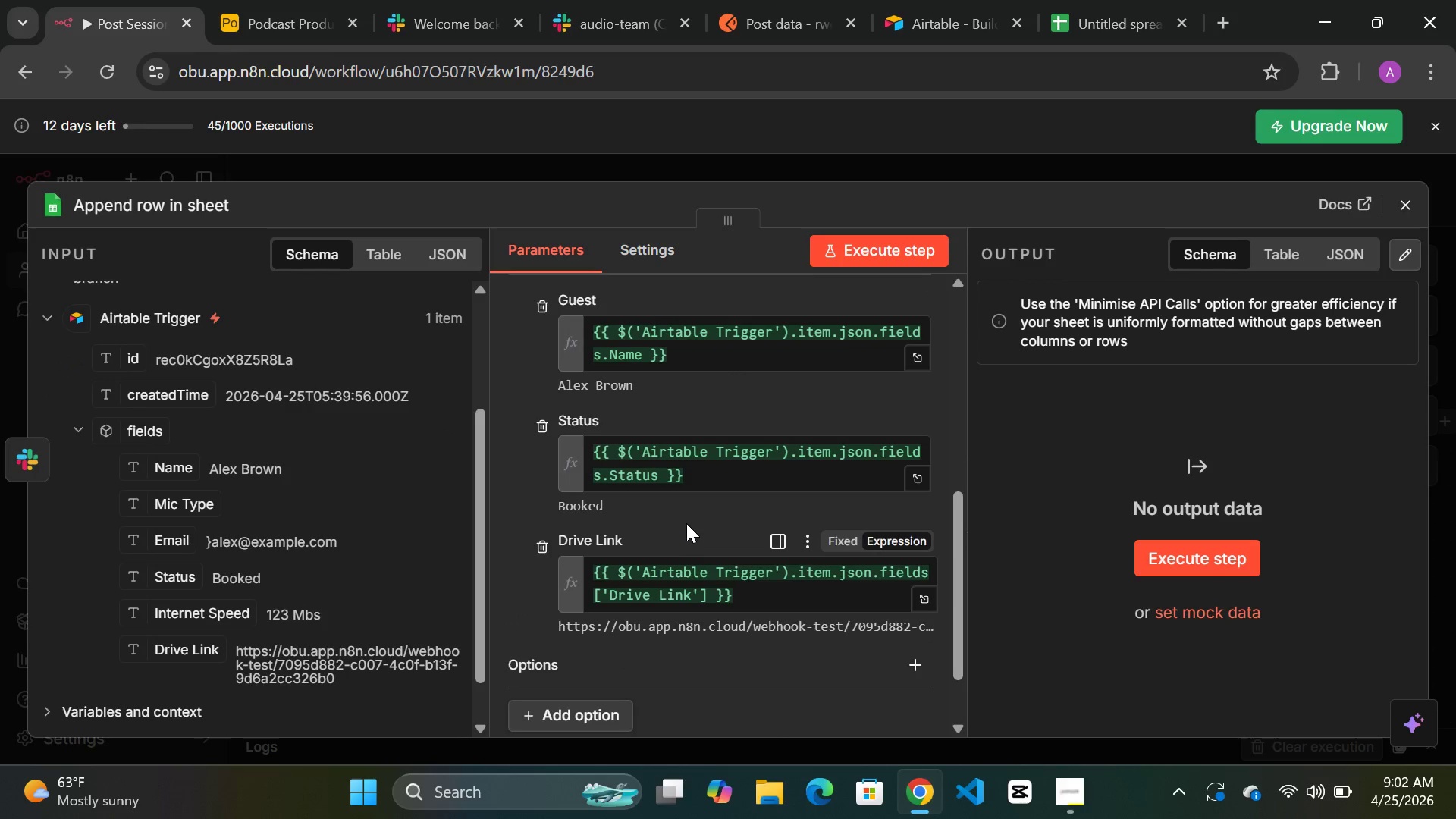 
left_click([686, 523])
 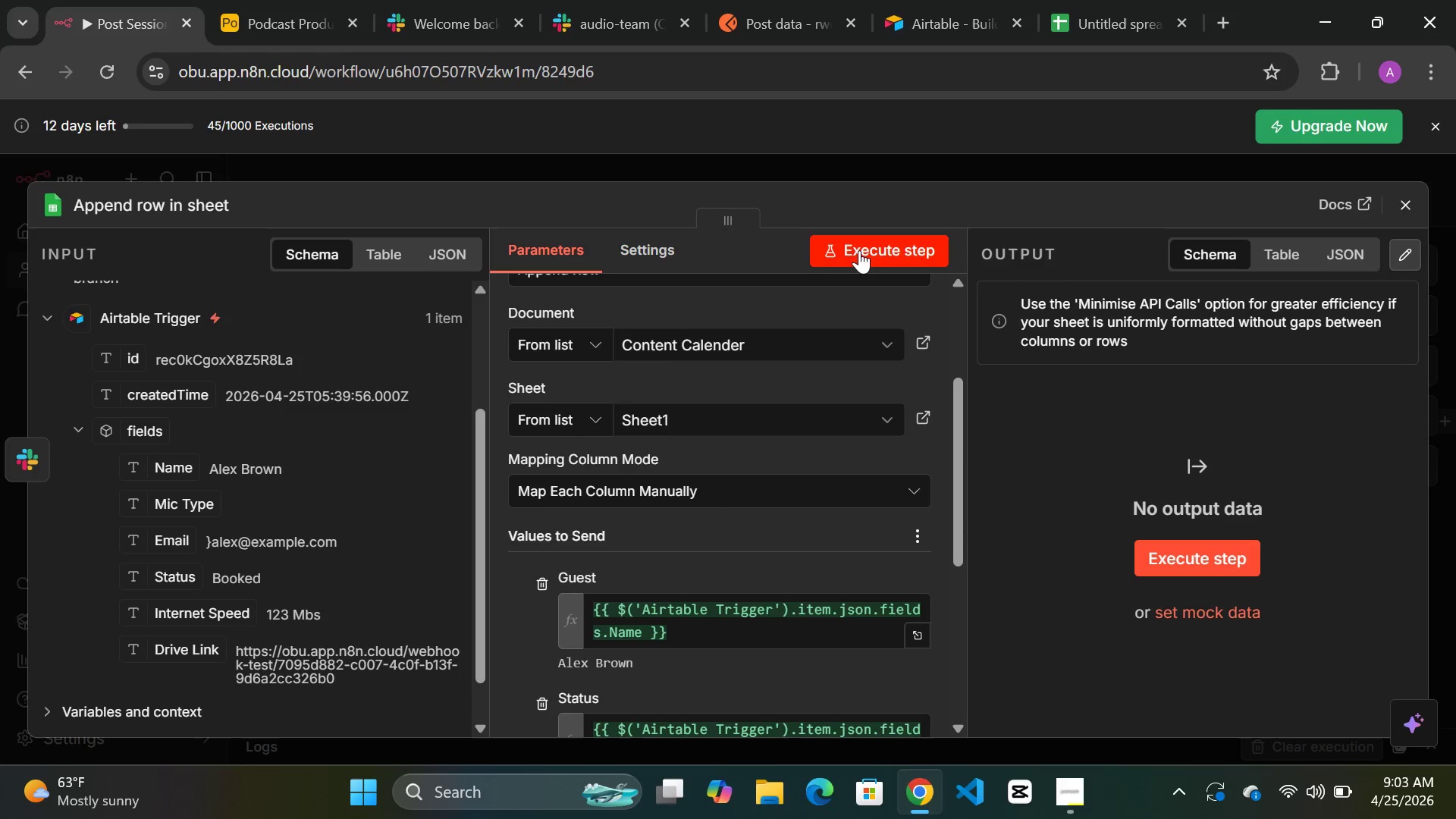 
left_click([859, 253])
 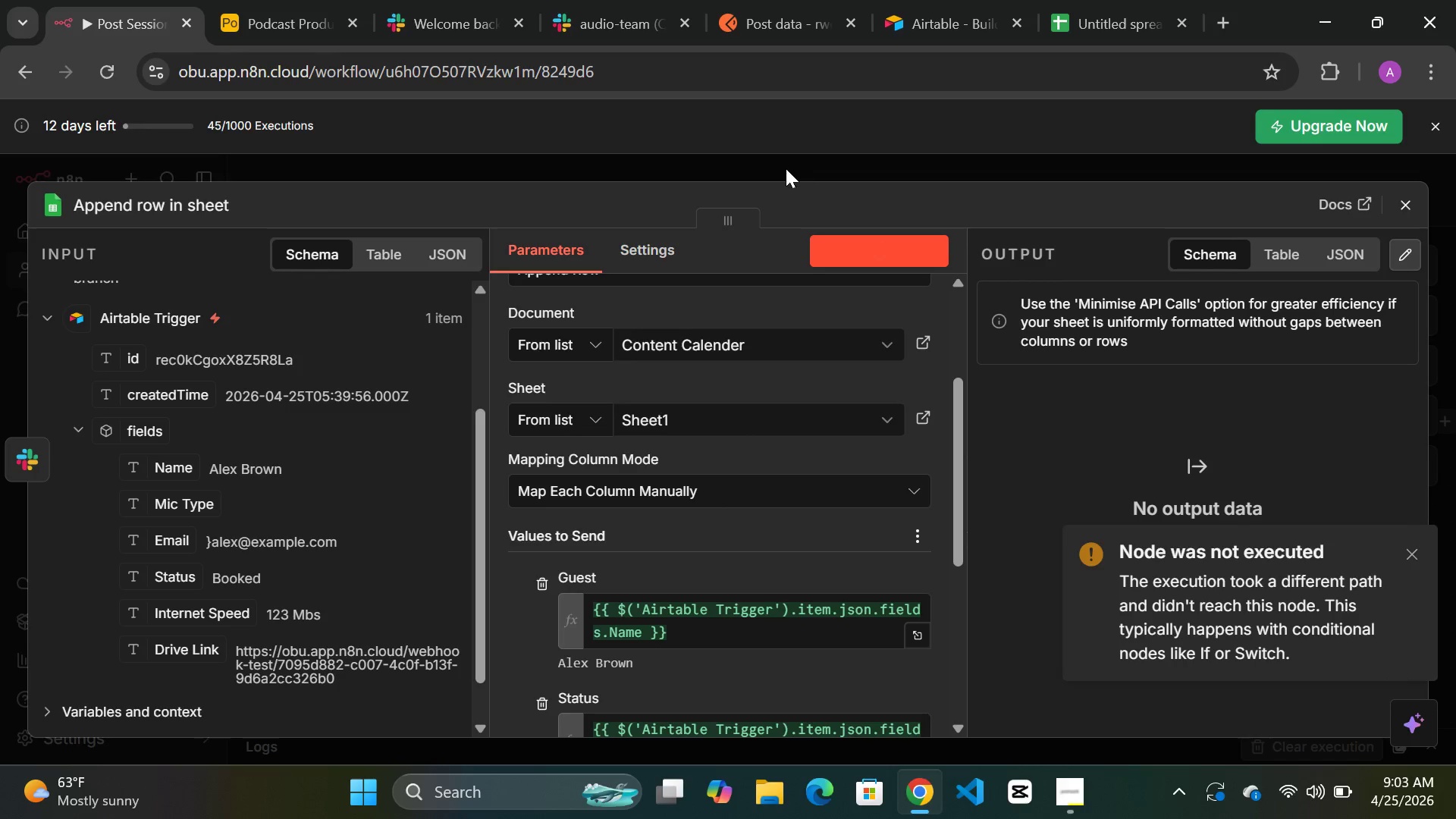 
left_click([777, 164])
 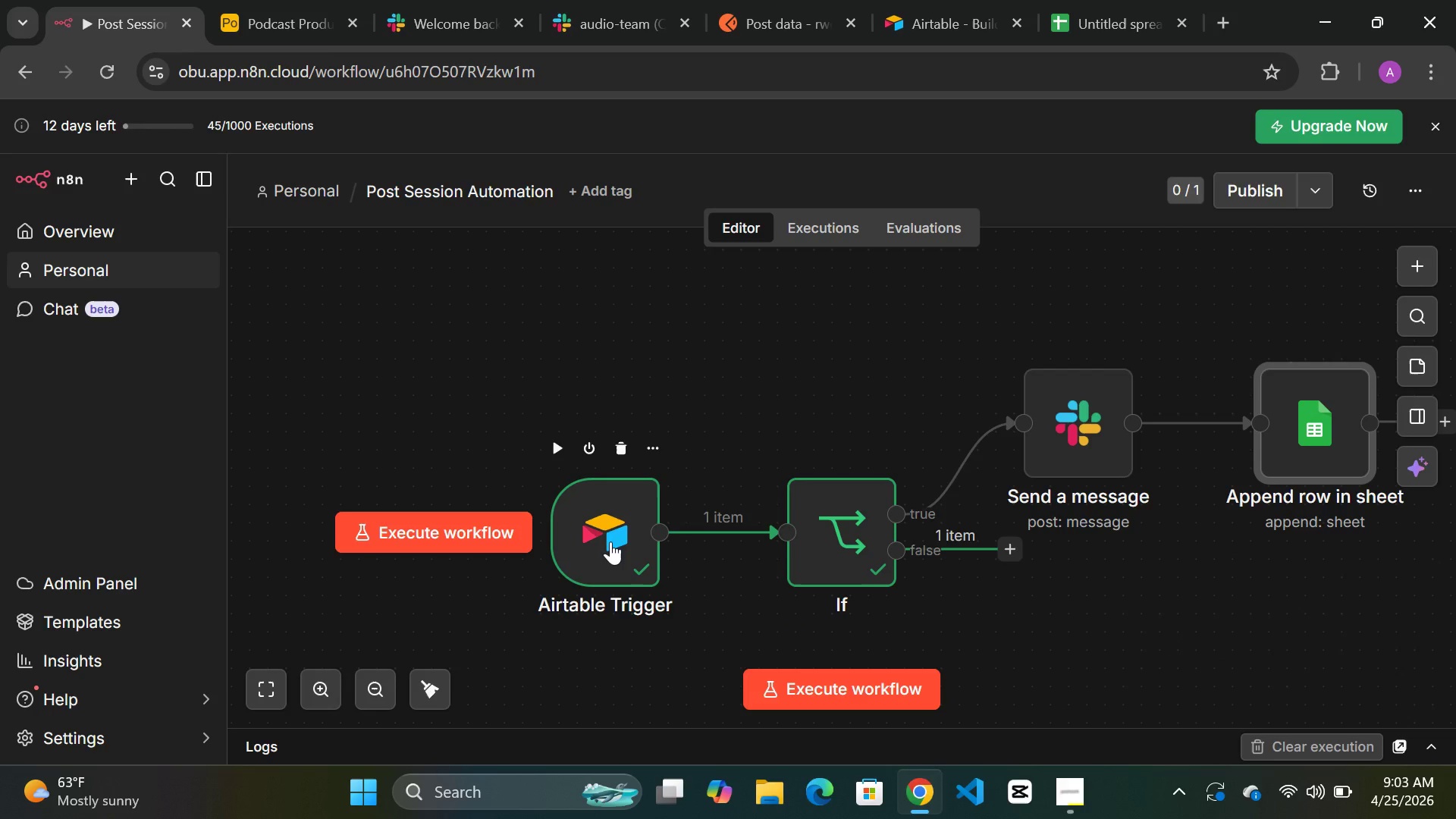 
left_click_drag(start_coordinate=[610, 541], to_coordinate=[500, 529])
 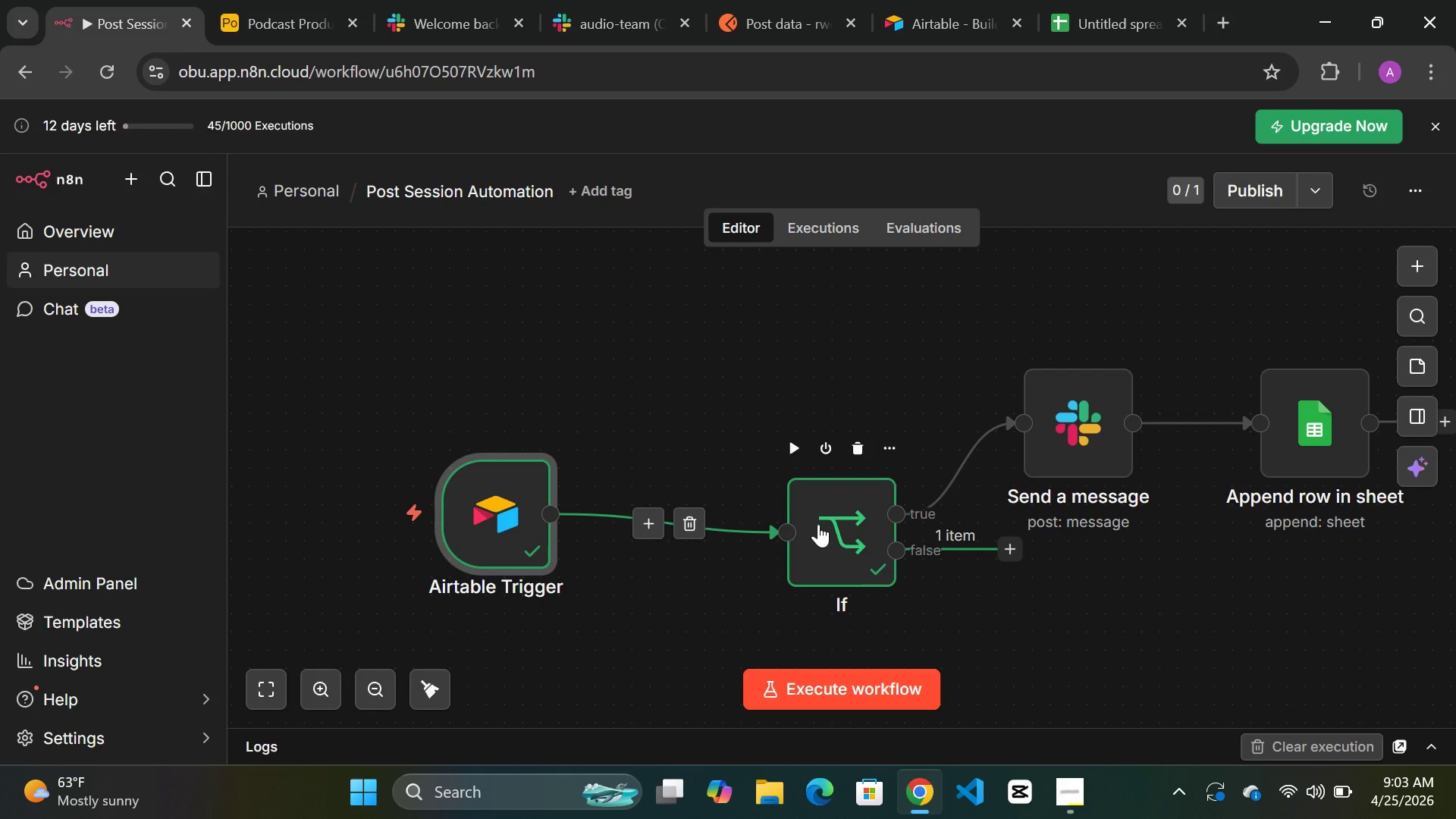 
left_click_drag(start_coordinate=[818, 524], to_coordinate=[713, 484])
 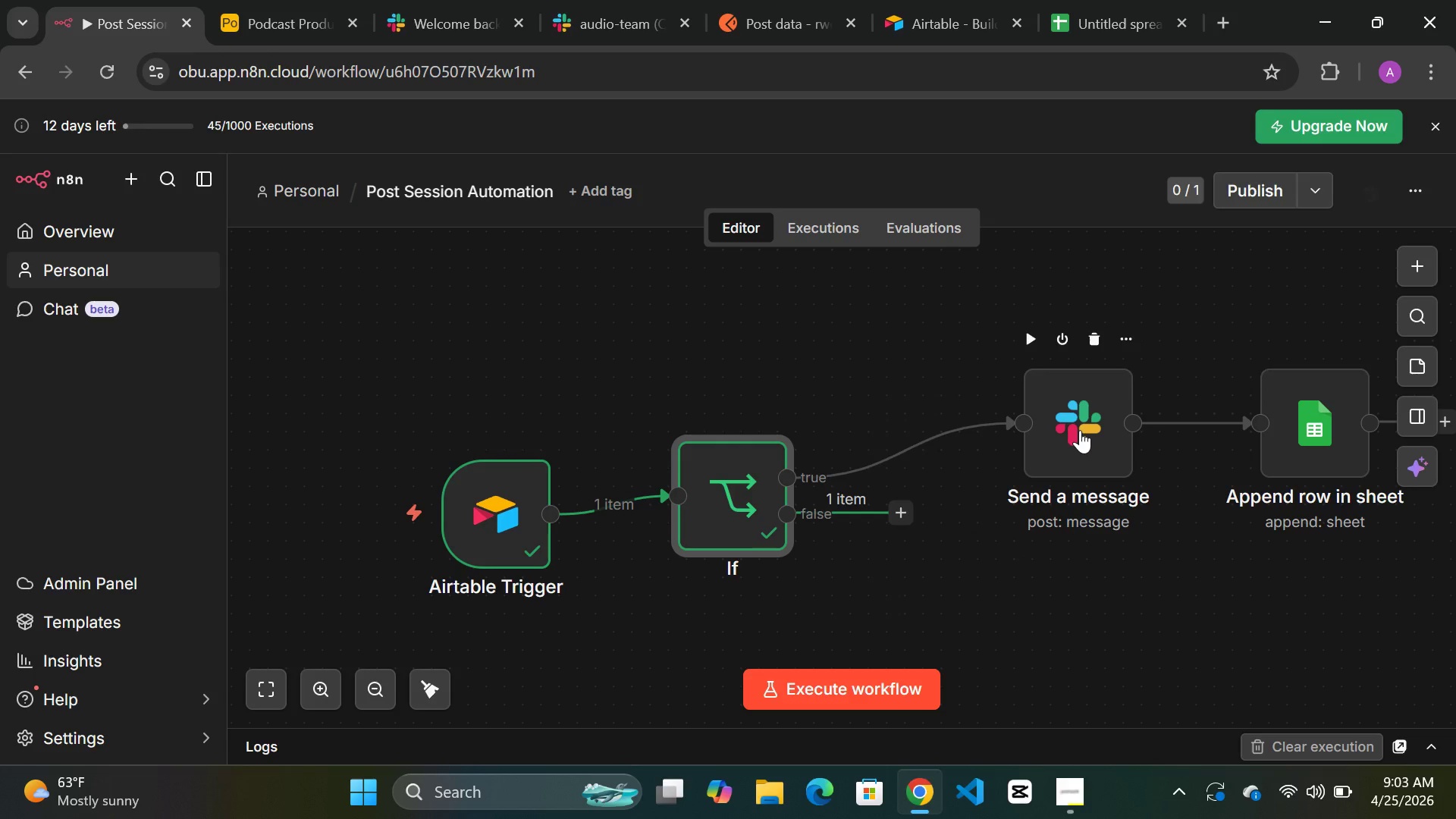 
left_click_drag(start_coordinate=[1080, 430], to_coordinate=[982, 363])
 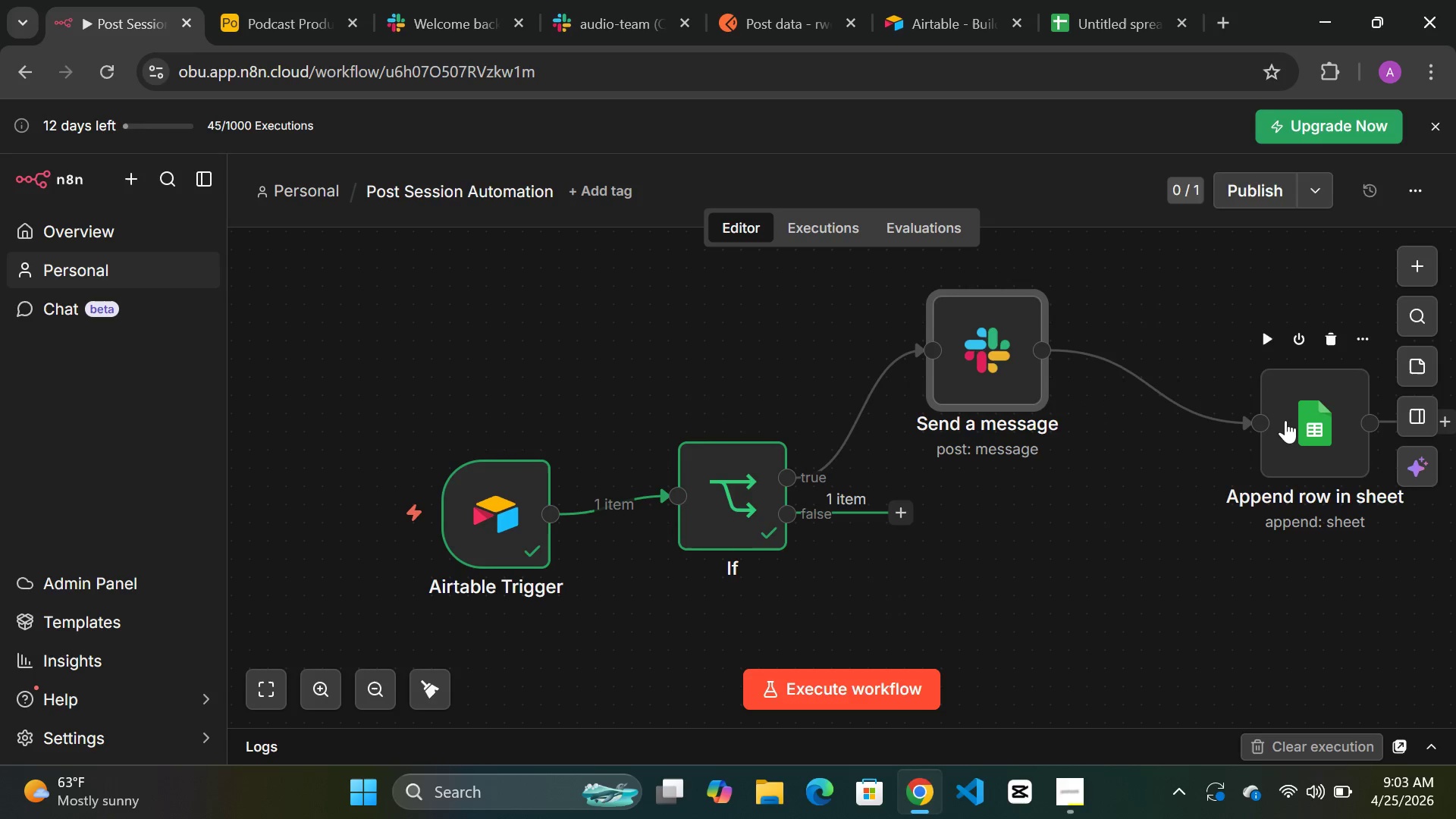 
left_click_drag(start_coordinate=[1285, 420], to_coordinate=[1238, 362])
 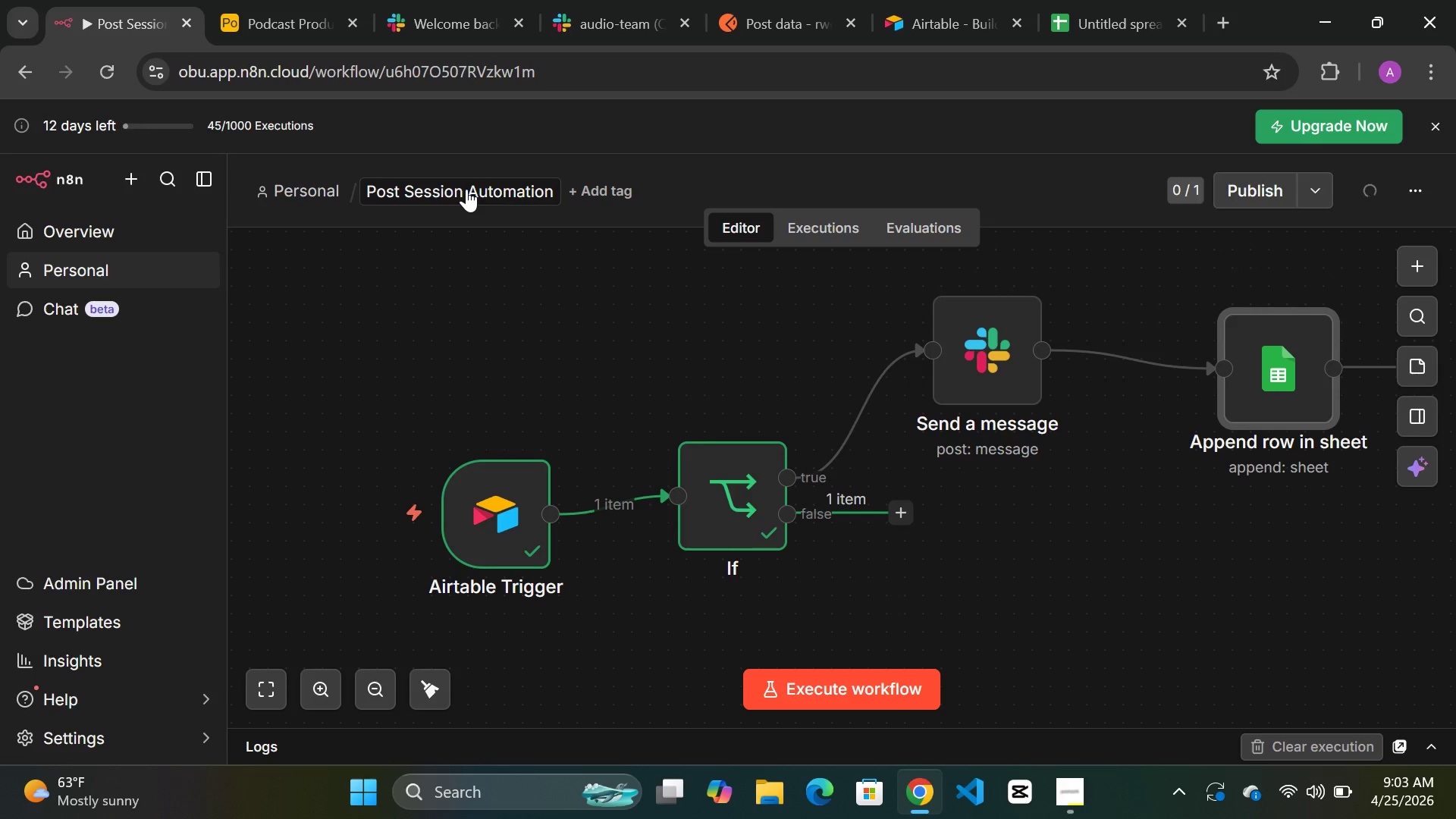 
left_click([466, 189])
 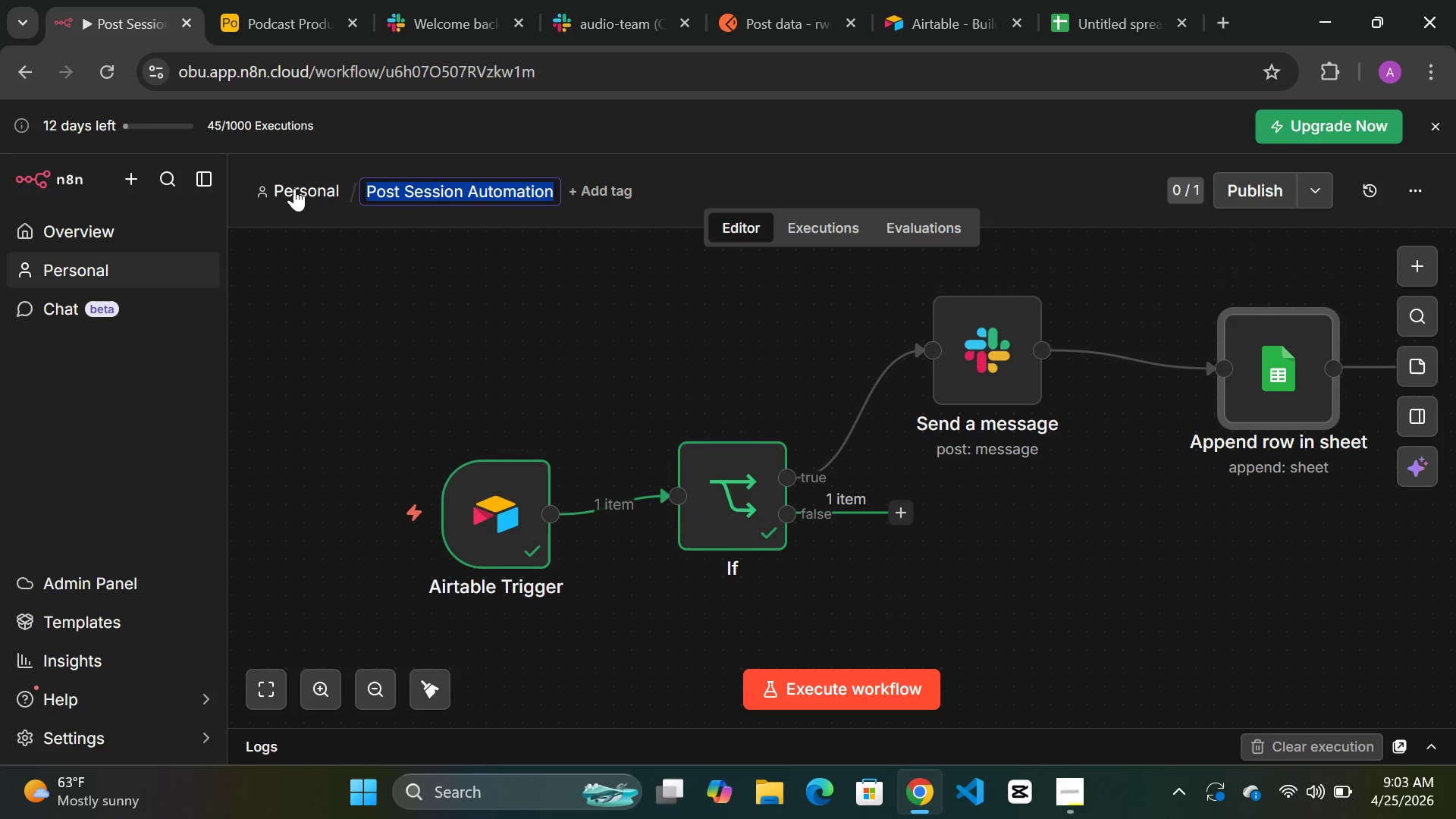 
left_click([291, 188])
 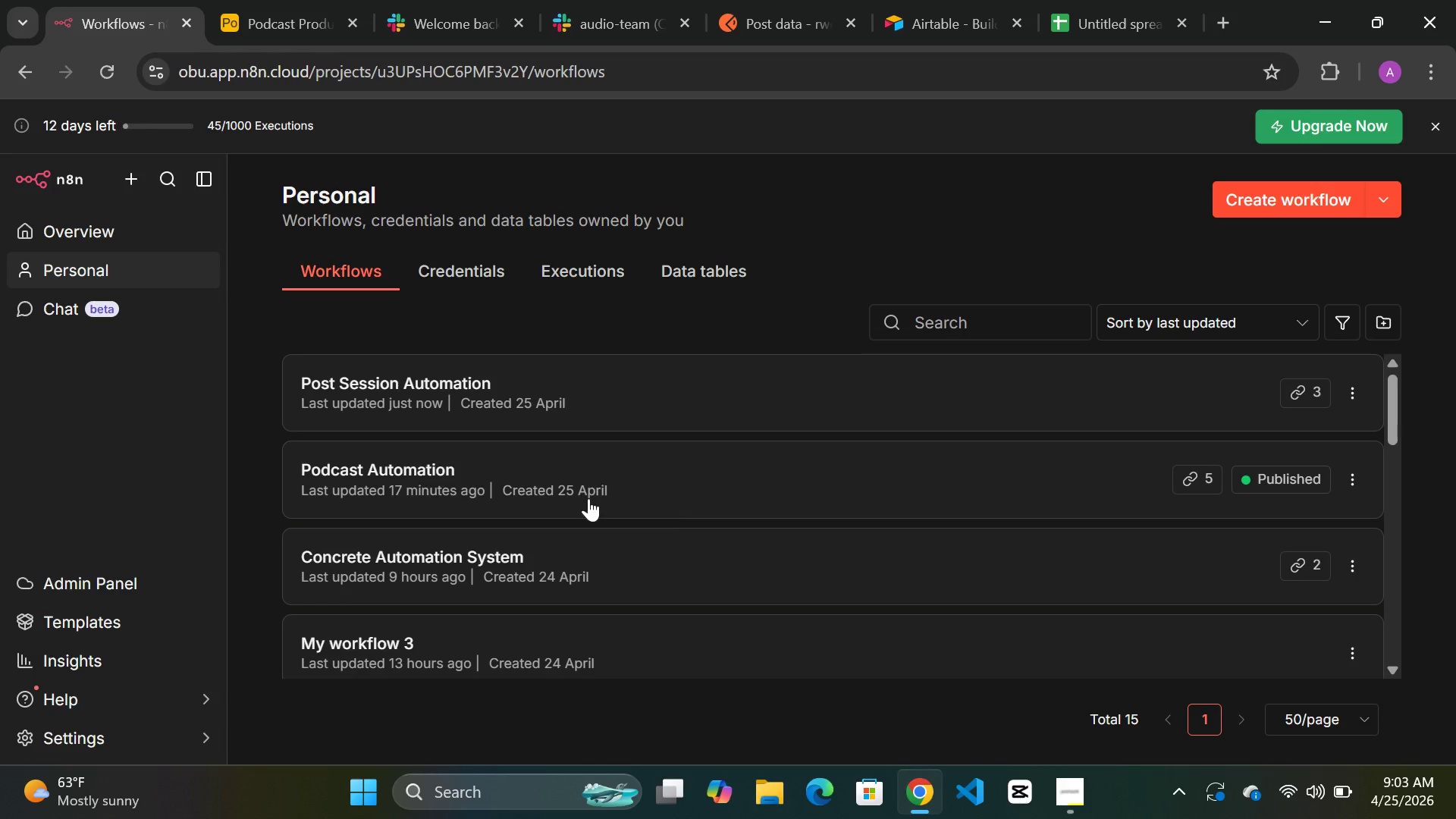 
double_click([724, 476])
 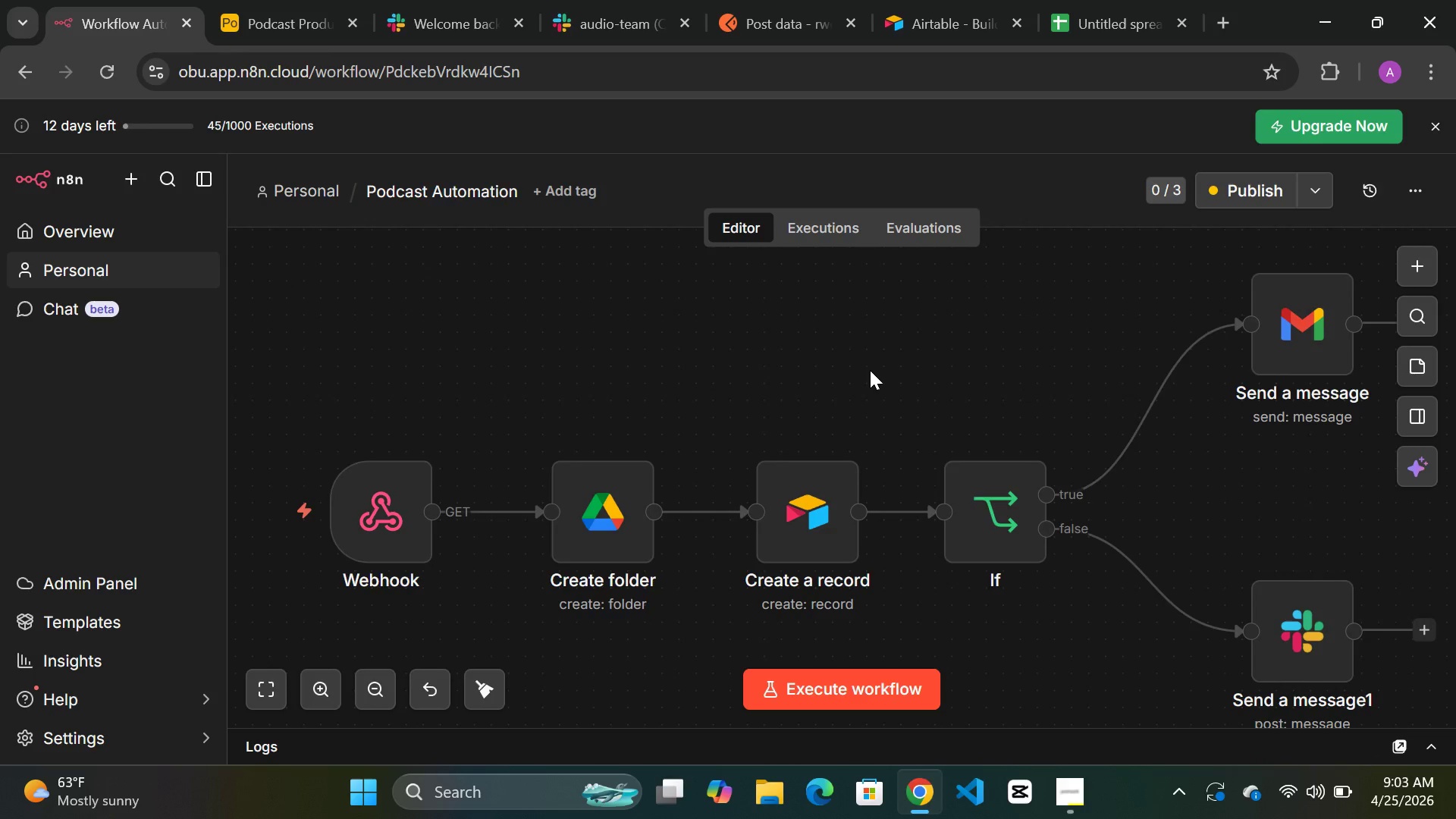 
wait(41.14)
 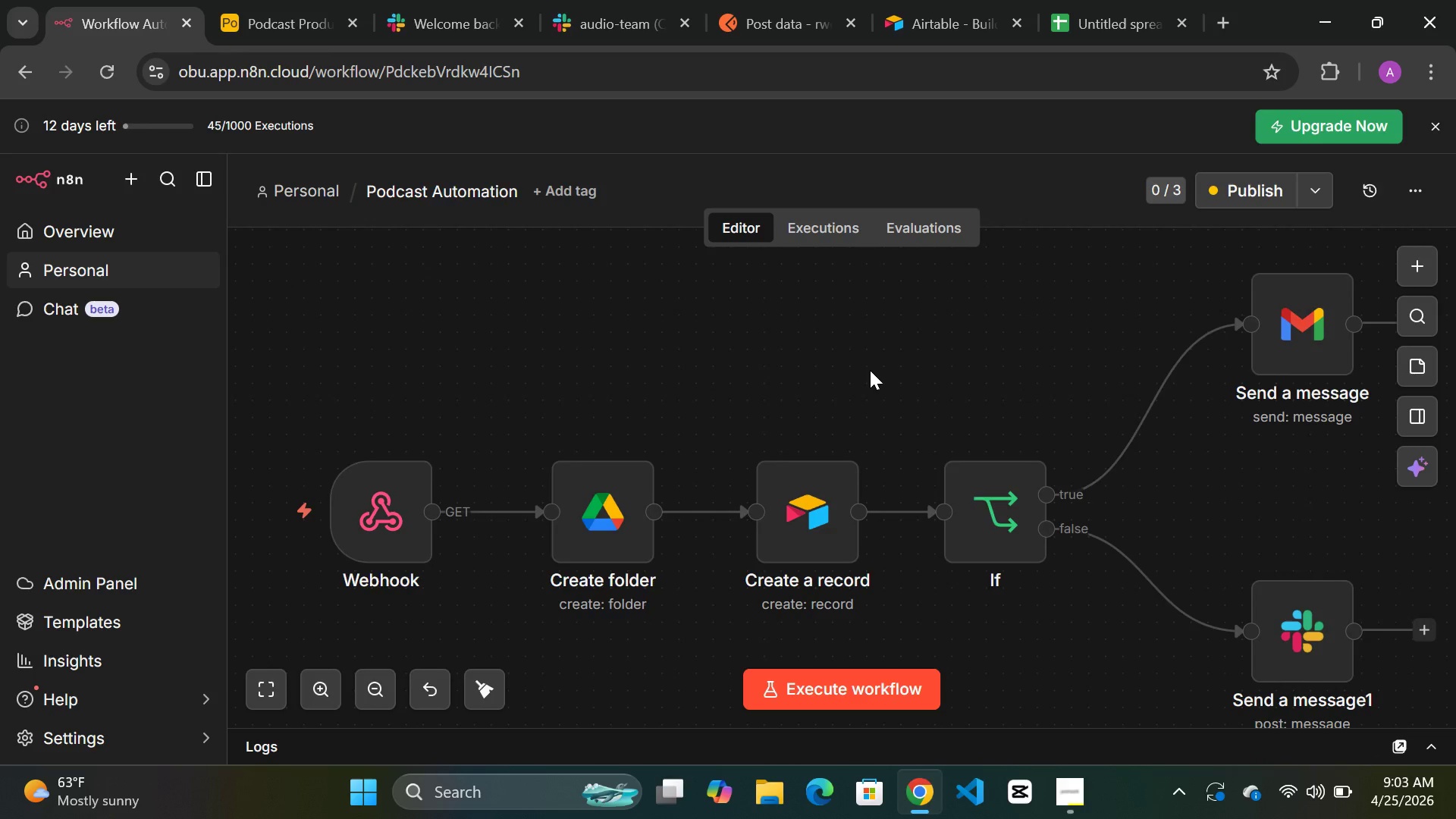 
left_click([837, 696])
 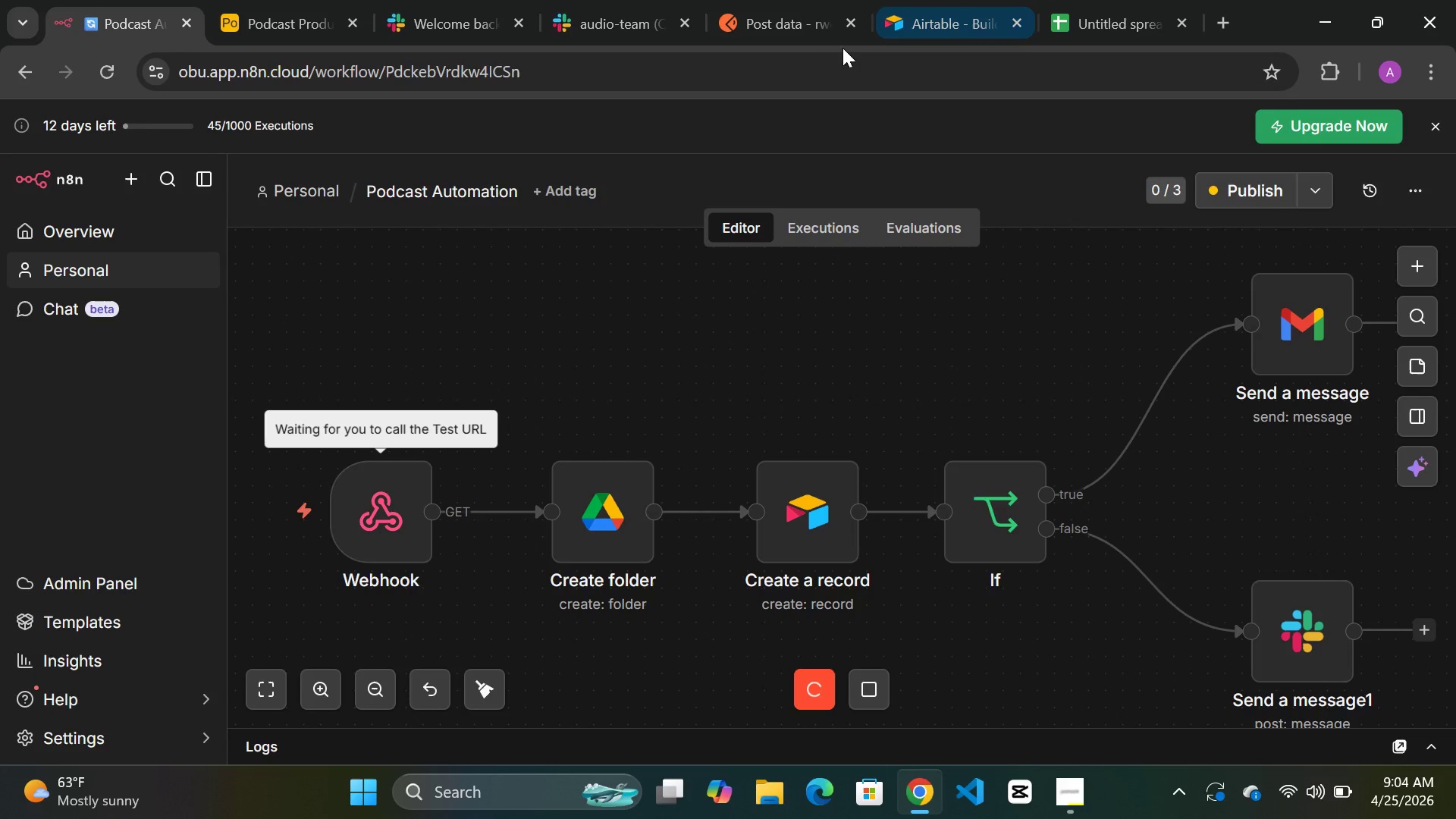 
left_click([765, 27])
 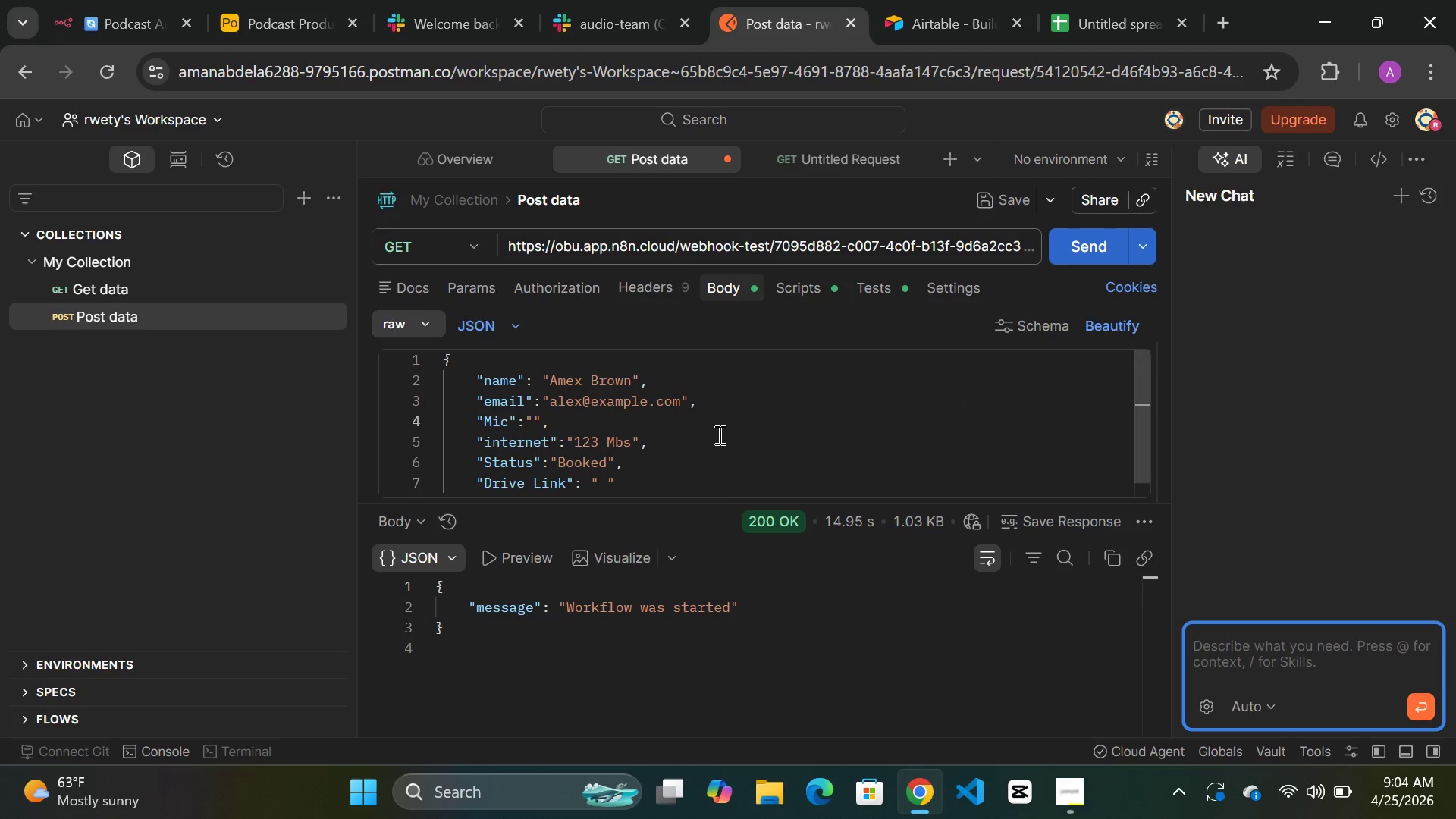 
wait(9.23)
 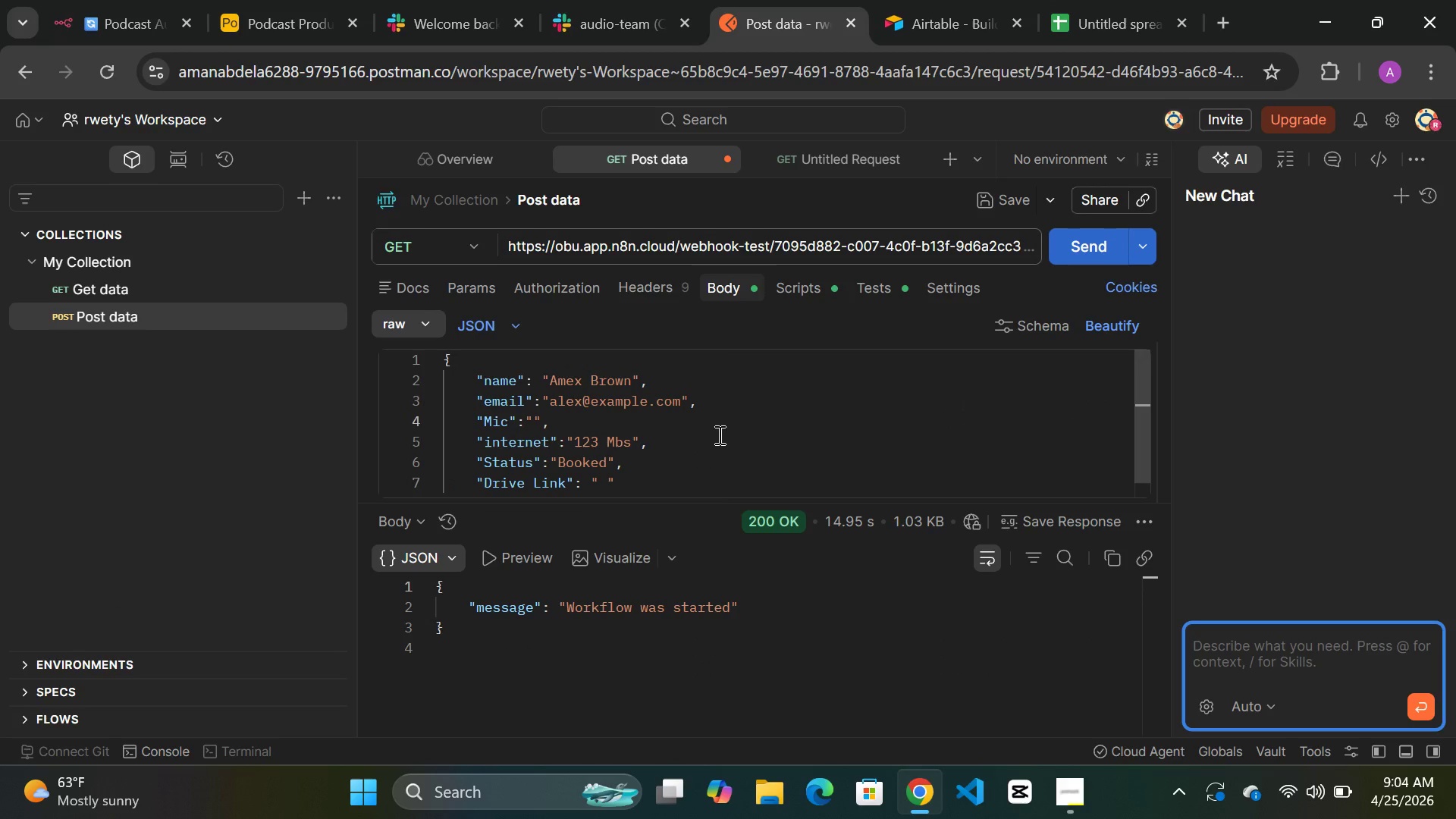 
left_click([581, 377])
 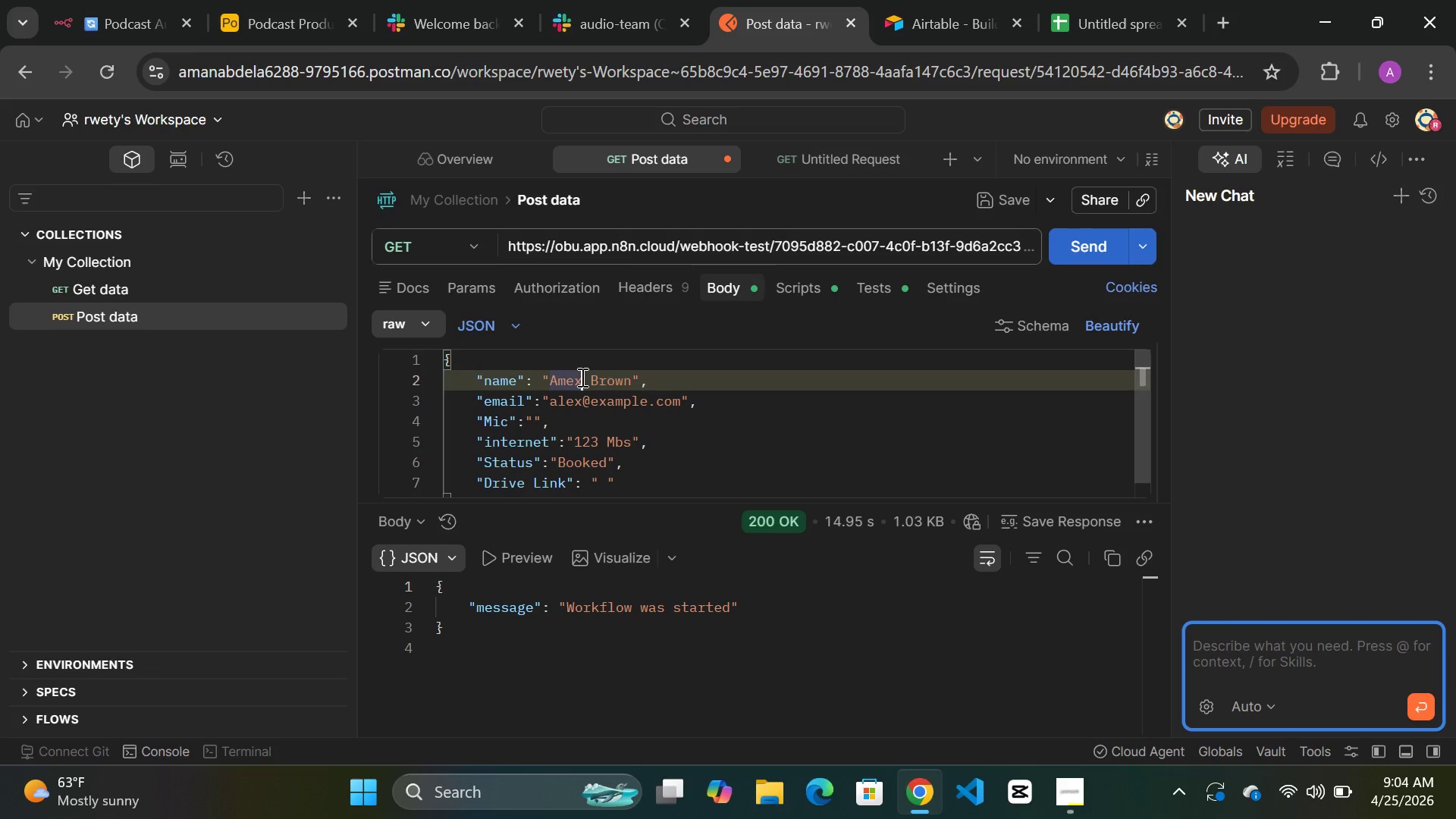 
key(ArrowRight)
 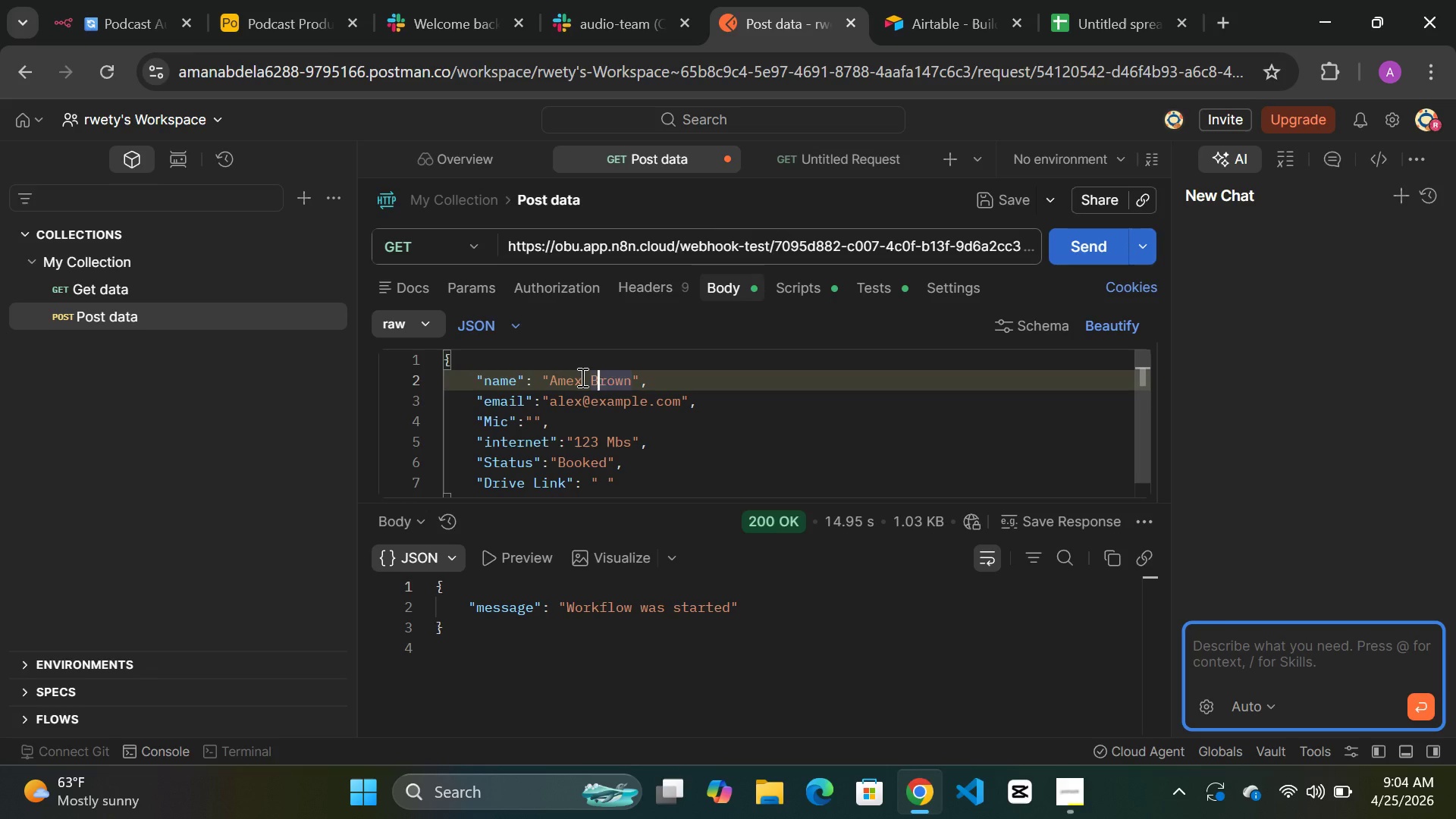 
key(ArrowRight)
 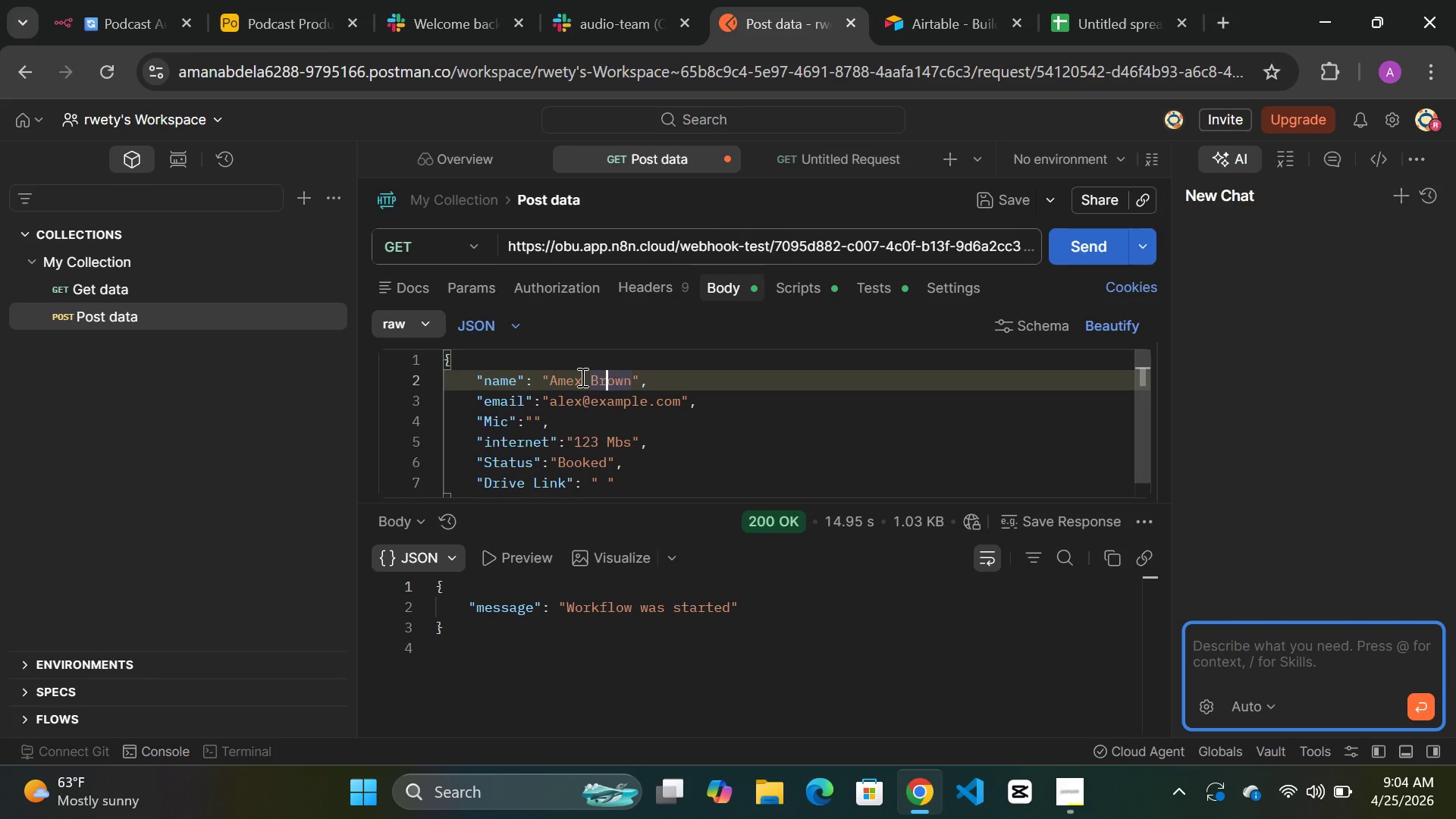 
key(ArrowRight)
 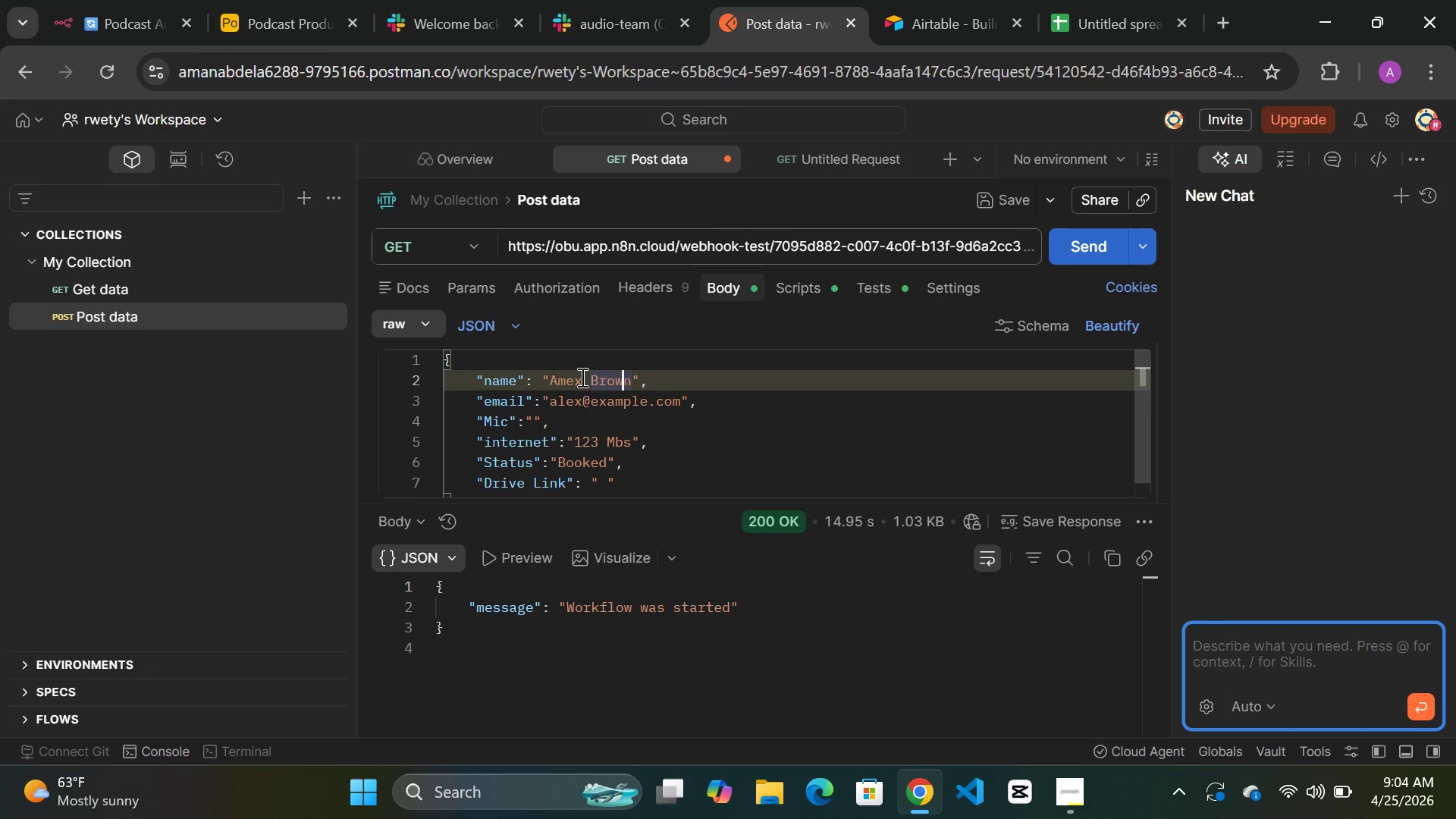 
key(ArrowRight)
 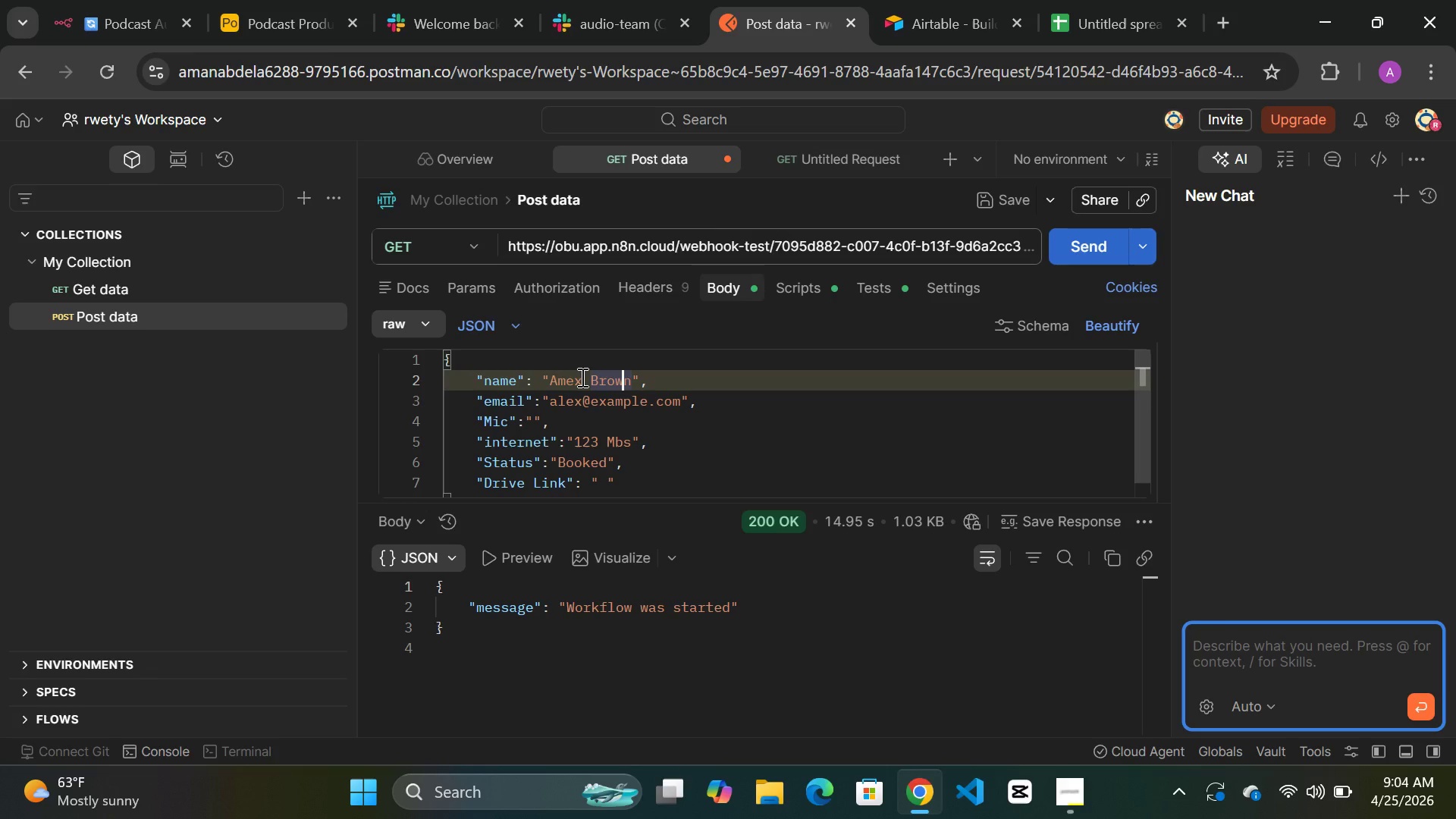 
key(ArrowRight)
 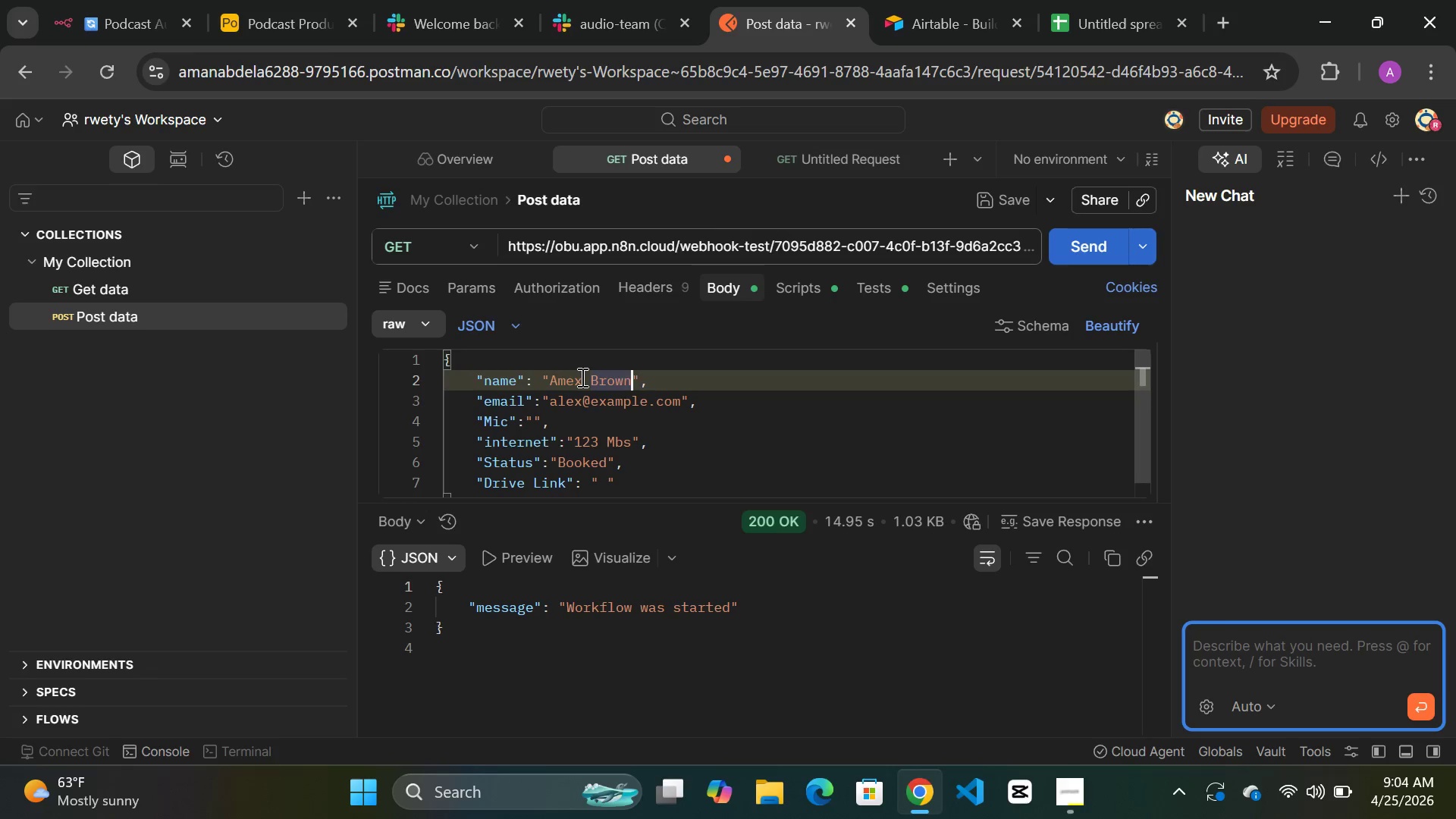 
key(ArrowRight)
 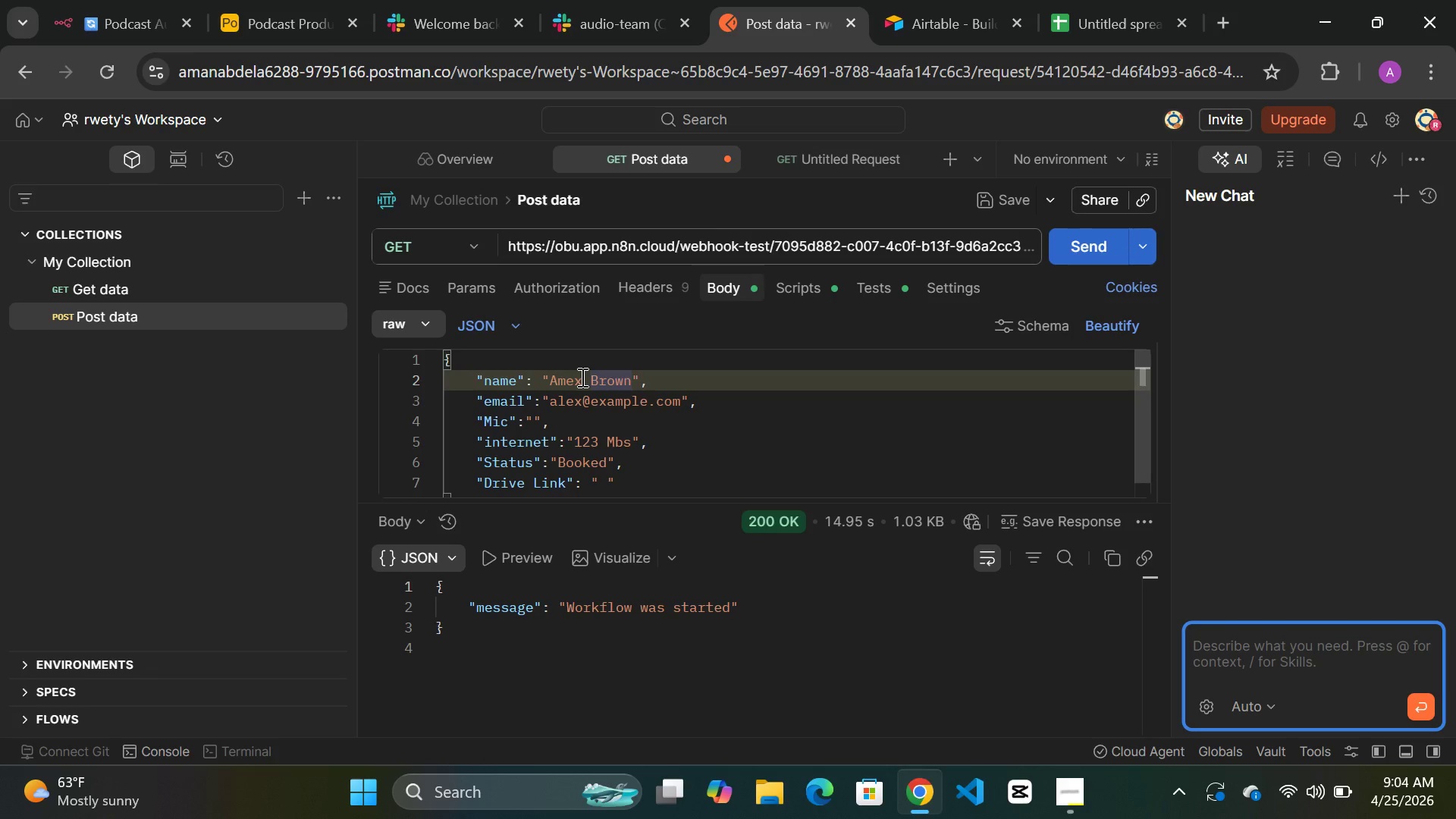 
key(Backspace)
key(Backspace)
key(Backspace)
key(Backspace)
key(Backspace)
key(Backspace)
key(Backspace)
key(Backspace)
key(Backspace)
key(Backspace)
type(Michael Scott)
 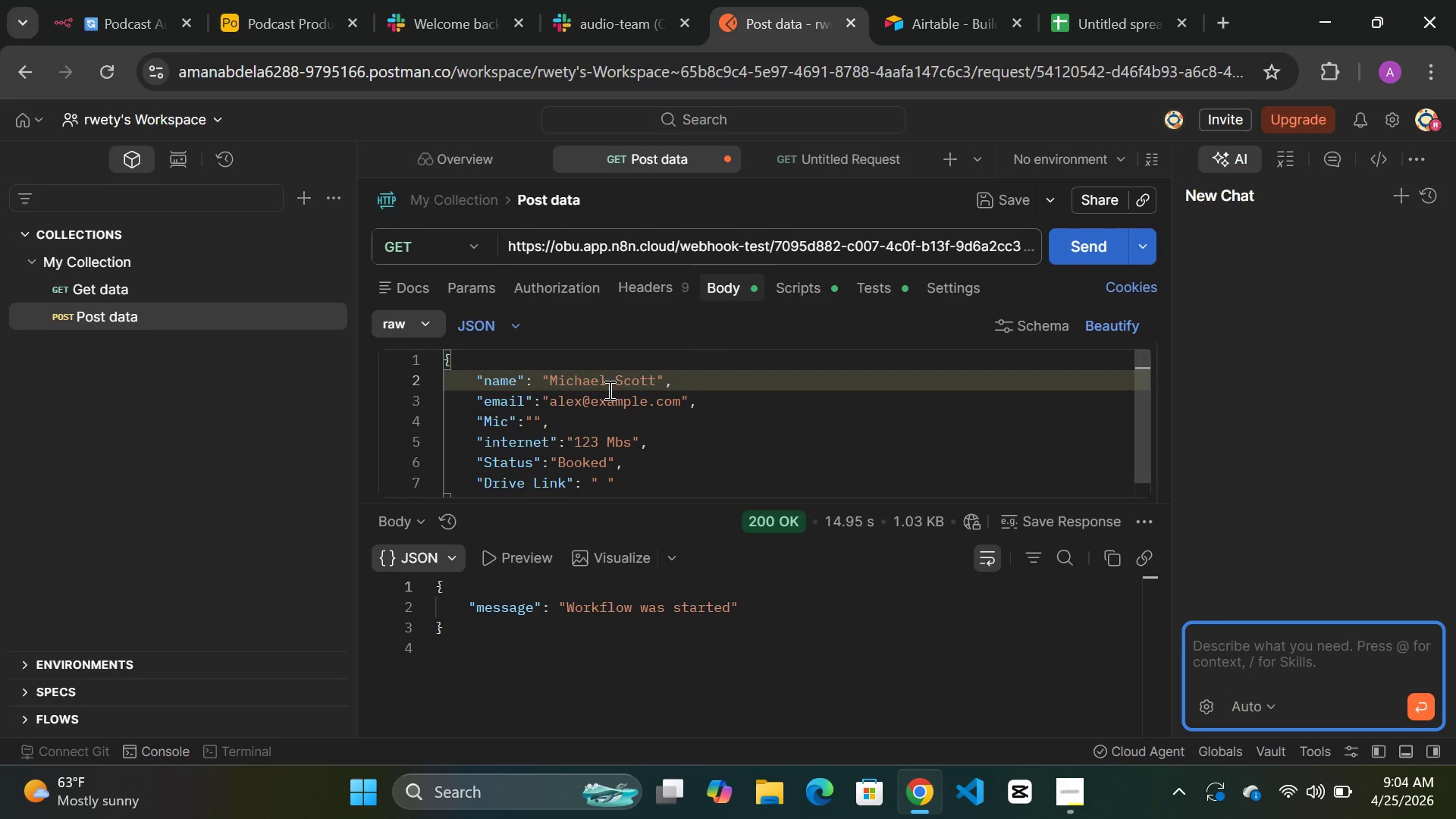 
wait(6.61)
 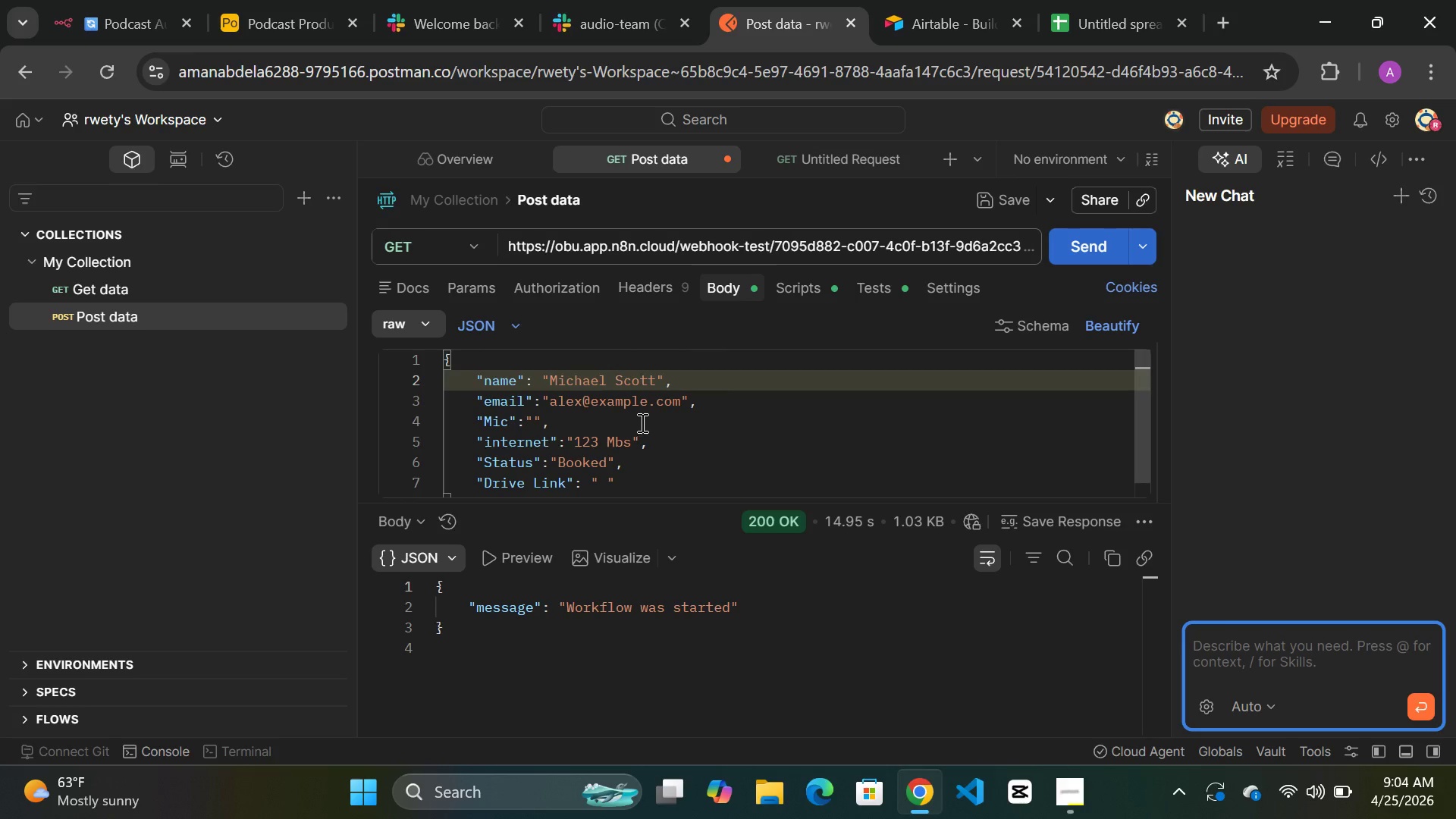 
left_click([676, 406])
 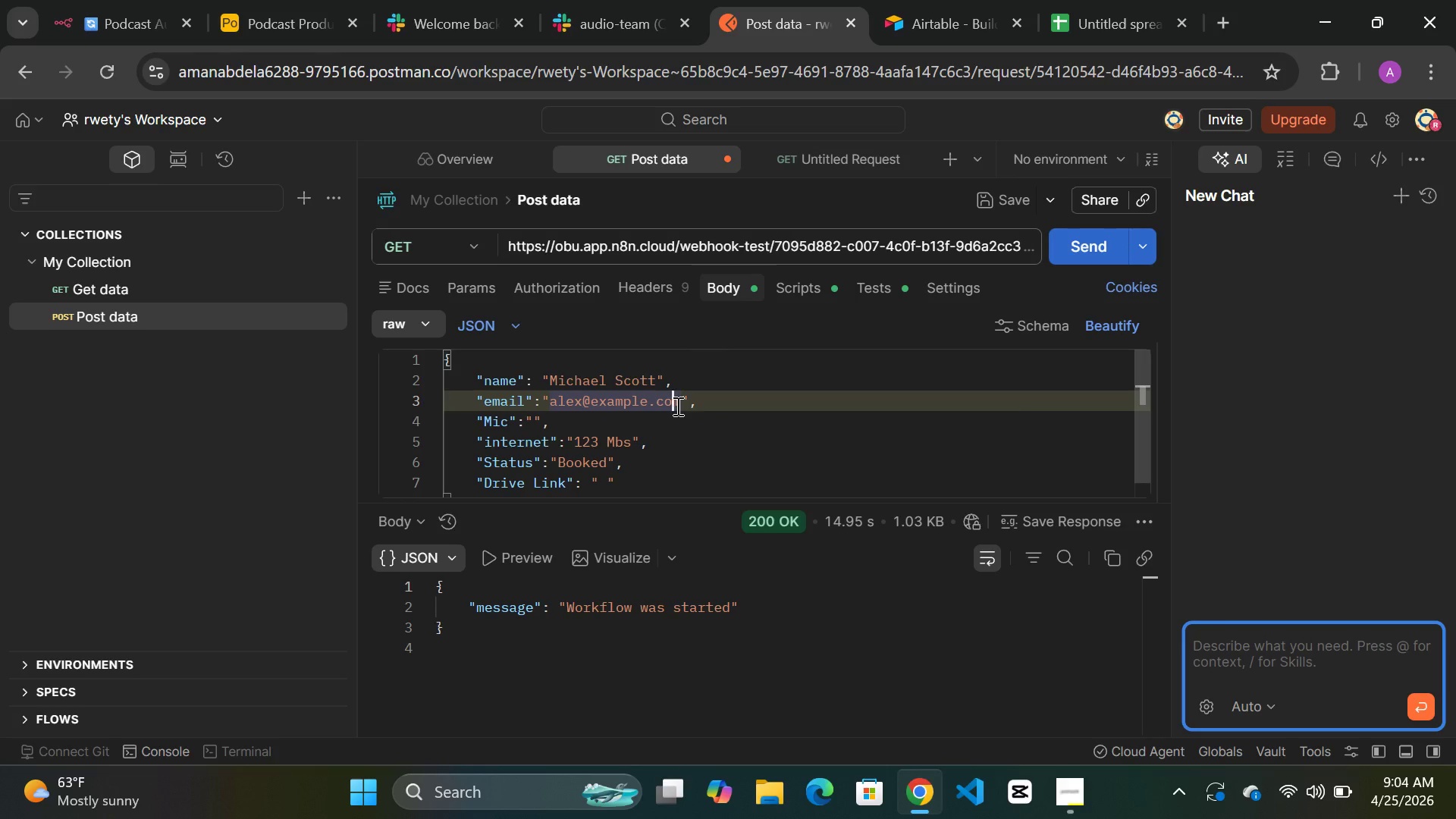 
key(ArrowLeft)
 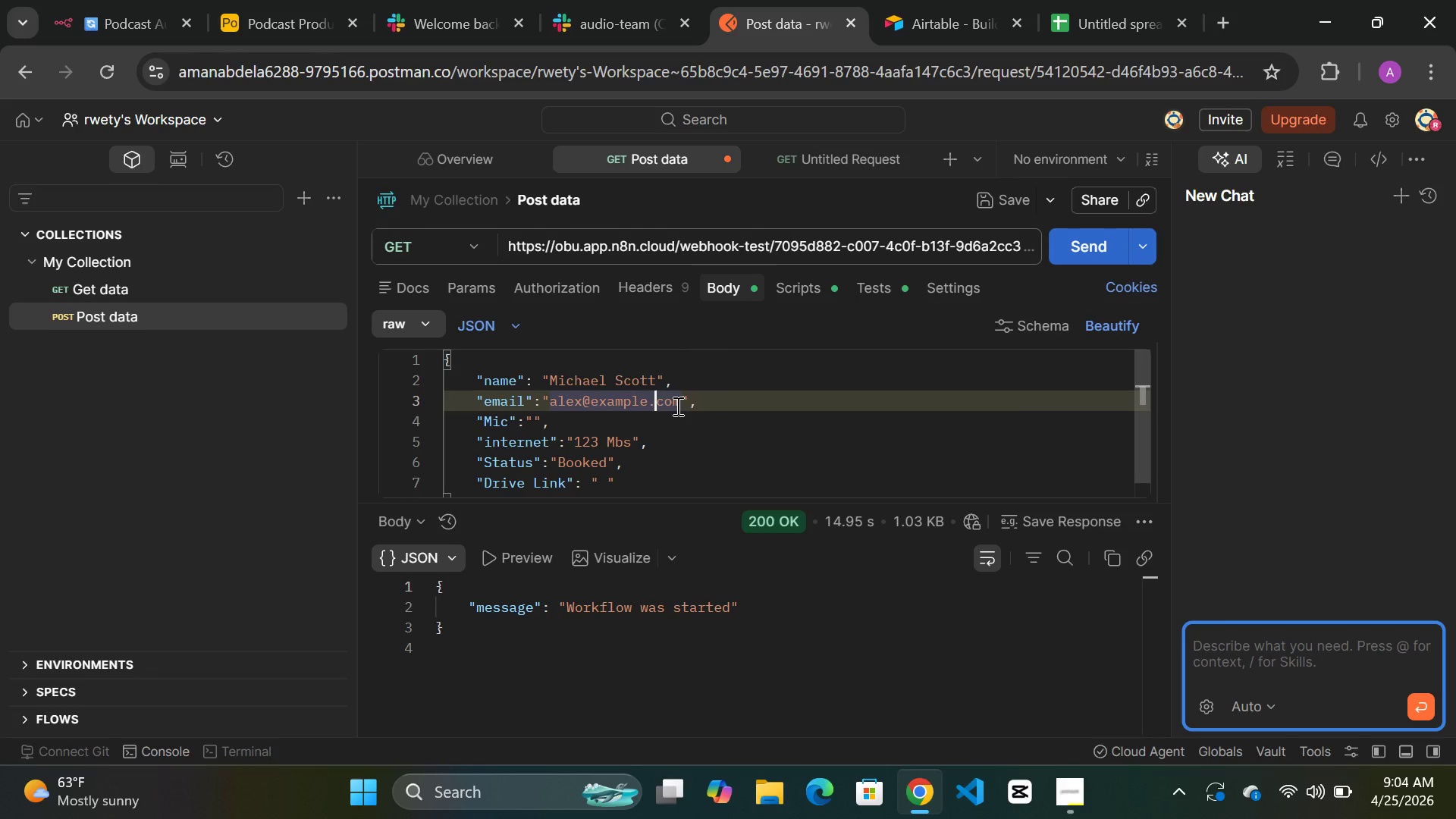 
key(ArrowLeft)
 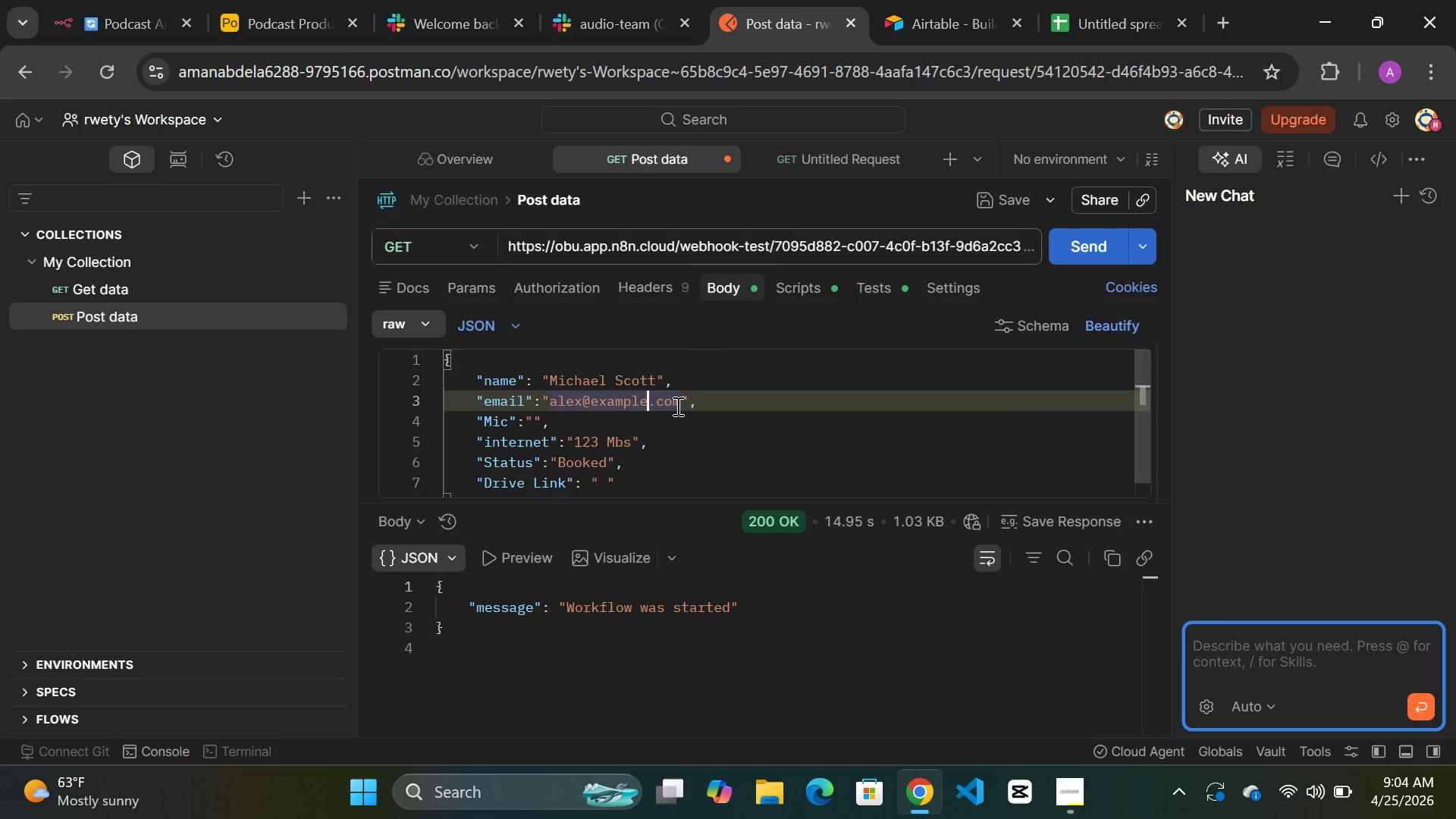 
key(ArrowLeft)
 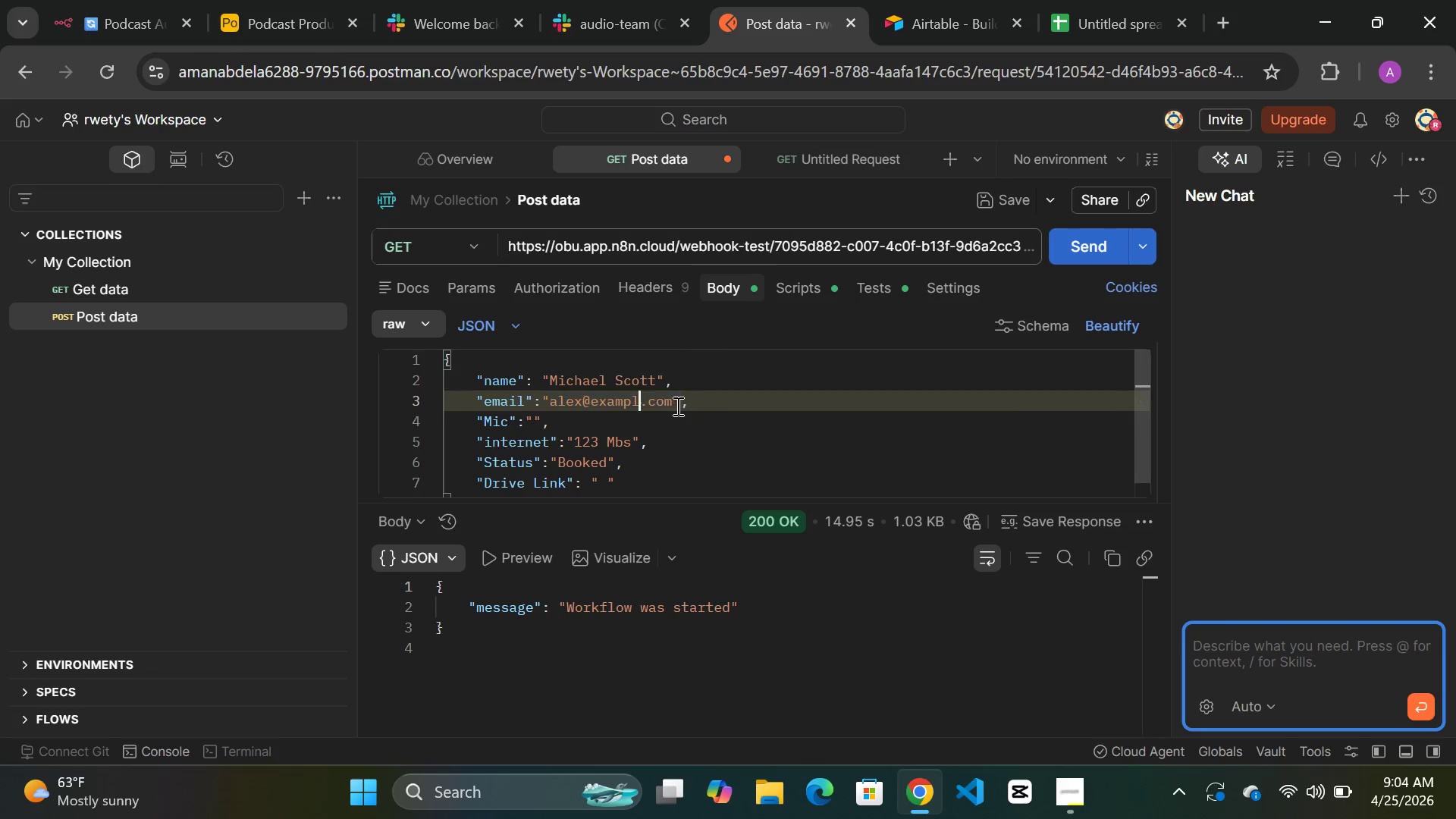 
key(Backspace)
key(Backspace)
key(Backspace)
key(Backspace)
key(Backspace)
key(Backspace)
key(Backspace)
key(Backspace)
key(Backspace)
key(Backspace)
key(Backspace)
key(Backspace)
type(micj)
key(Backspace)
type(hael)
 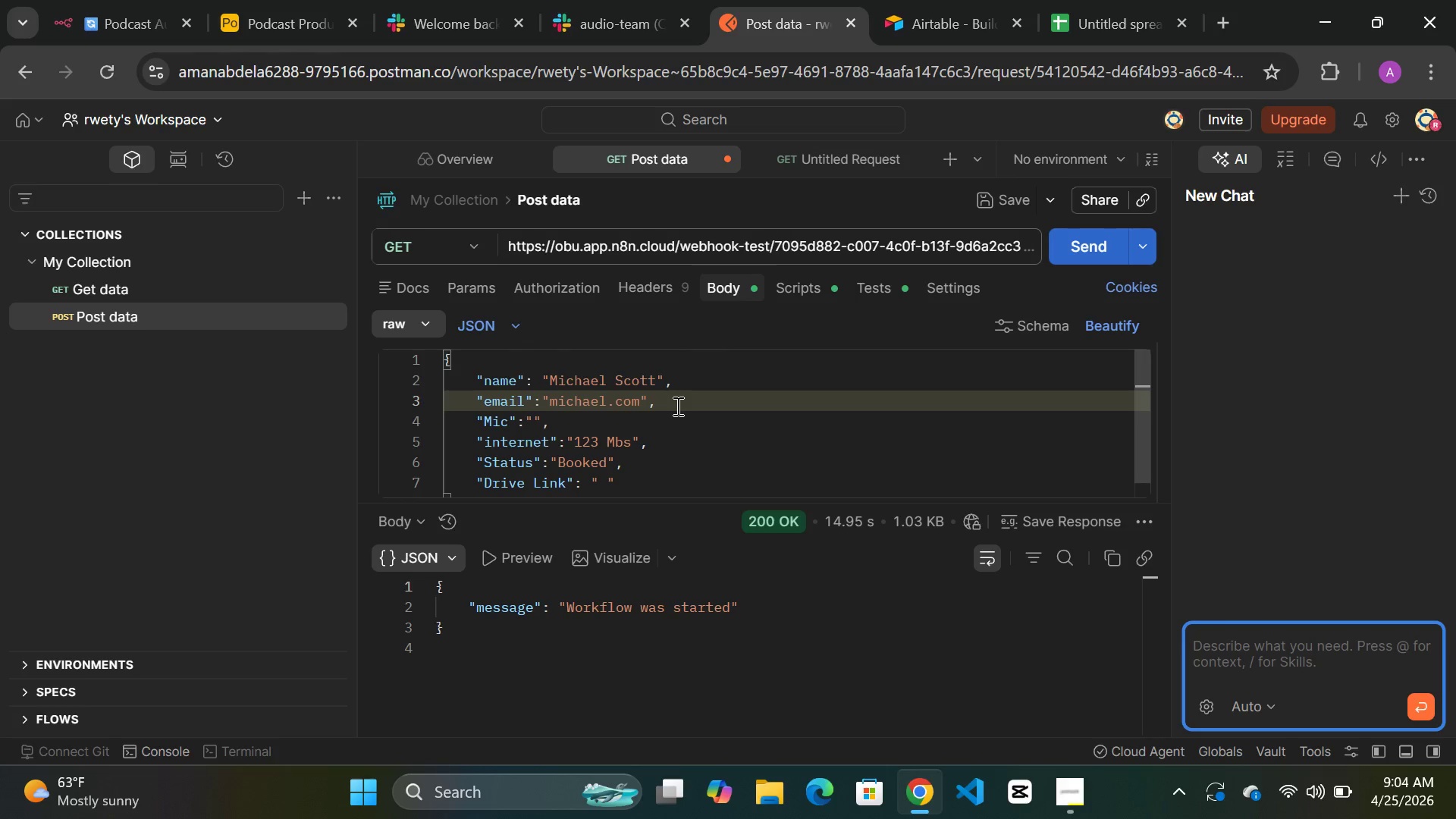 
wait(5.11)
 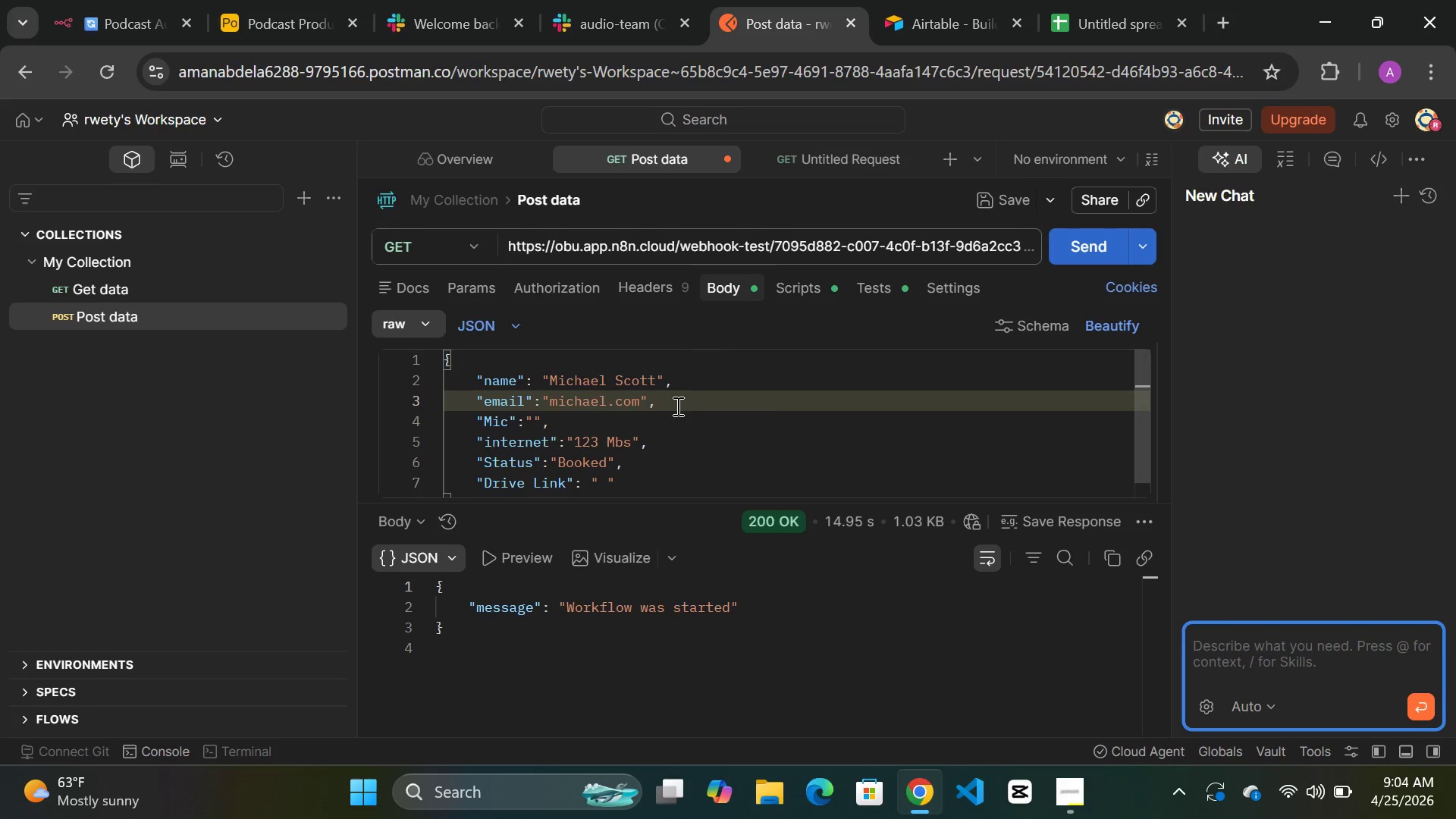 
key(Shift+2)
 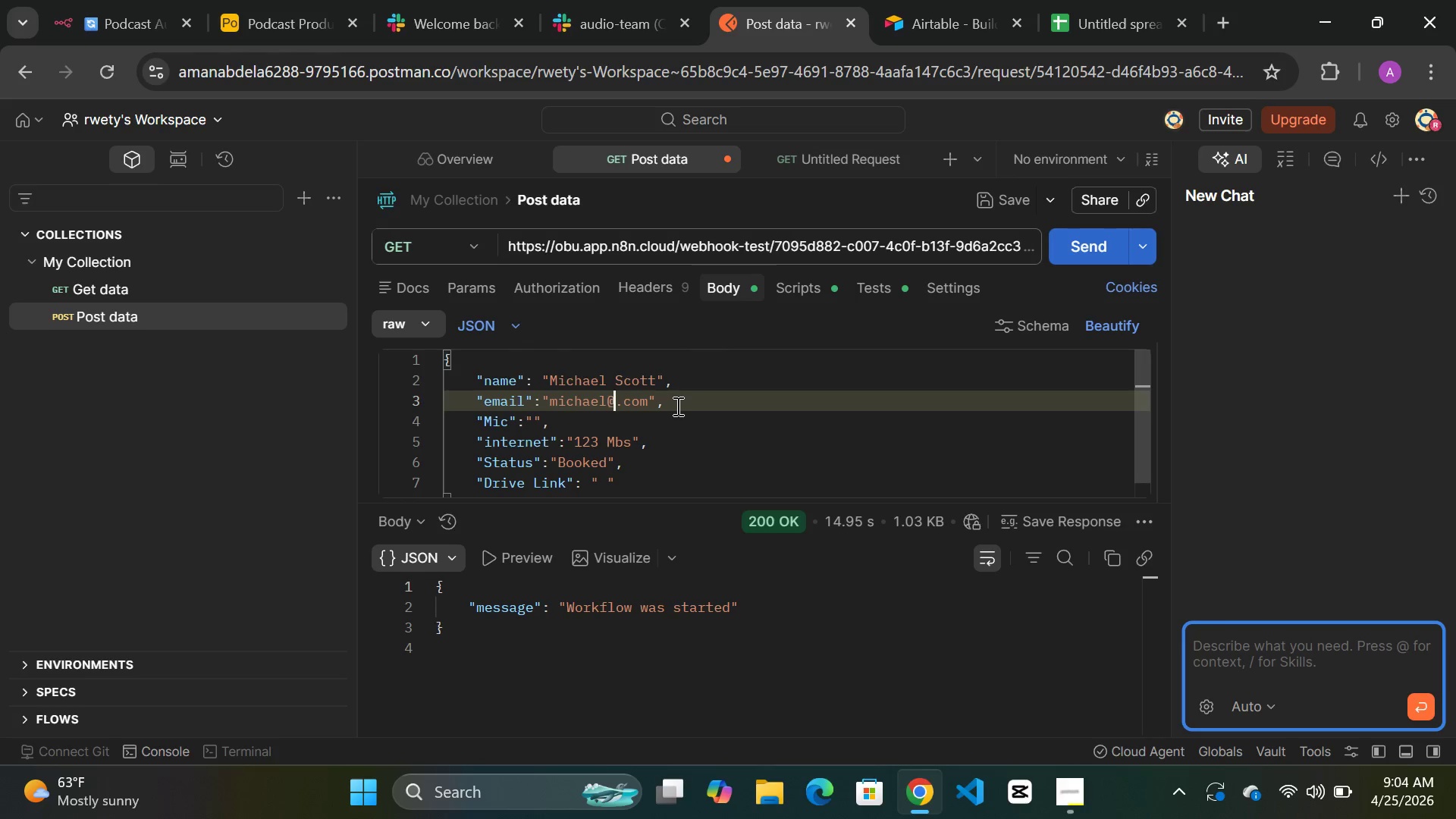 
type(duder)
 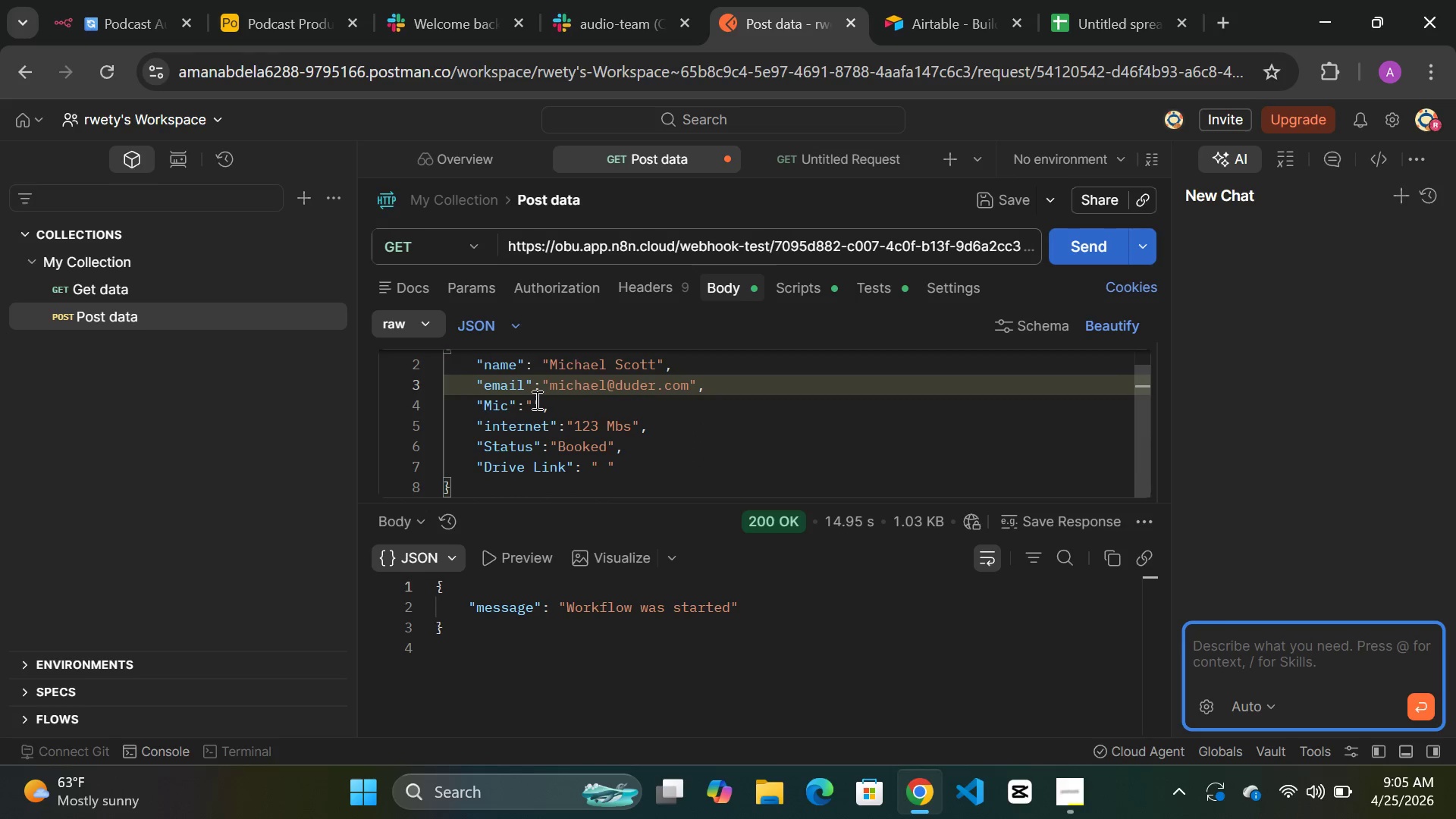 
wait(7.66)
 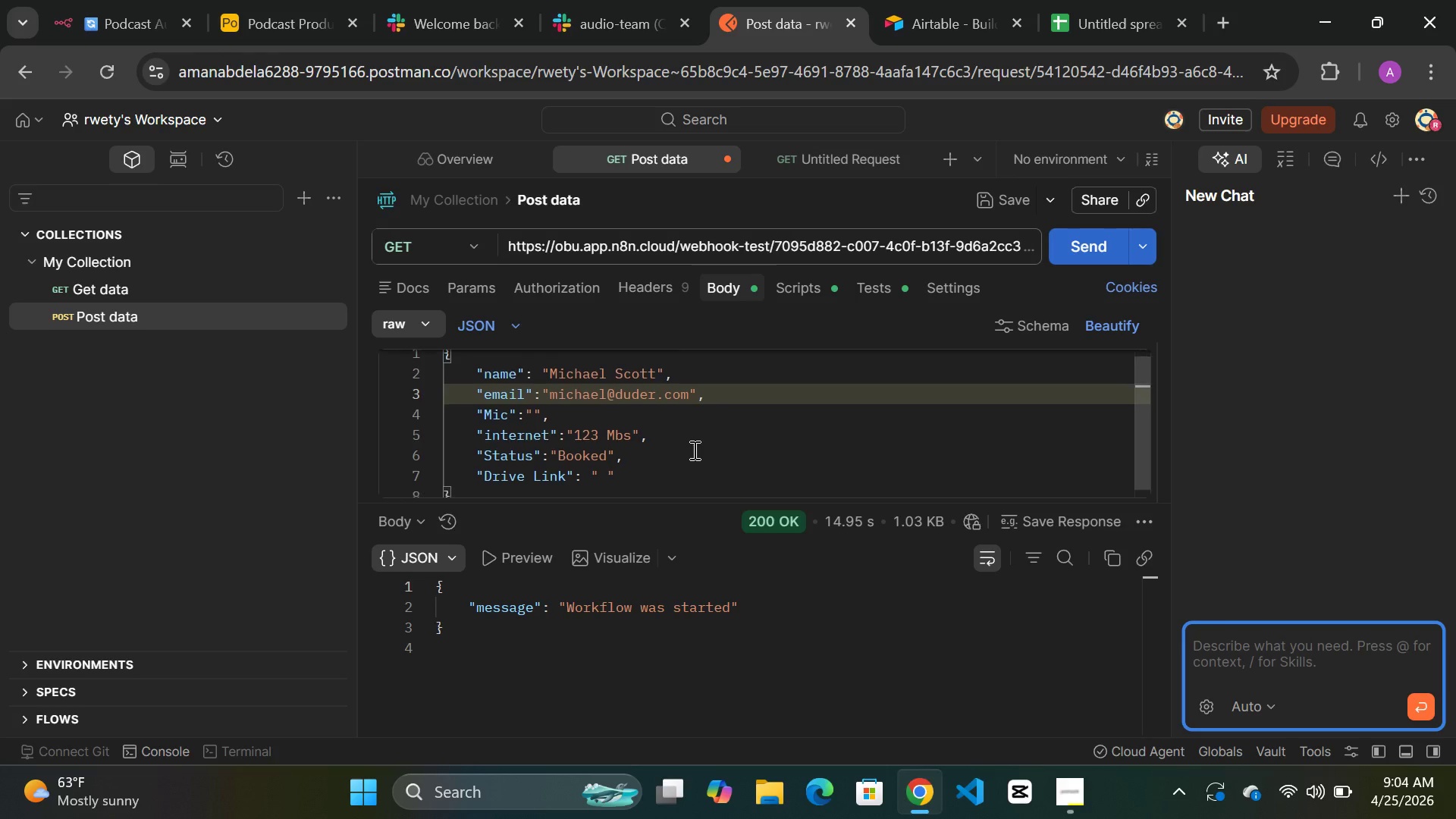 
left_click([531, 400])
 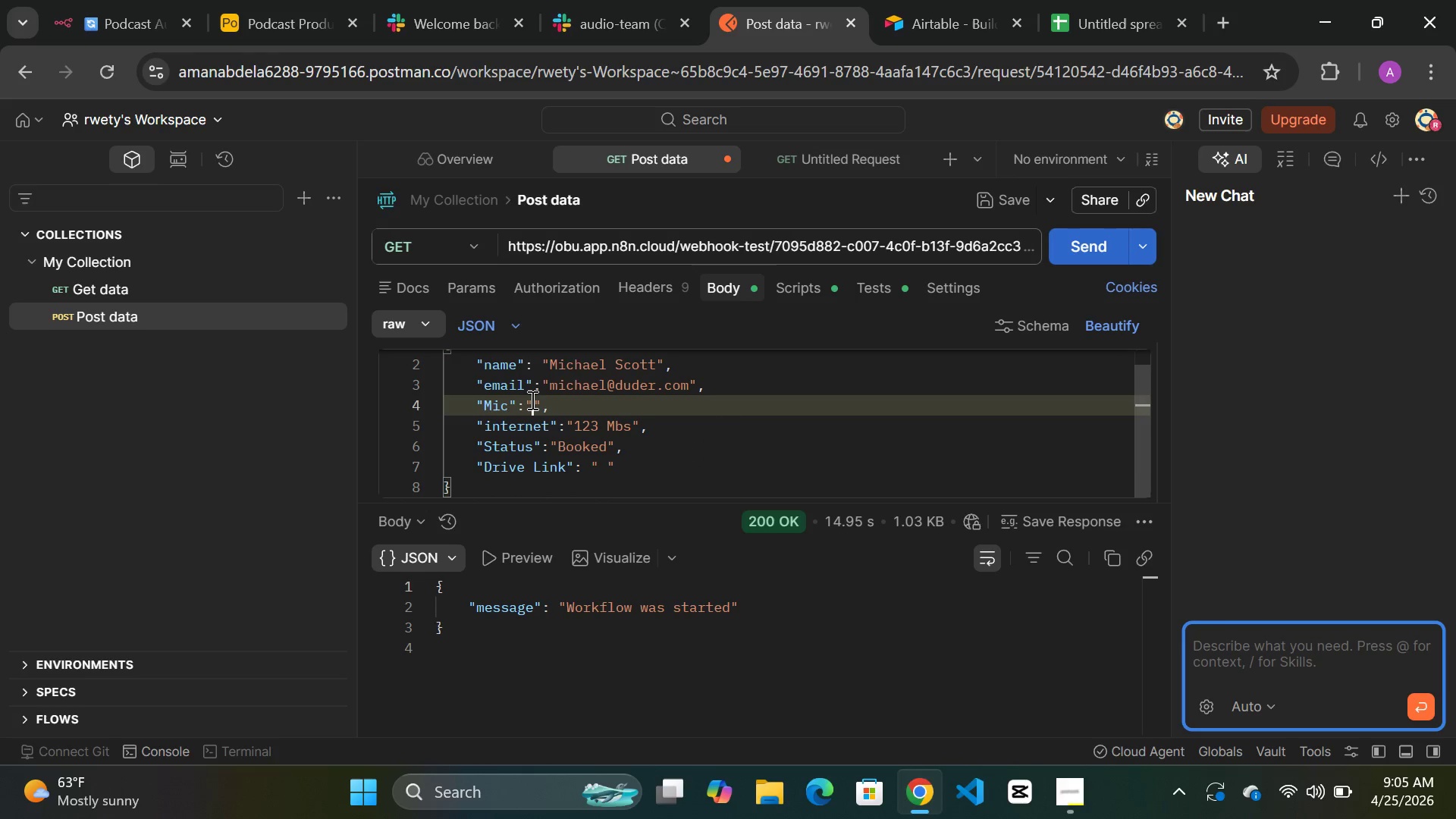 
type(Red Yeti)
 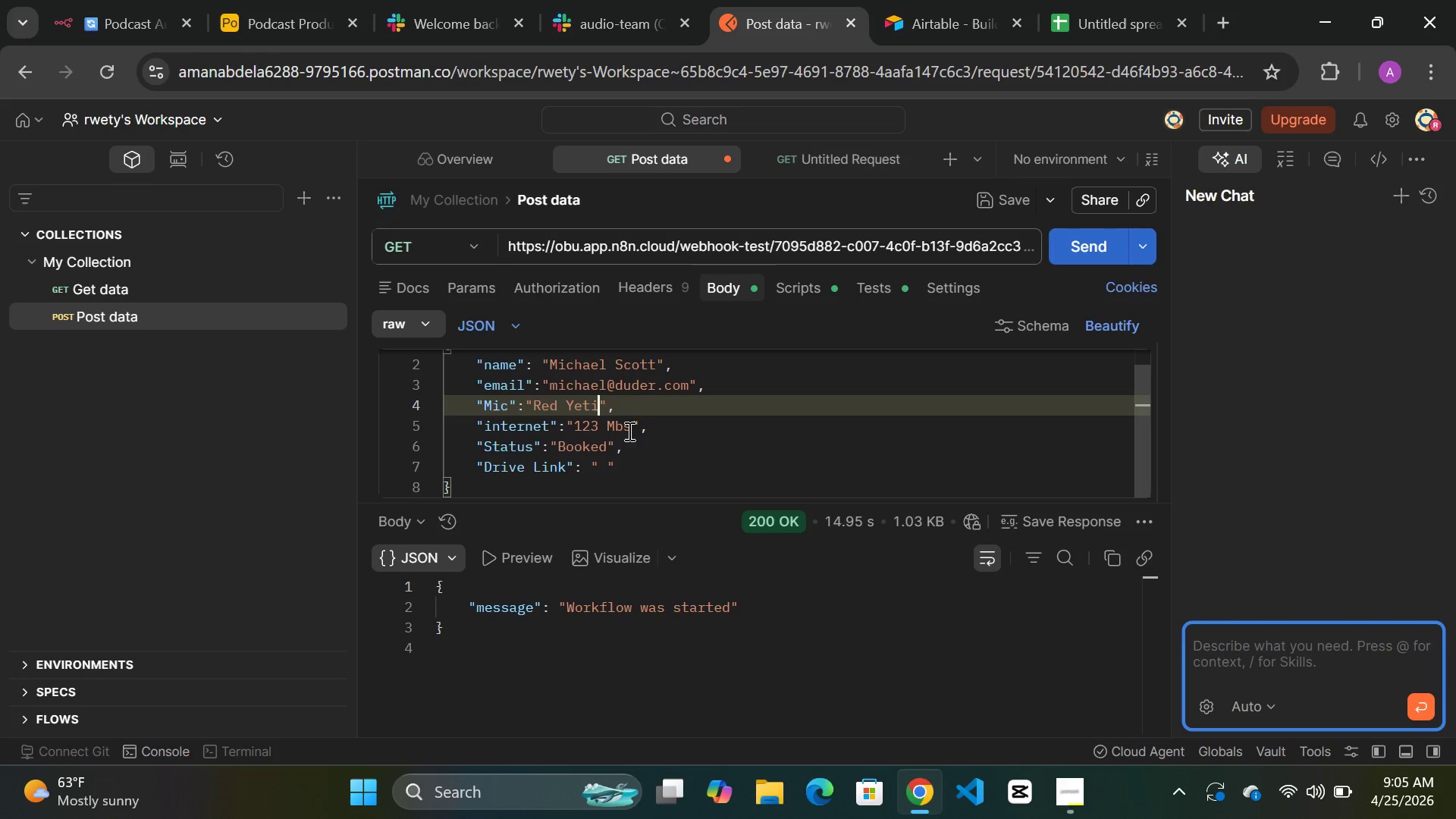 
left_click([598, 424])
 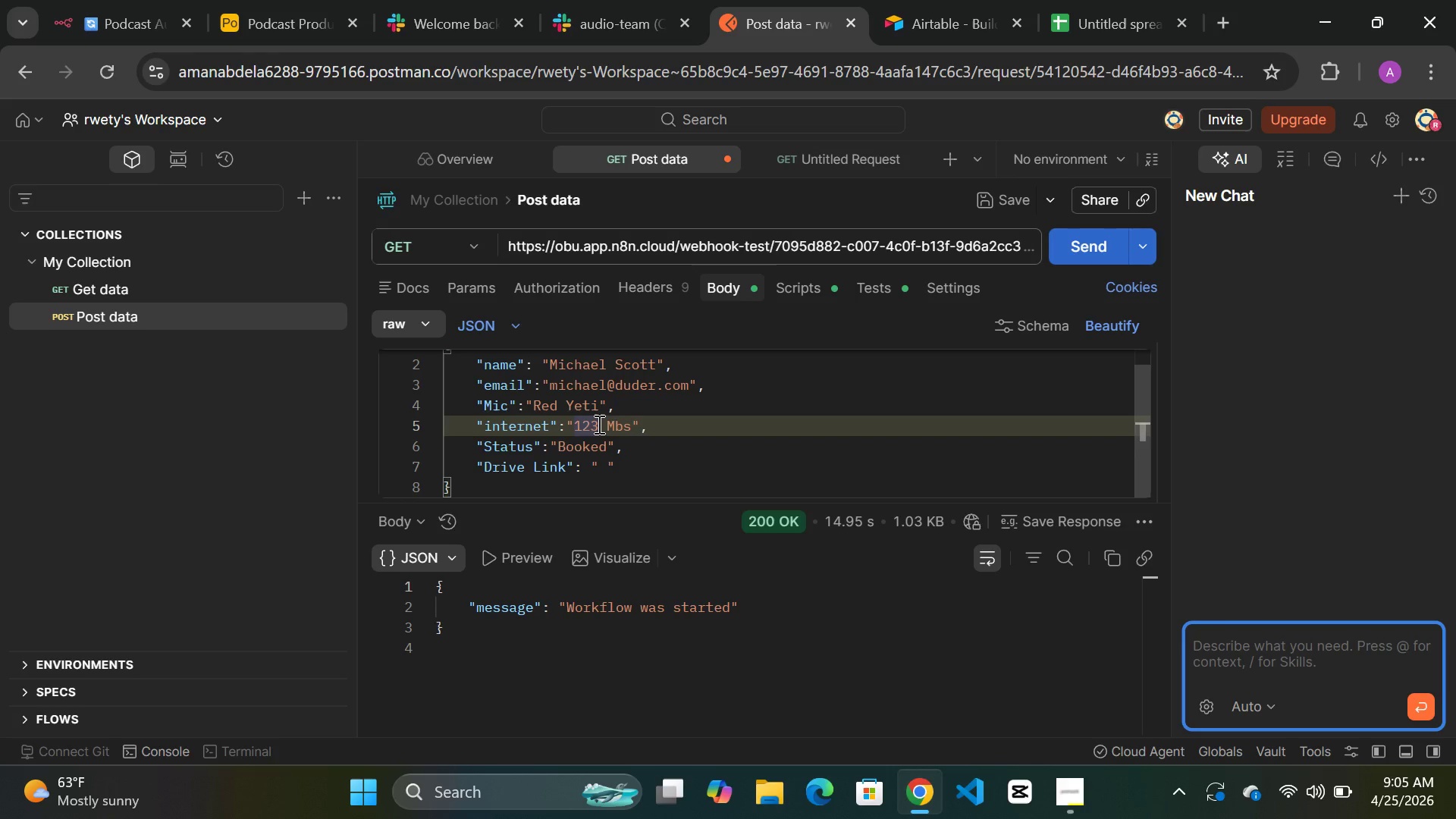 
key(Backspace)
key(Backspace)
key(Backspace)
type(200Mbps)
 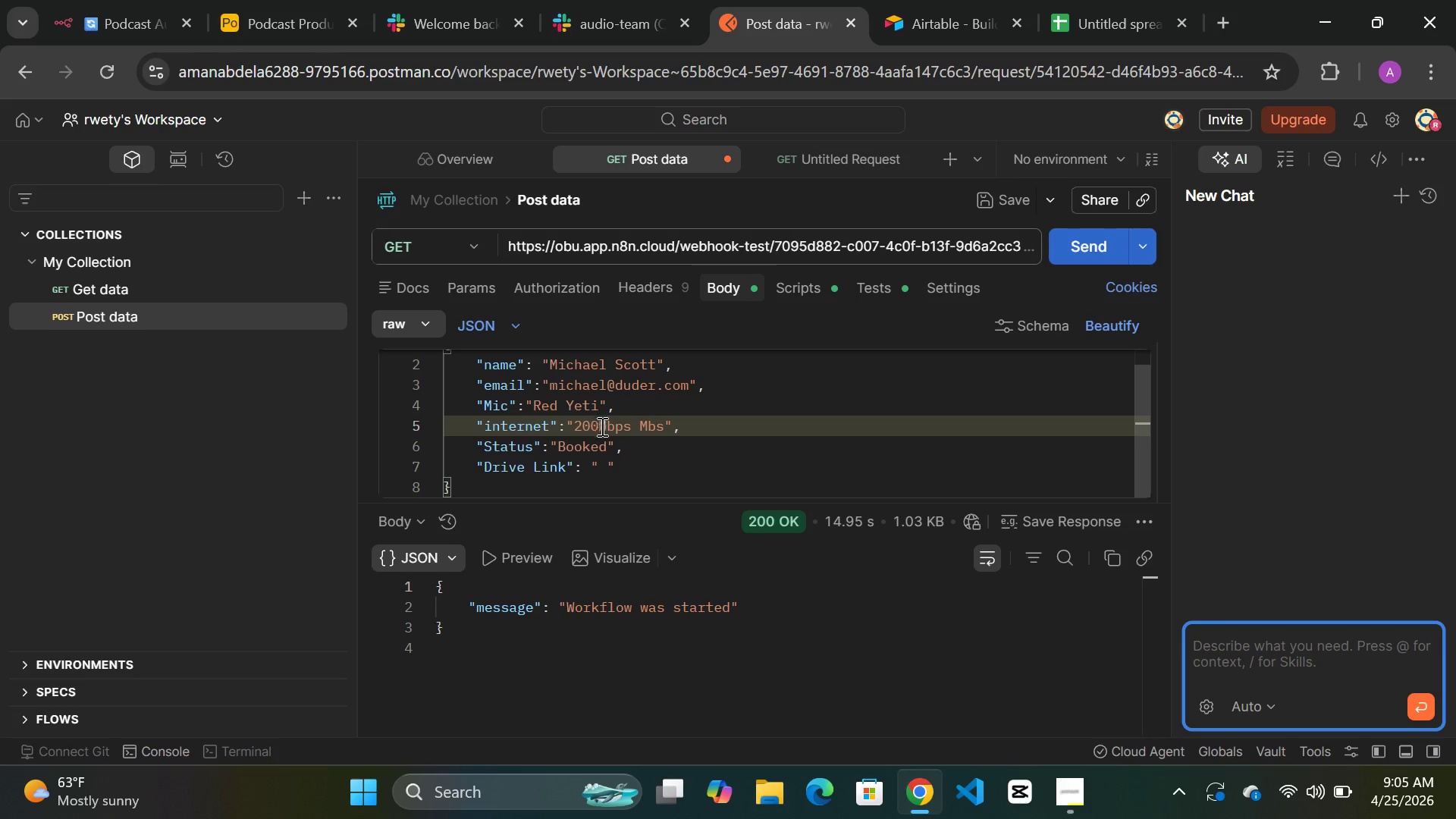 
left_click([602, 445])
 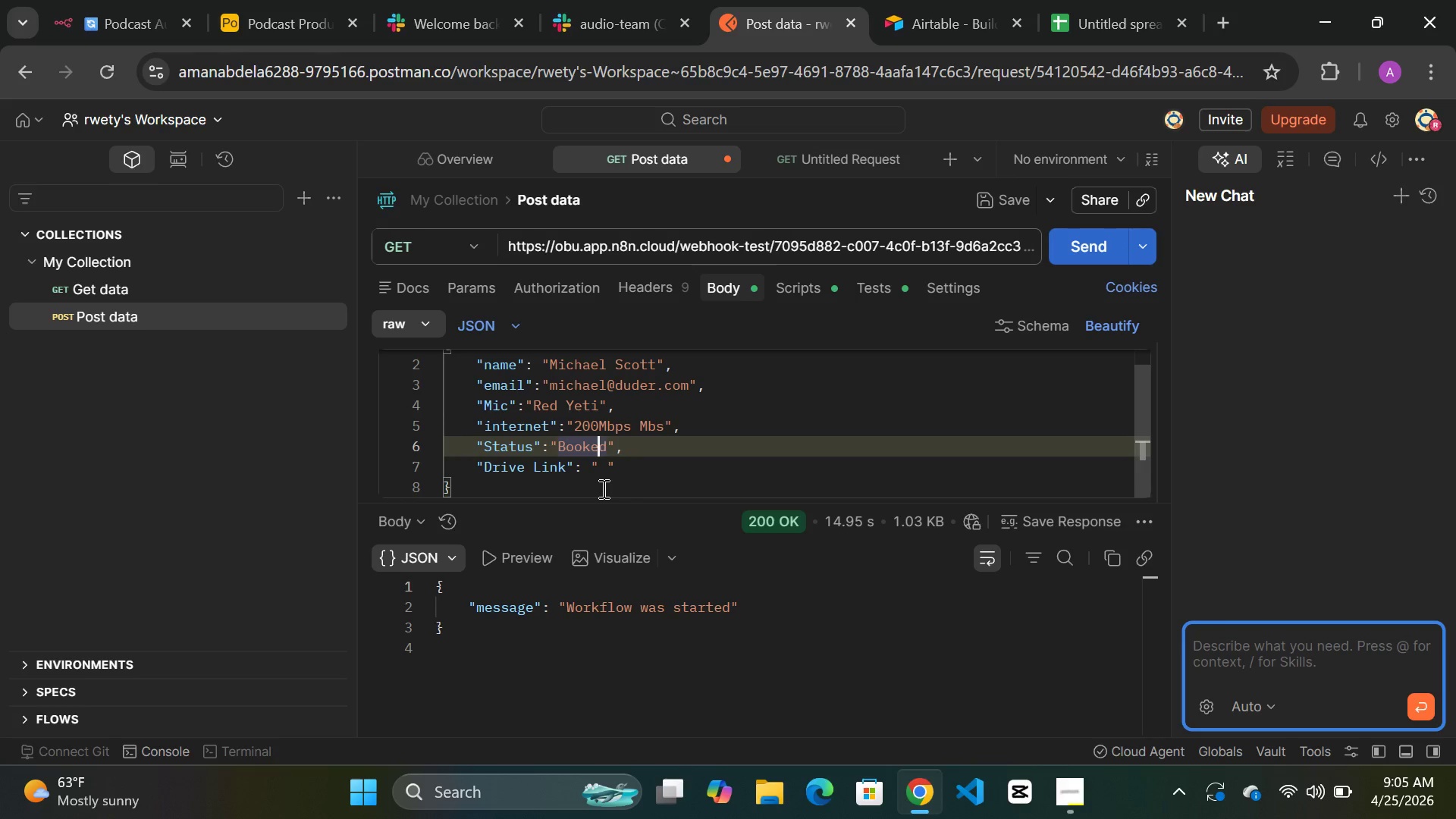 
key(ArrowRight)
 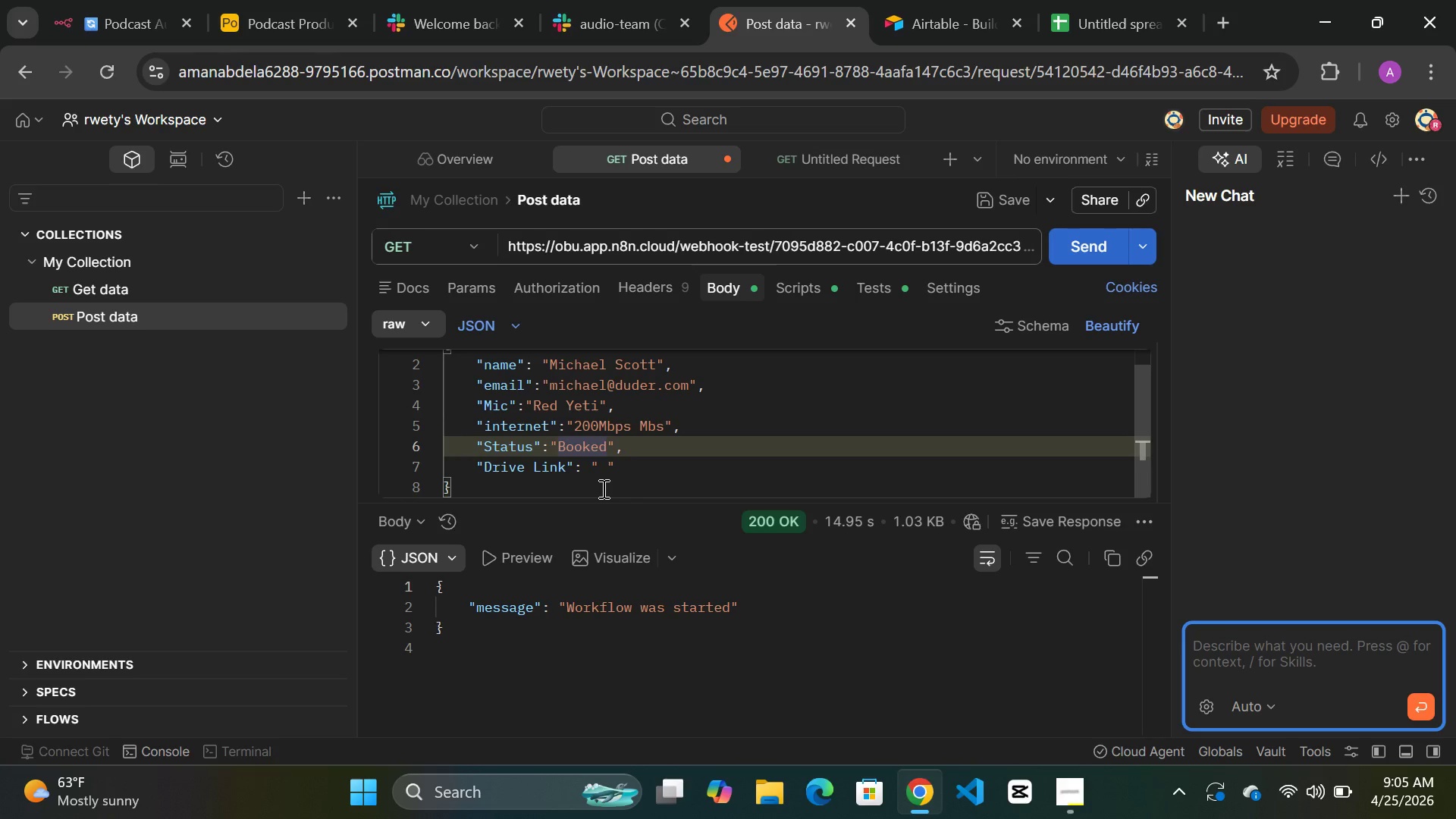 
key(Backspace)
key(Backspace)
key(Backspace)
key(Backspace)
key(Backspace)
key(Backspace)
type(Raw I)
key(Backspace)
type(Uploaded)
 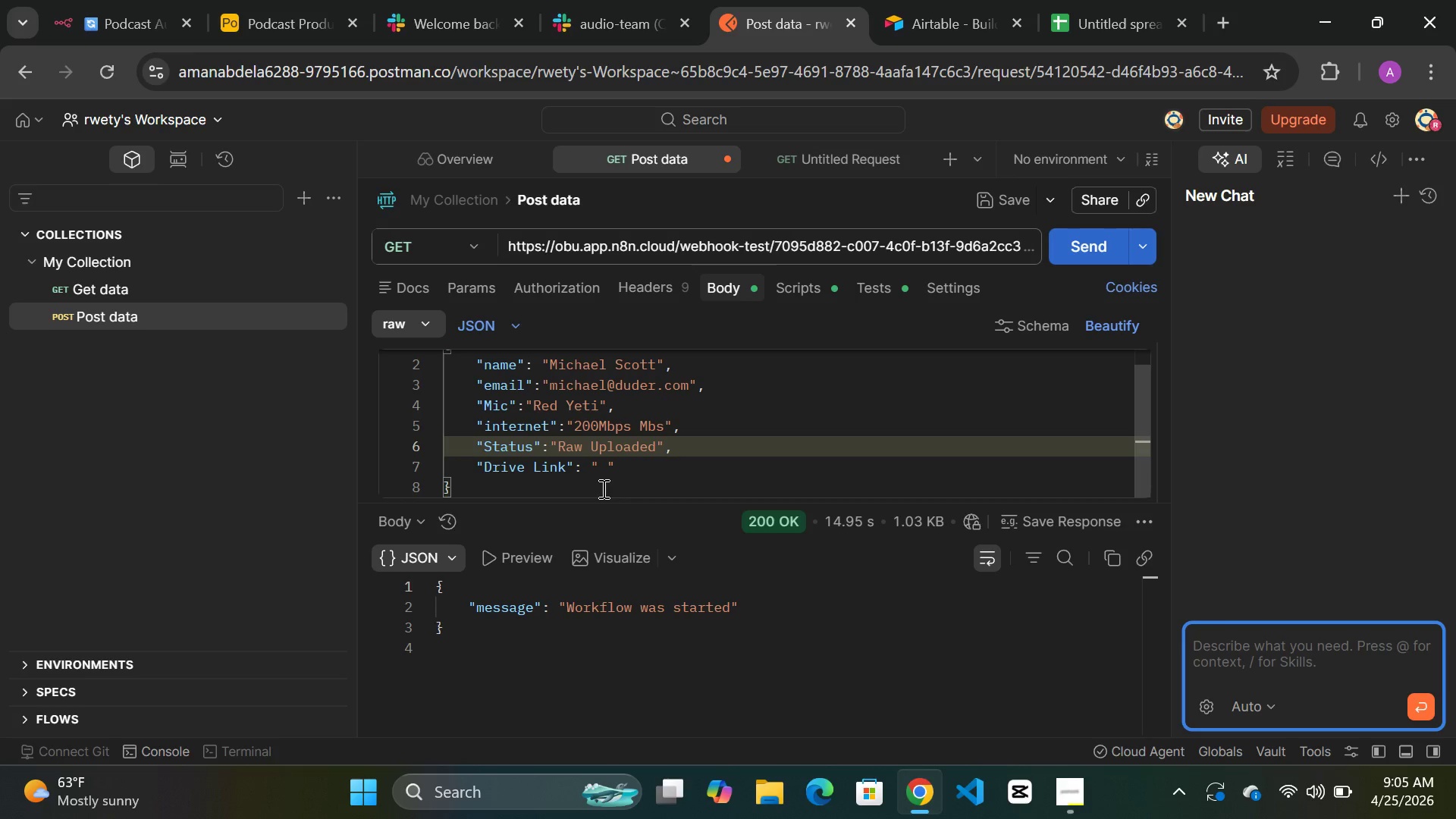 
wait(6.28)
 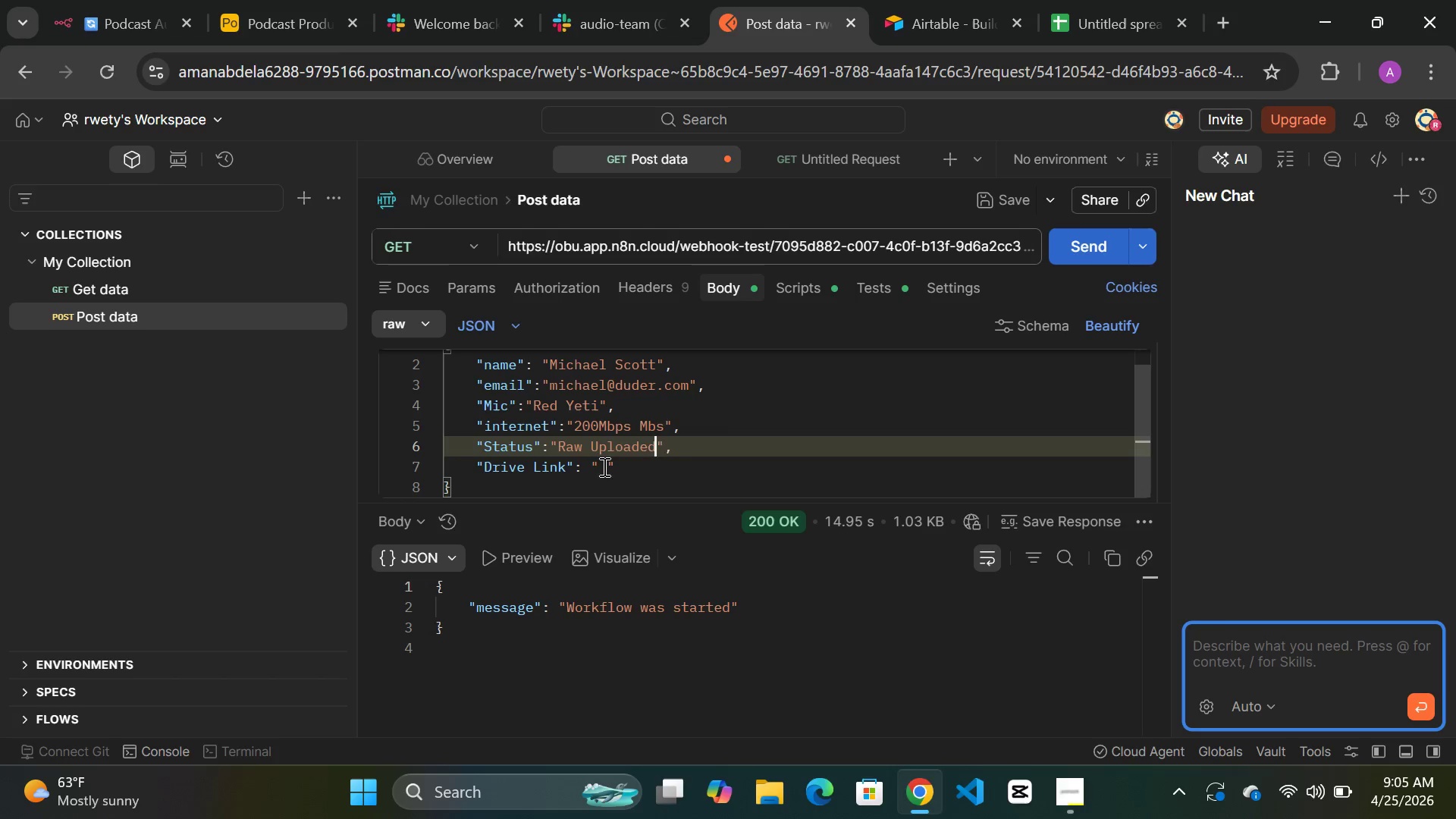 
left_click([603, 466])
 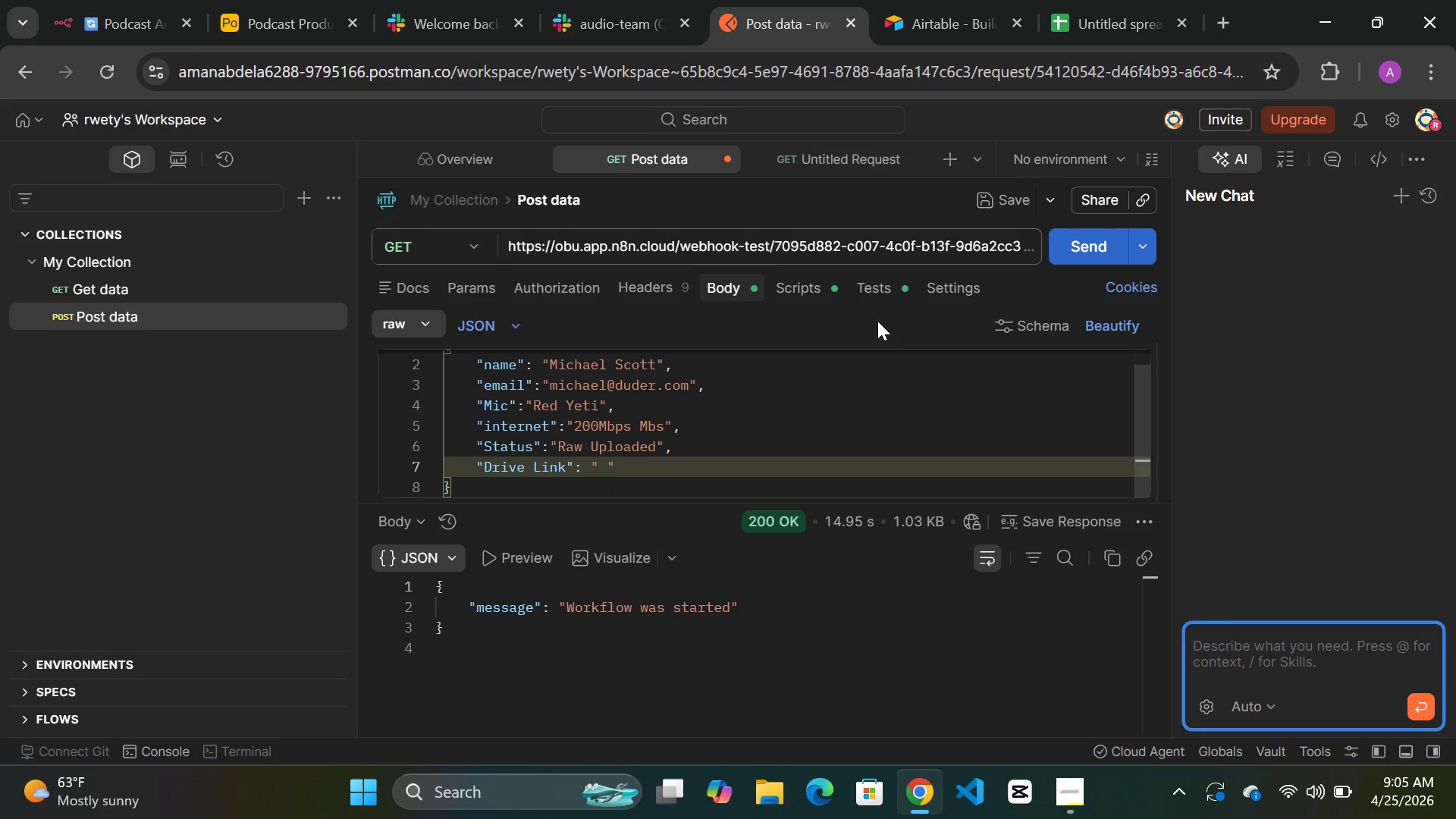 
wait(6.06)
 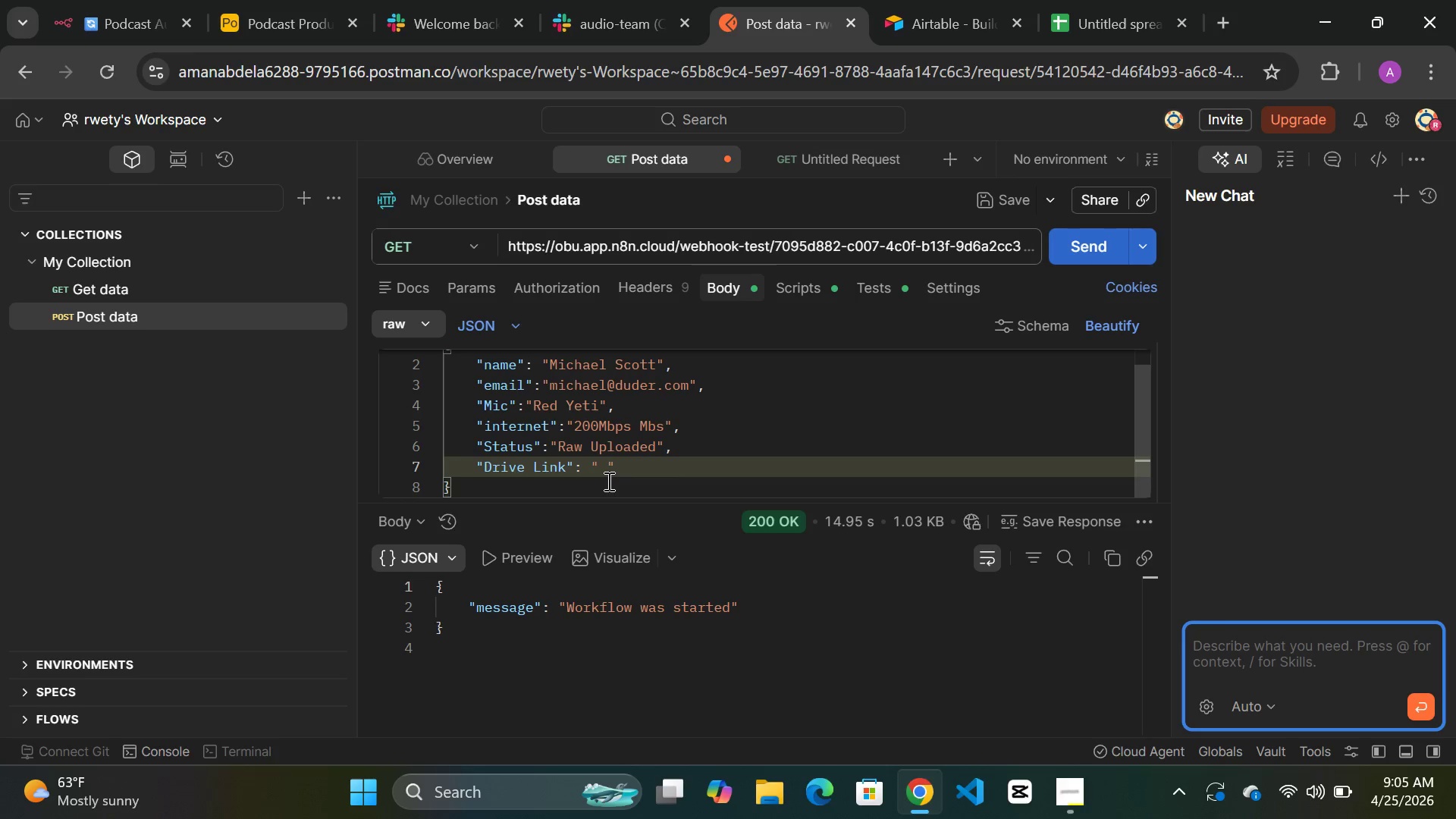 
left_click([1090, 249])
 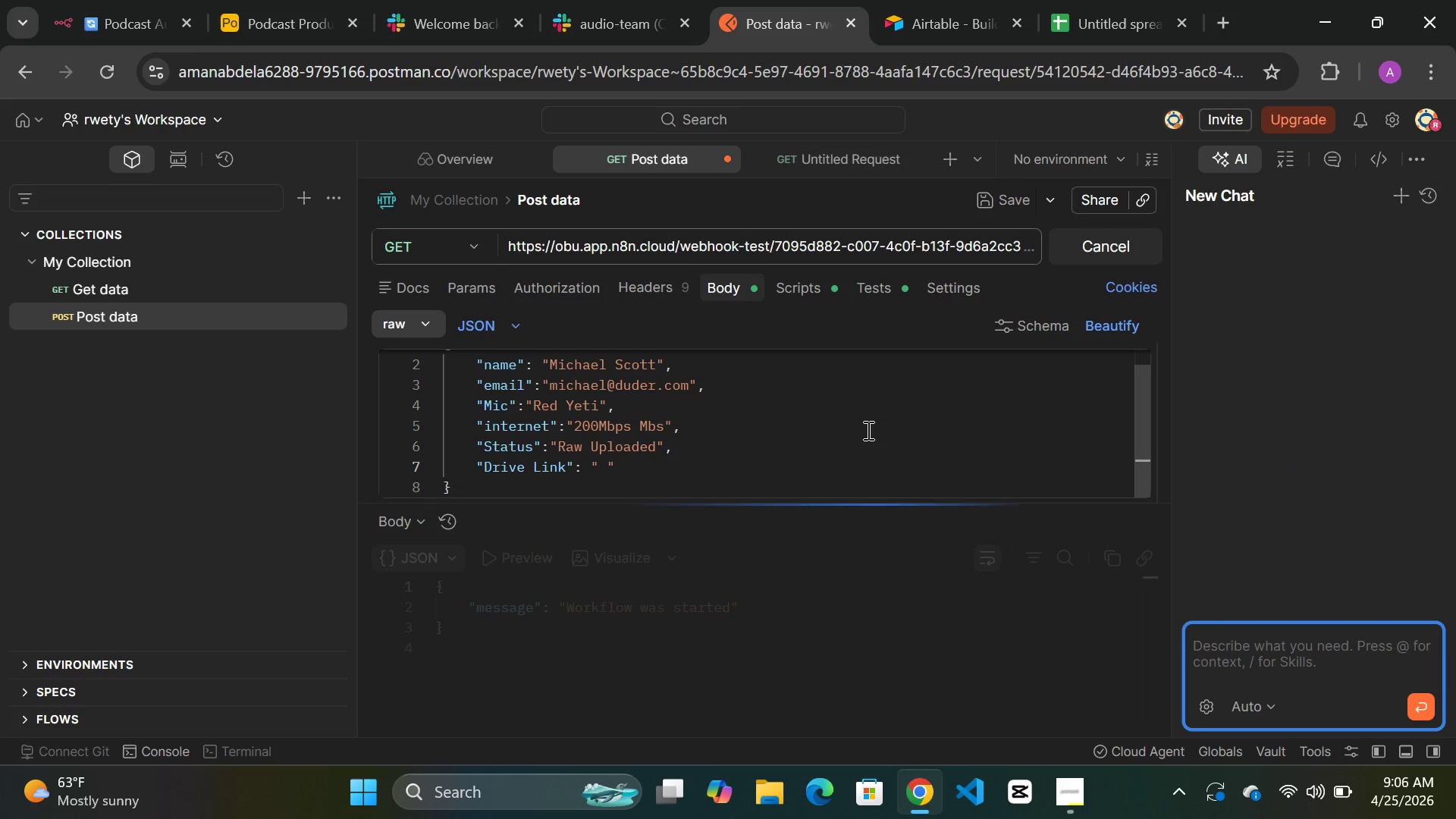 
wait(34.64)
 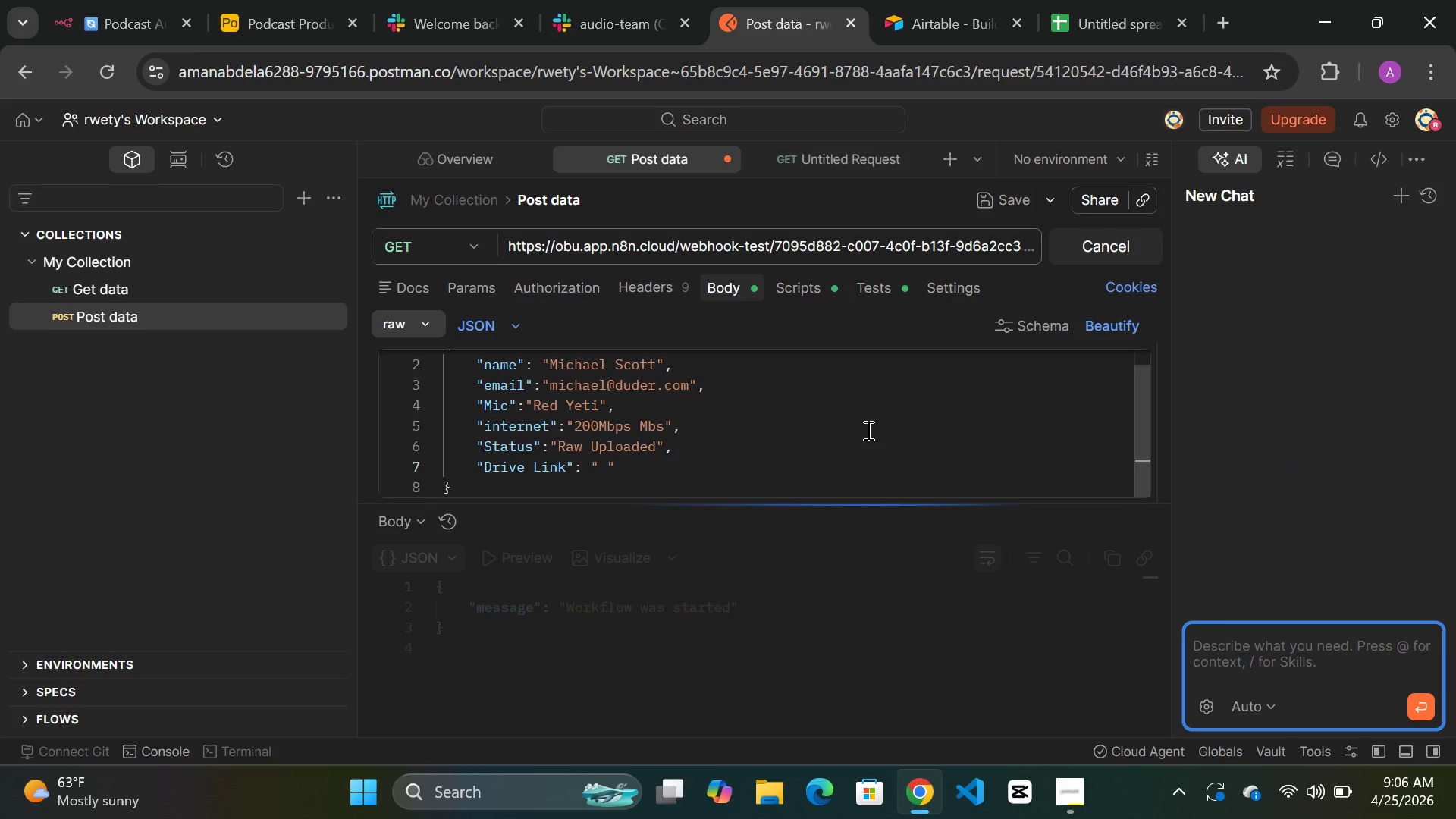 
left_click([110, 17])
 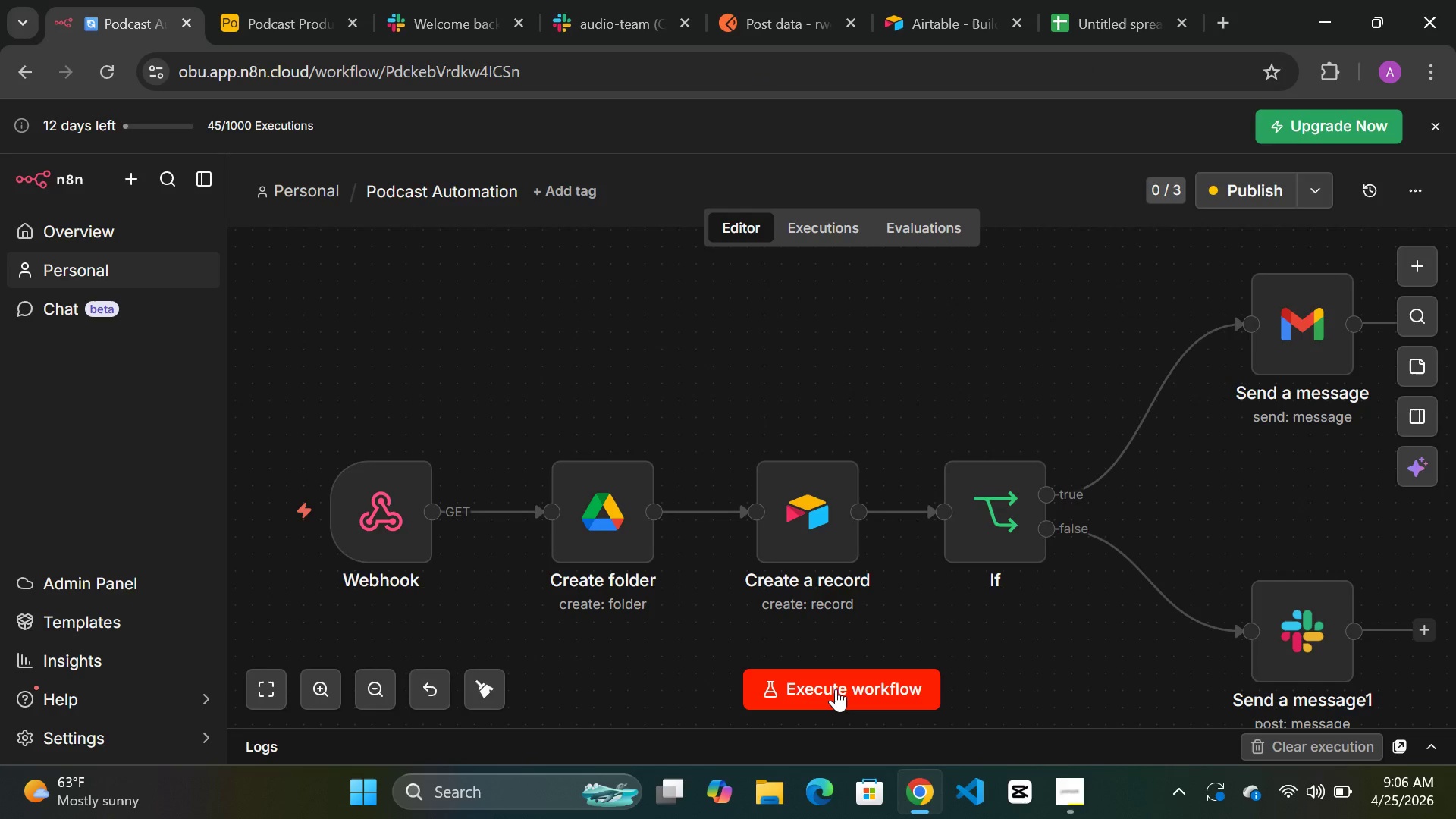 
double_click([836, 689])
 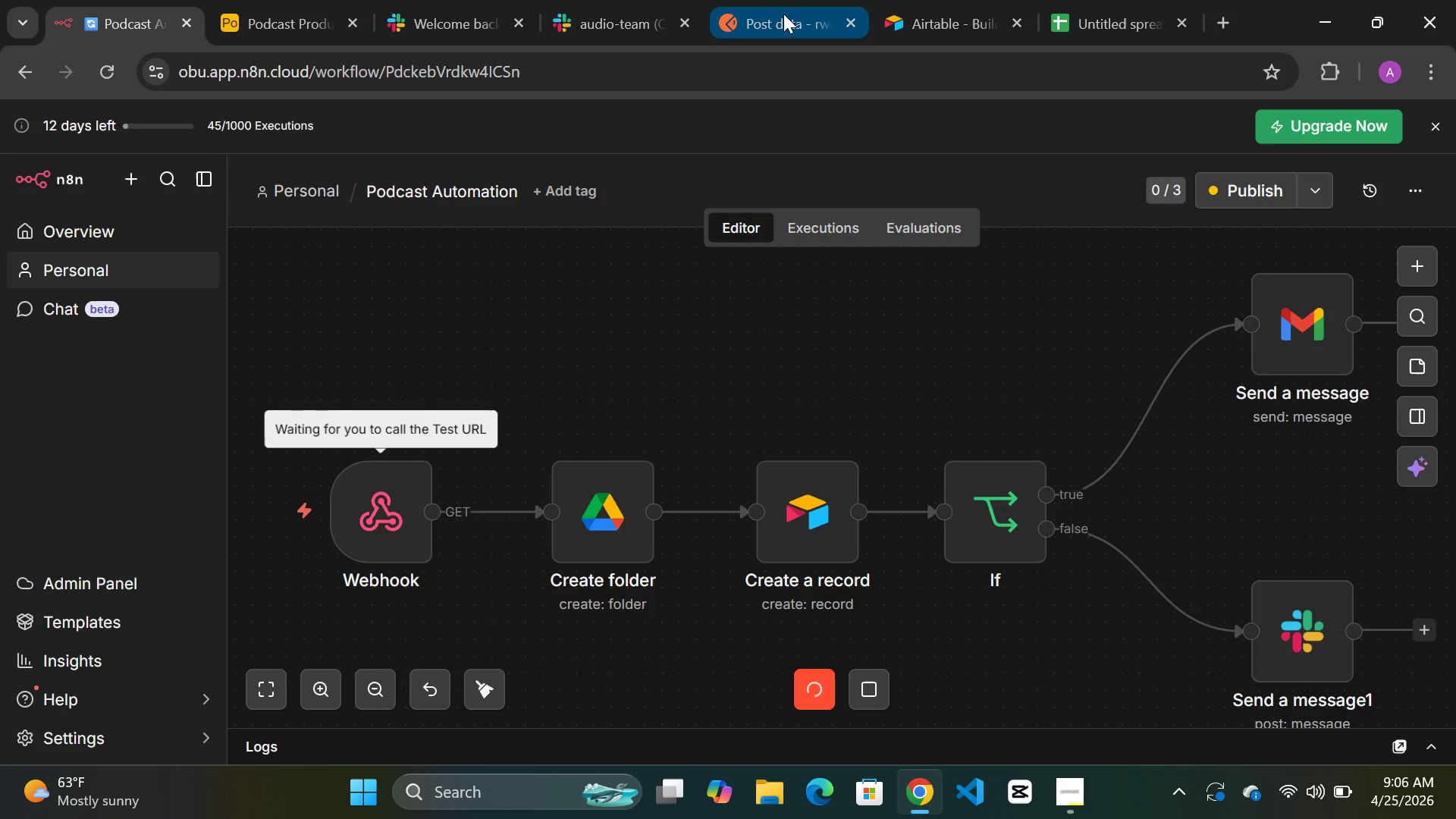 
left_click([782, 14])
 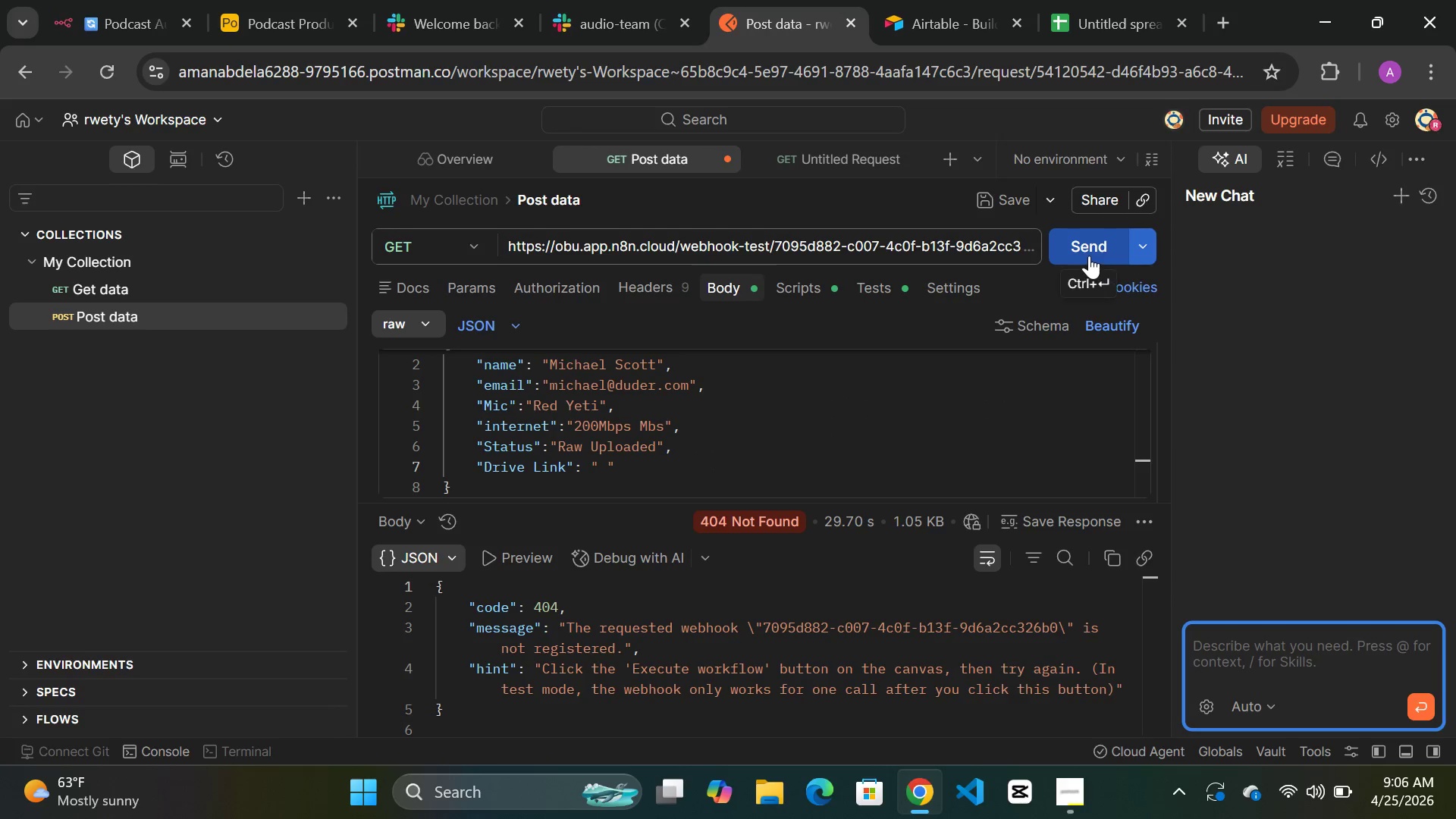 
left_click([1089, 256])
 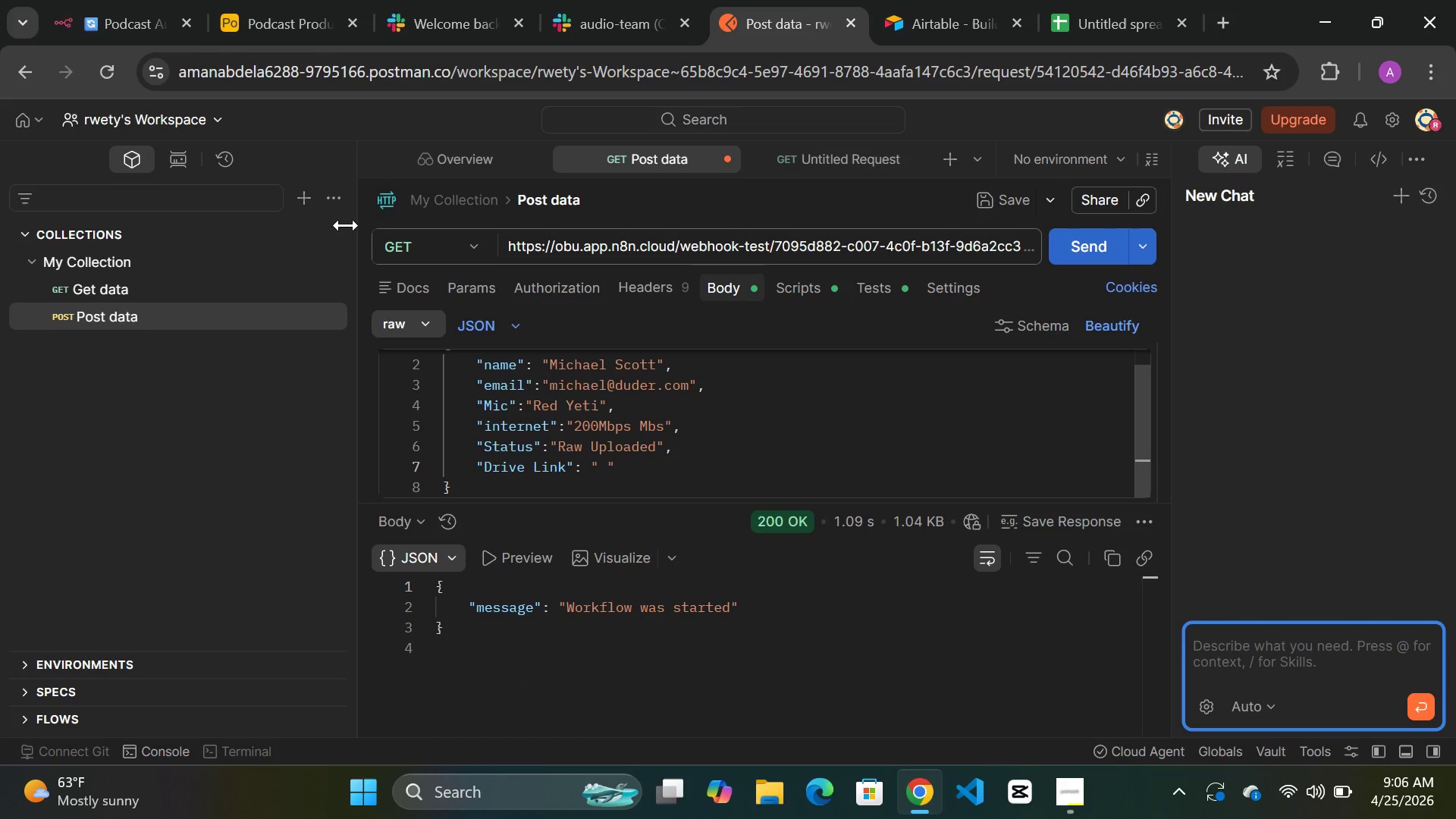 
left_click([132, 17])
 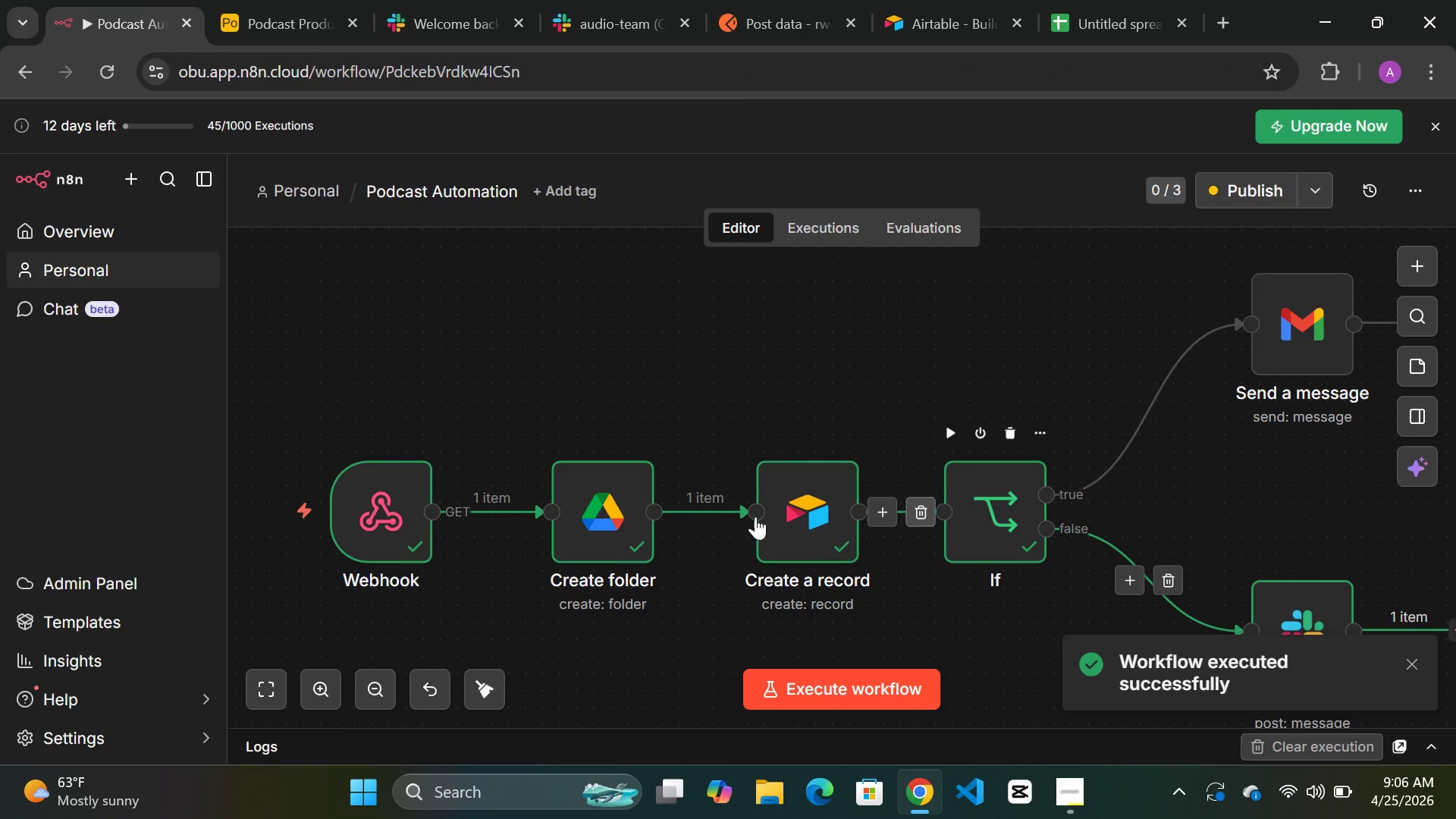 
left_click_drag(start_coordinate=[598, 516], to_coordinate=[573, 516])
 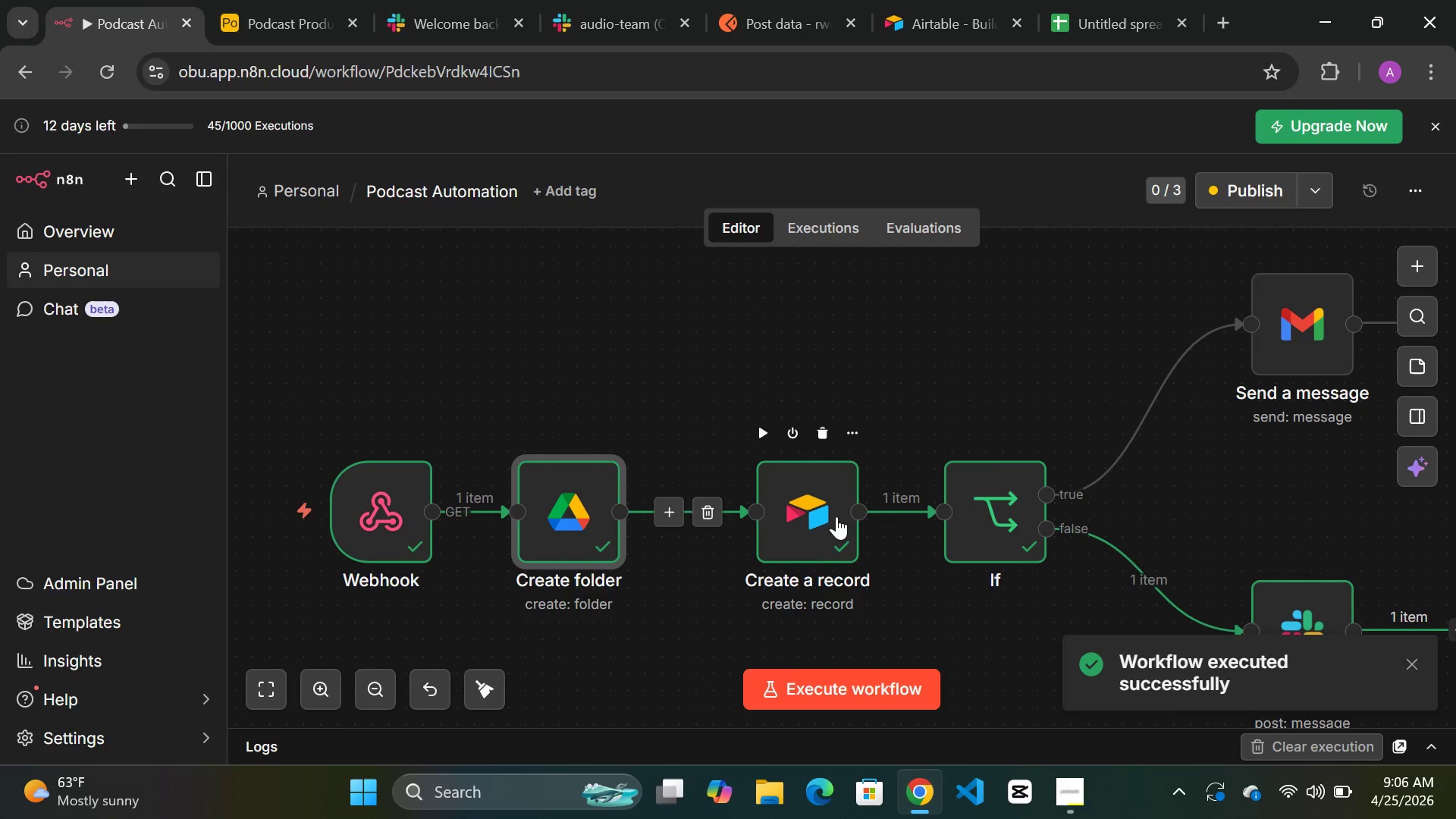 
left_click_drag(start_coordinate=[836, 516], to_coordinate=[823, 518])
 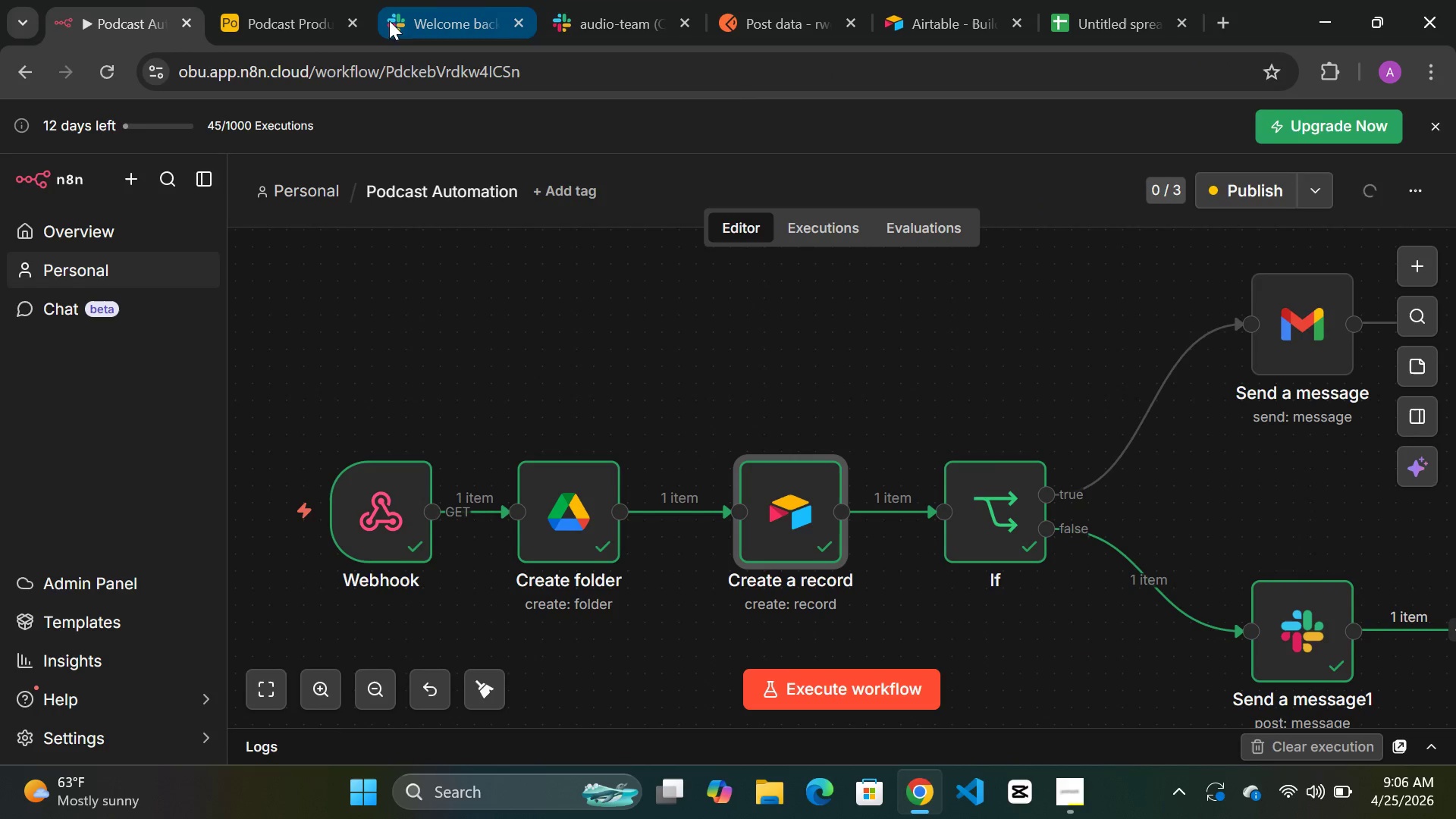 
left_click([279, 20])
 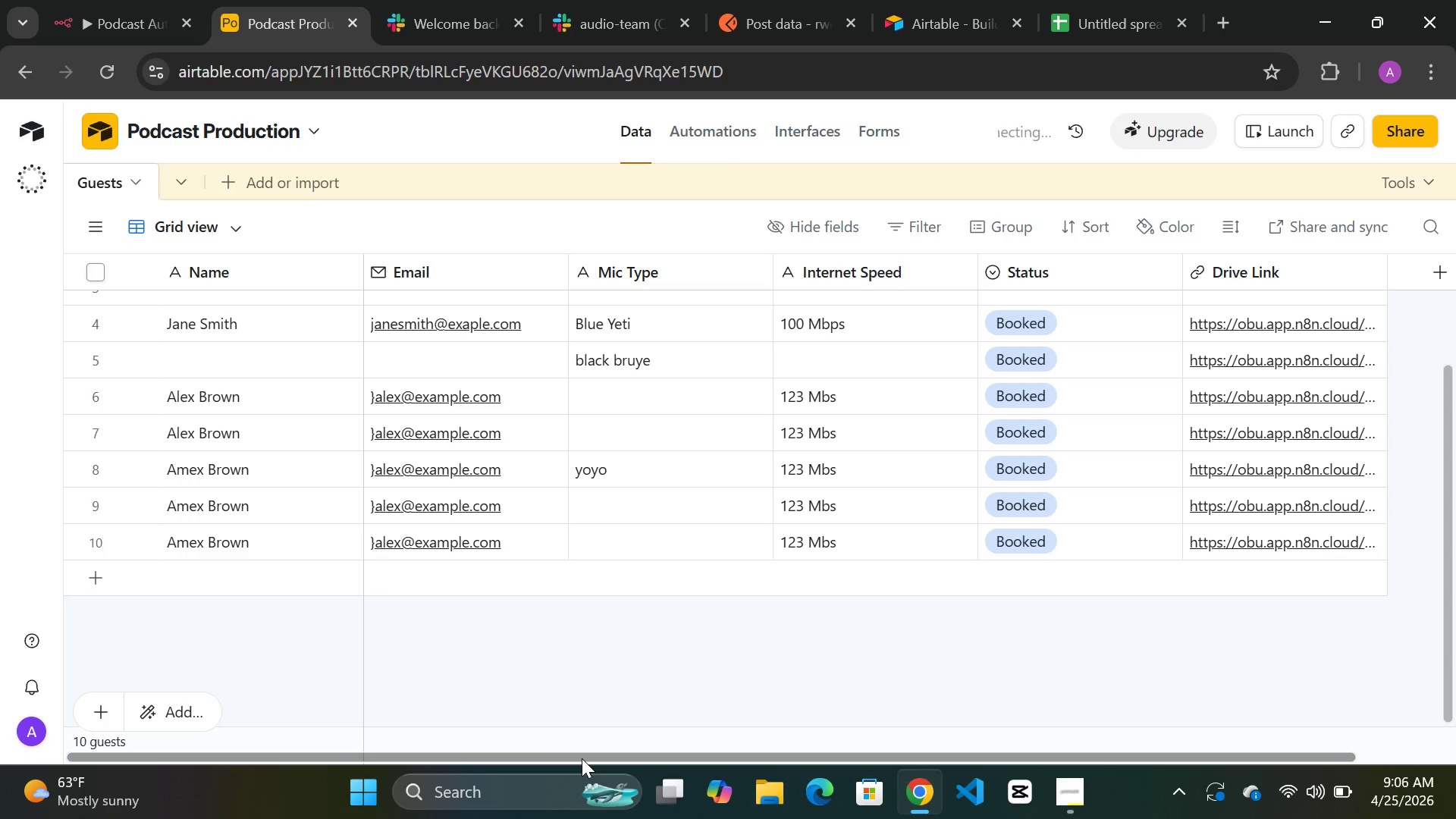 
left_click_drag(start_coordinate=[582, 758], to_coordinate=[446, 753])
 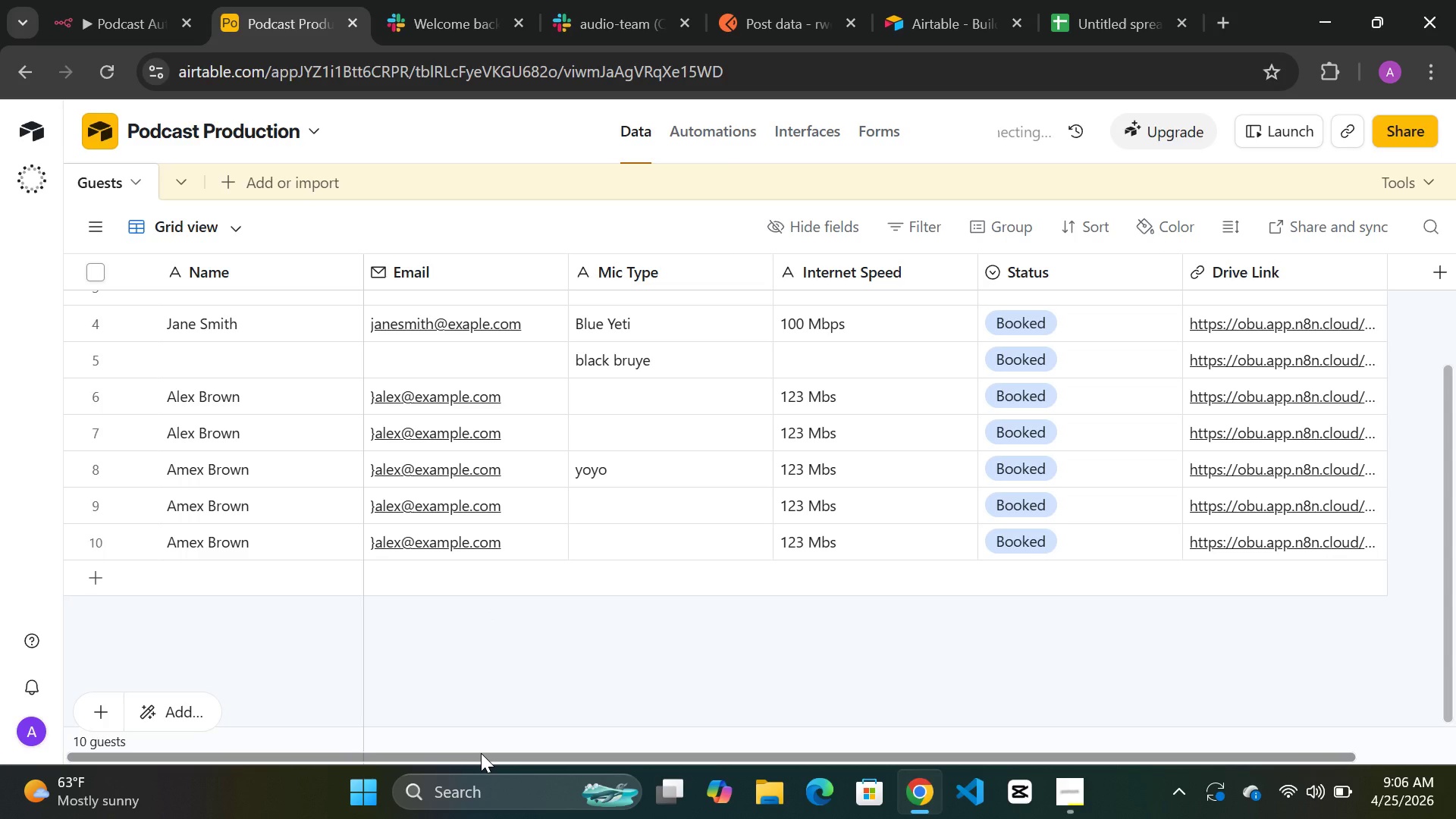 
left_click_drag(start_coordinate=[485, 753], to_coordinate=[469, 752])
 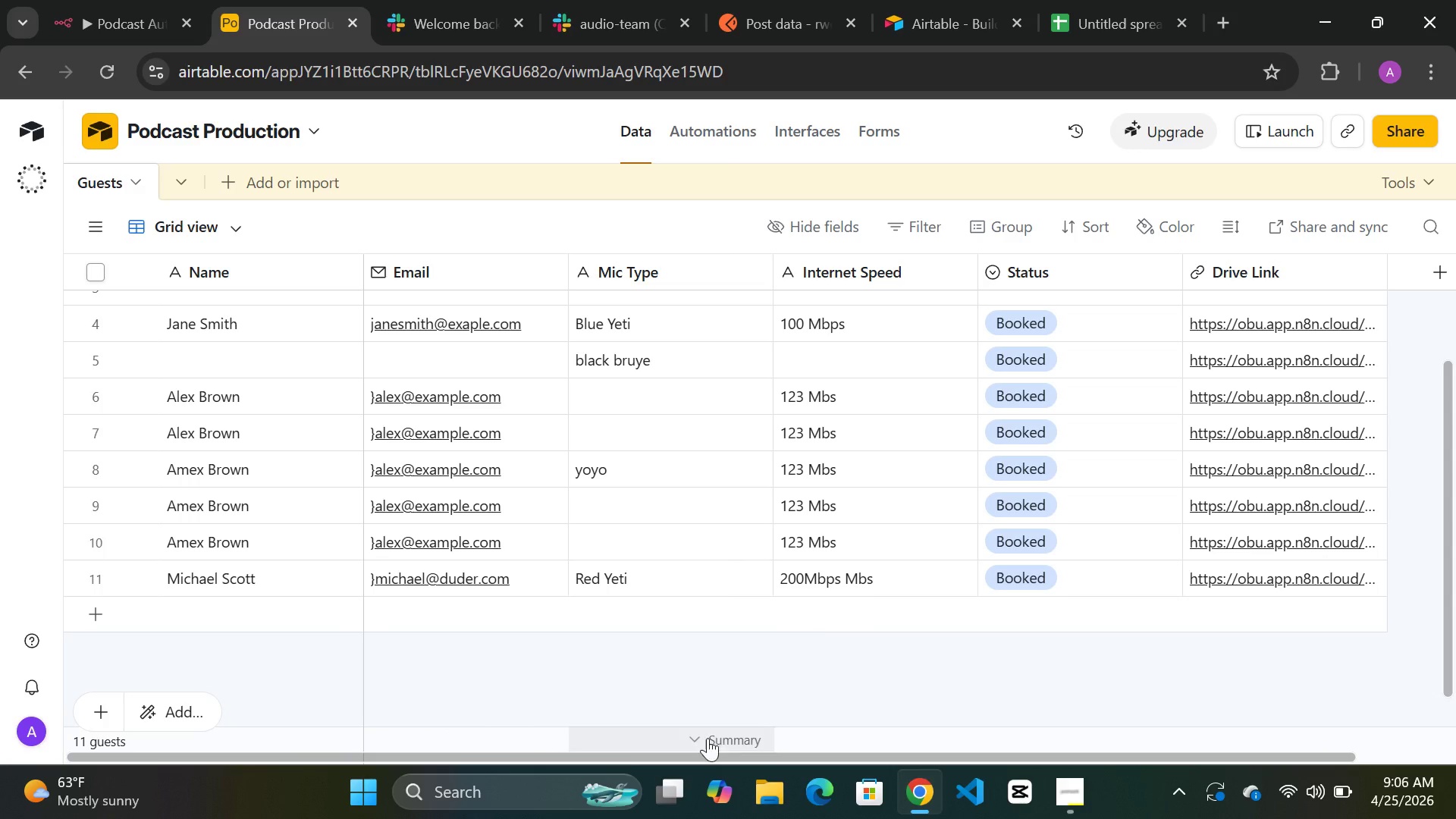 
wait(6.75)
 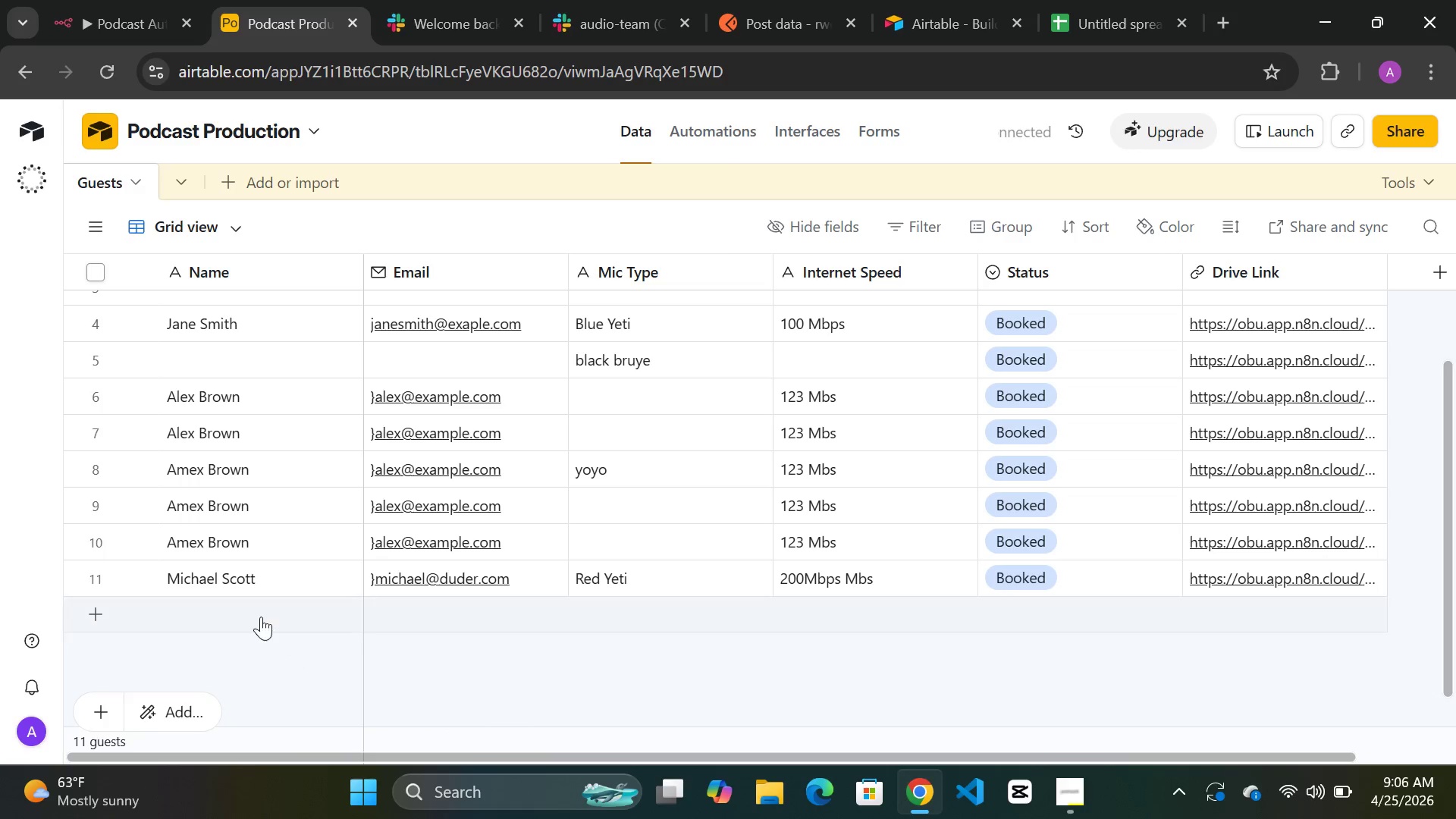 
left_click_drag(start_coordinate=[634, 751], to_coordinate=[371, 750])
 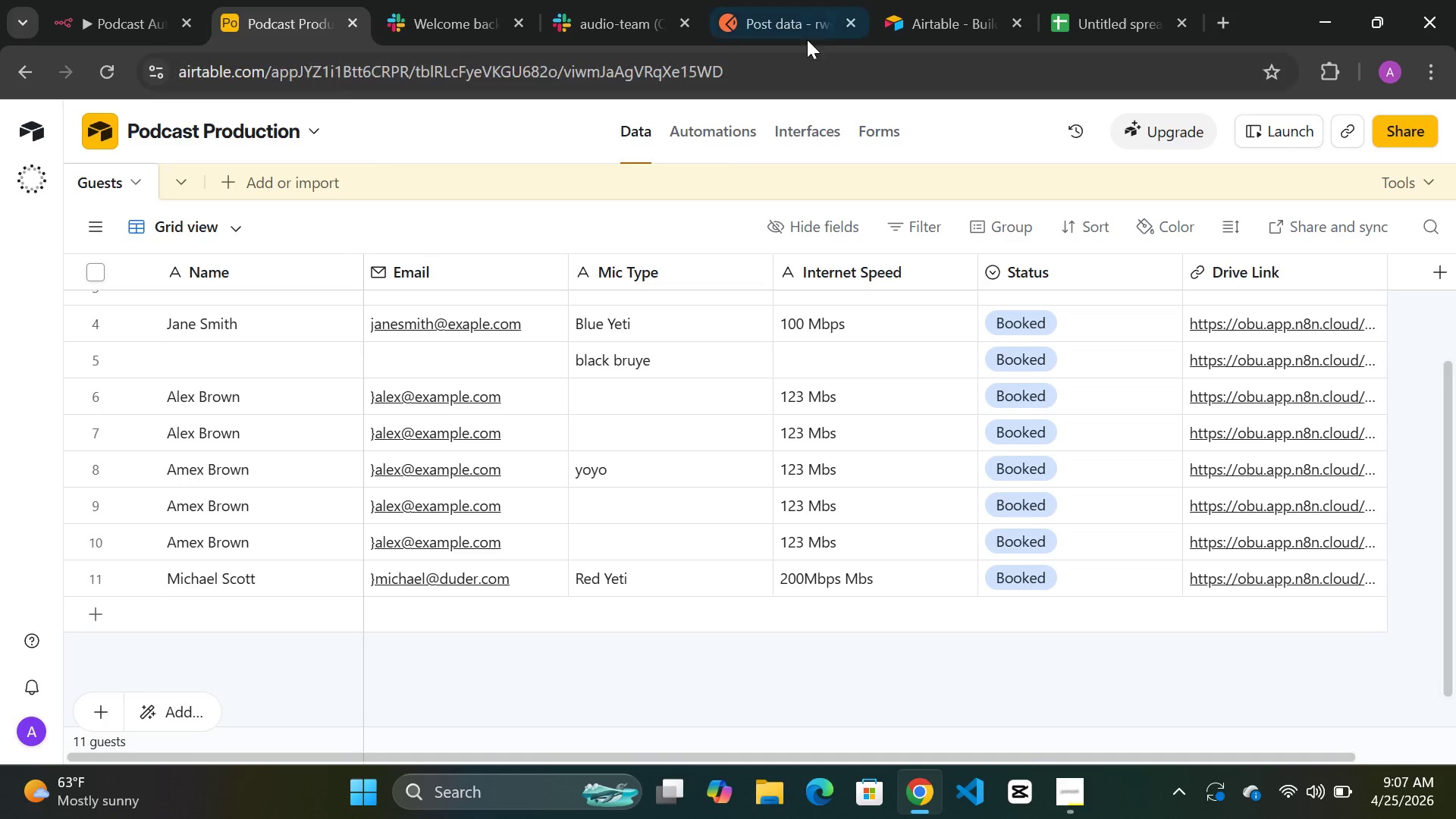 
wait(6.5)
 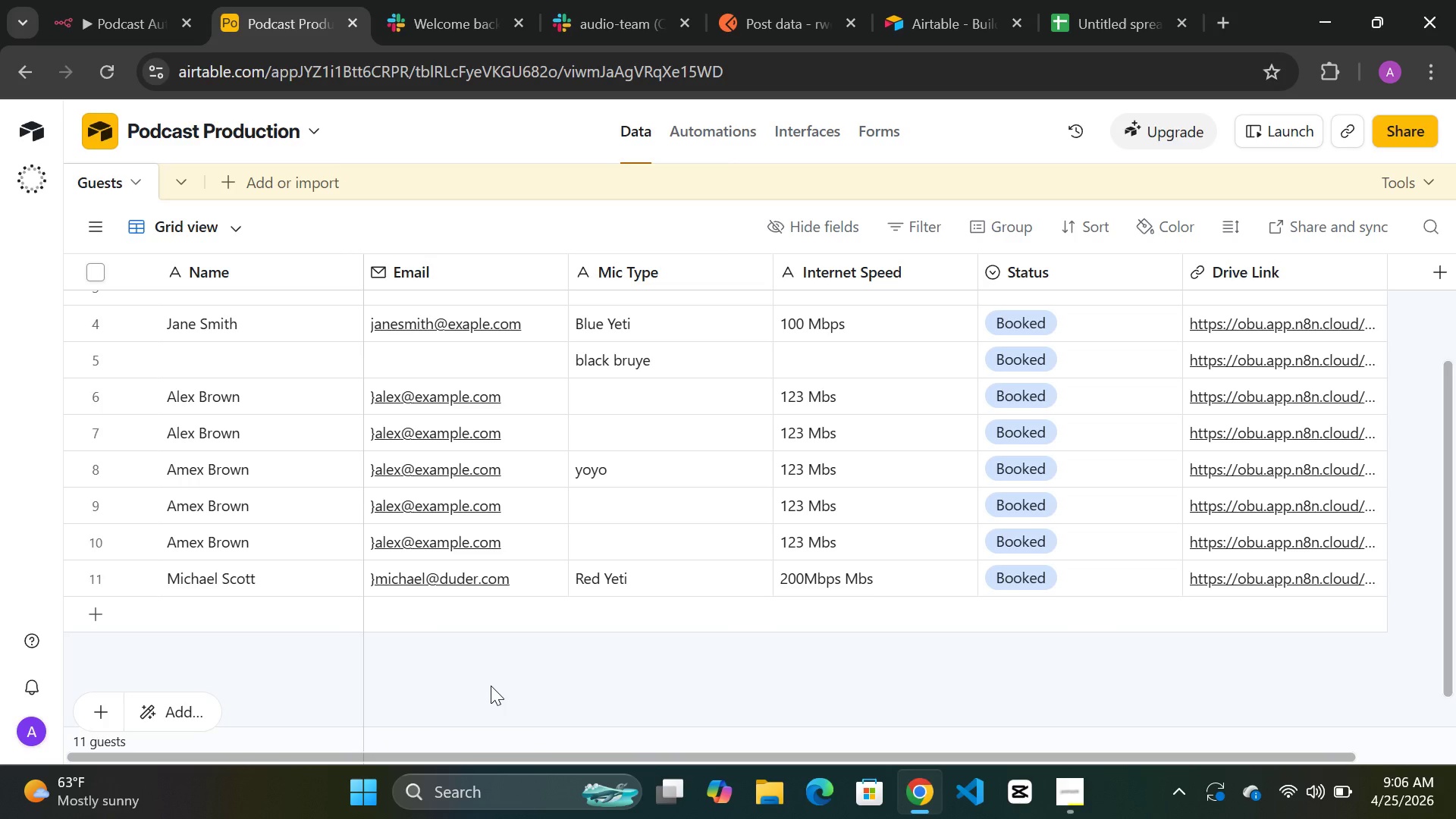 
left_click([784, 27])
 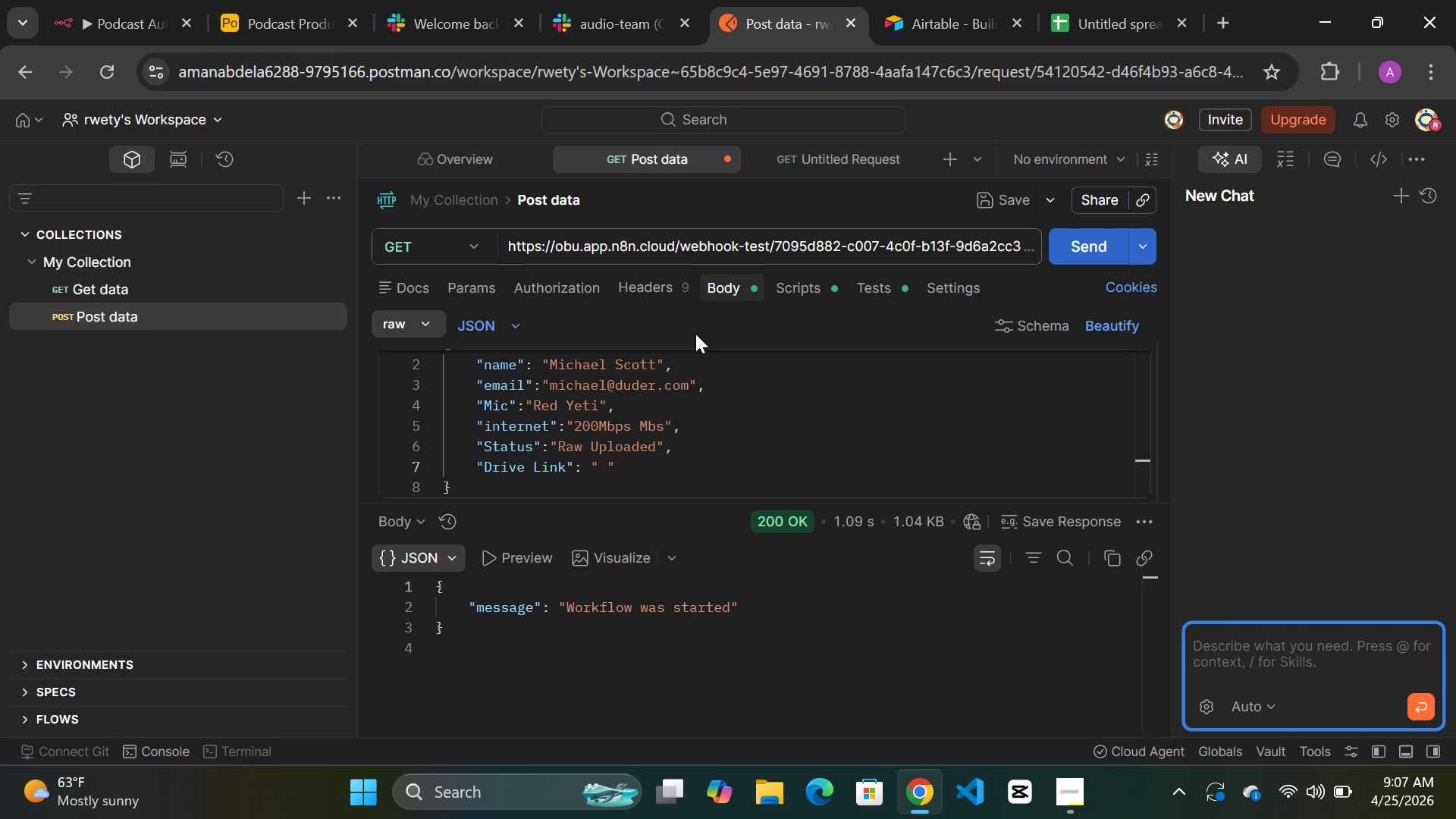 
wait(8.67)
 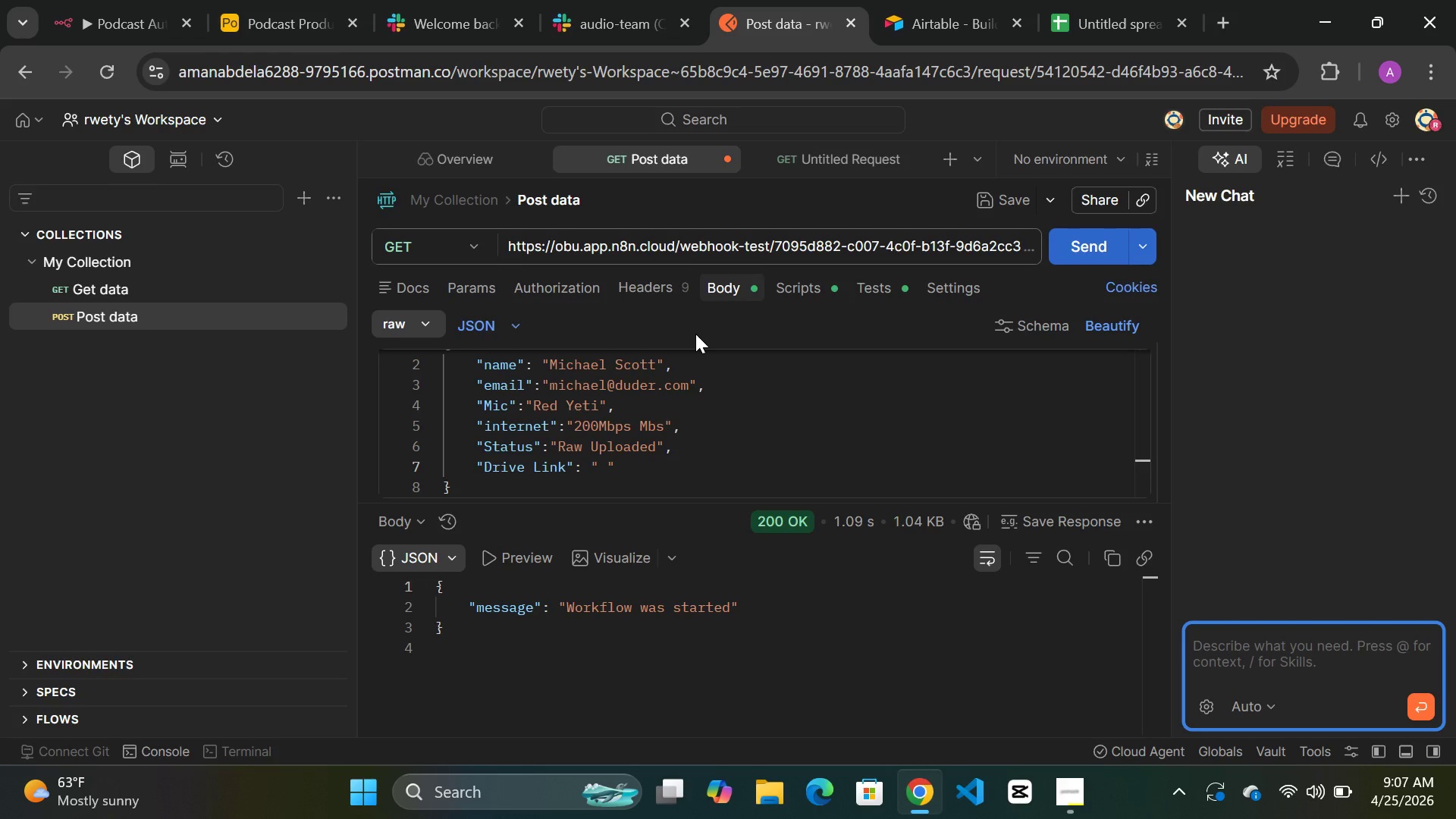 
left_click([109, 7])
 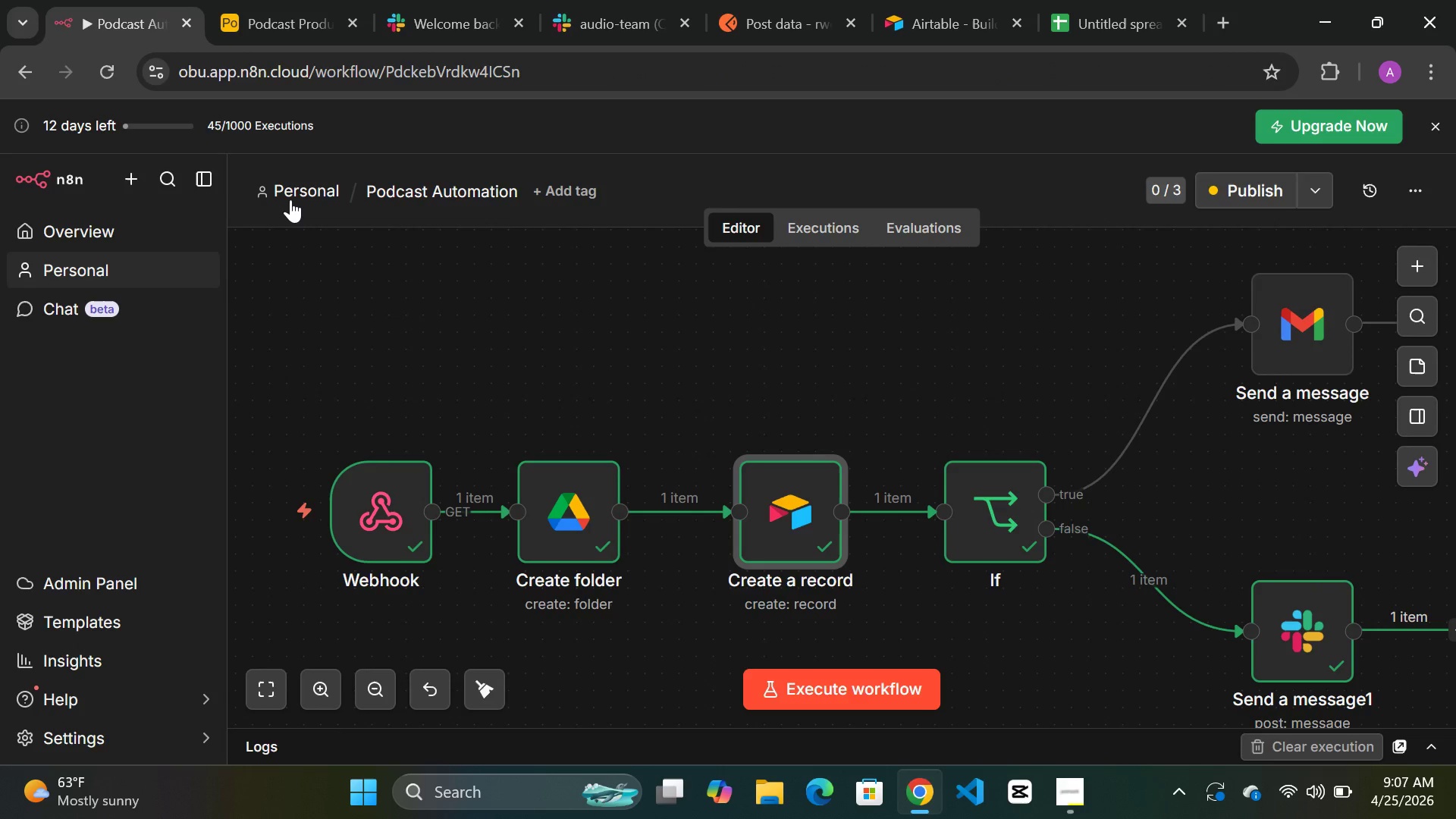 
left_click([290, 199])
 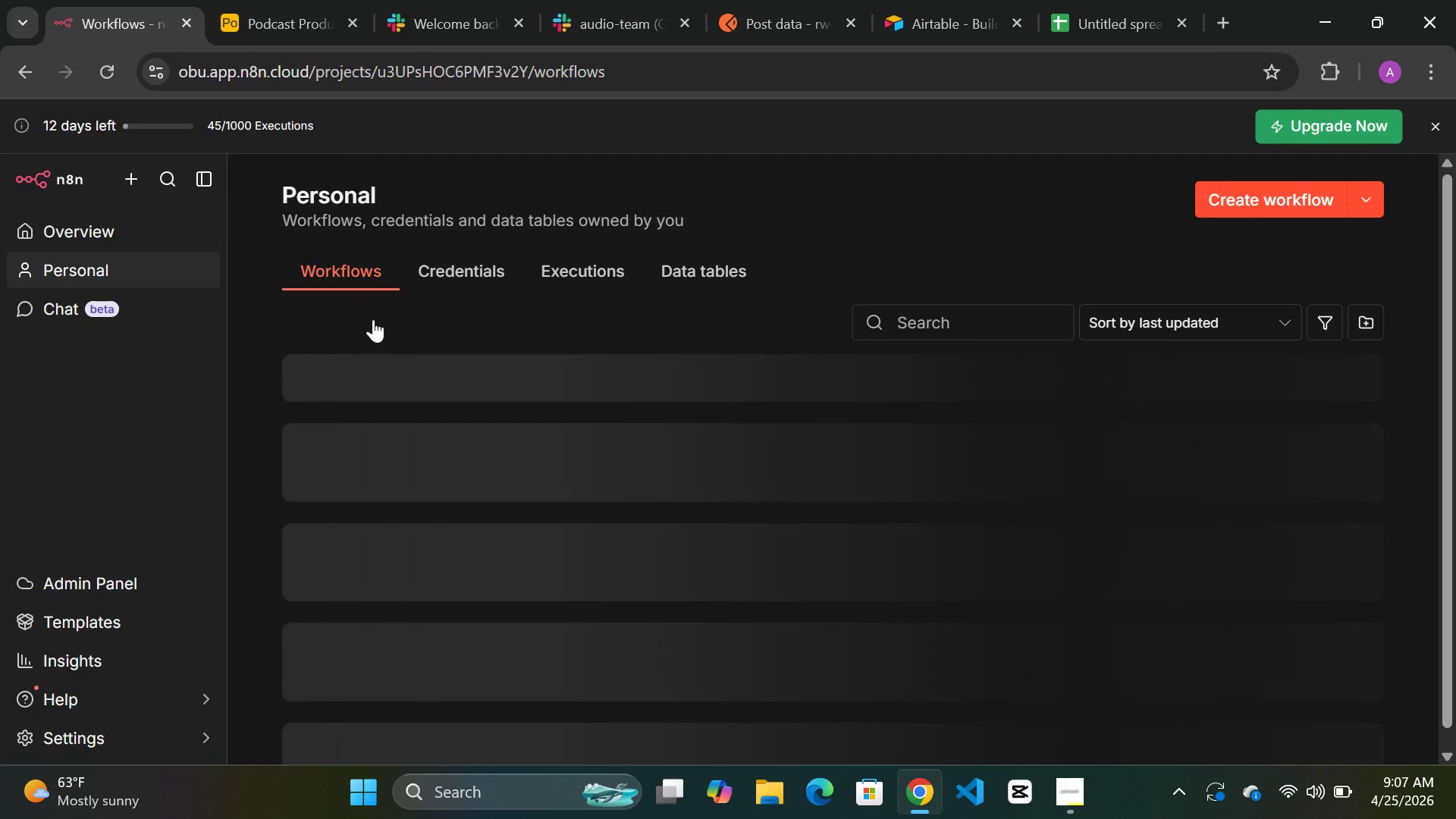 
mouse_move([424, 365])
 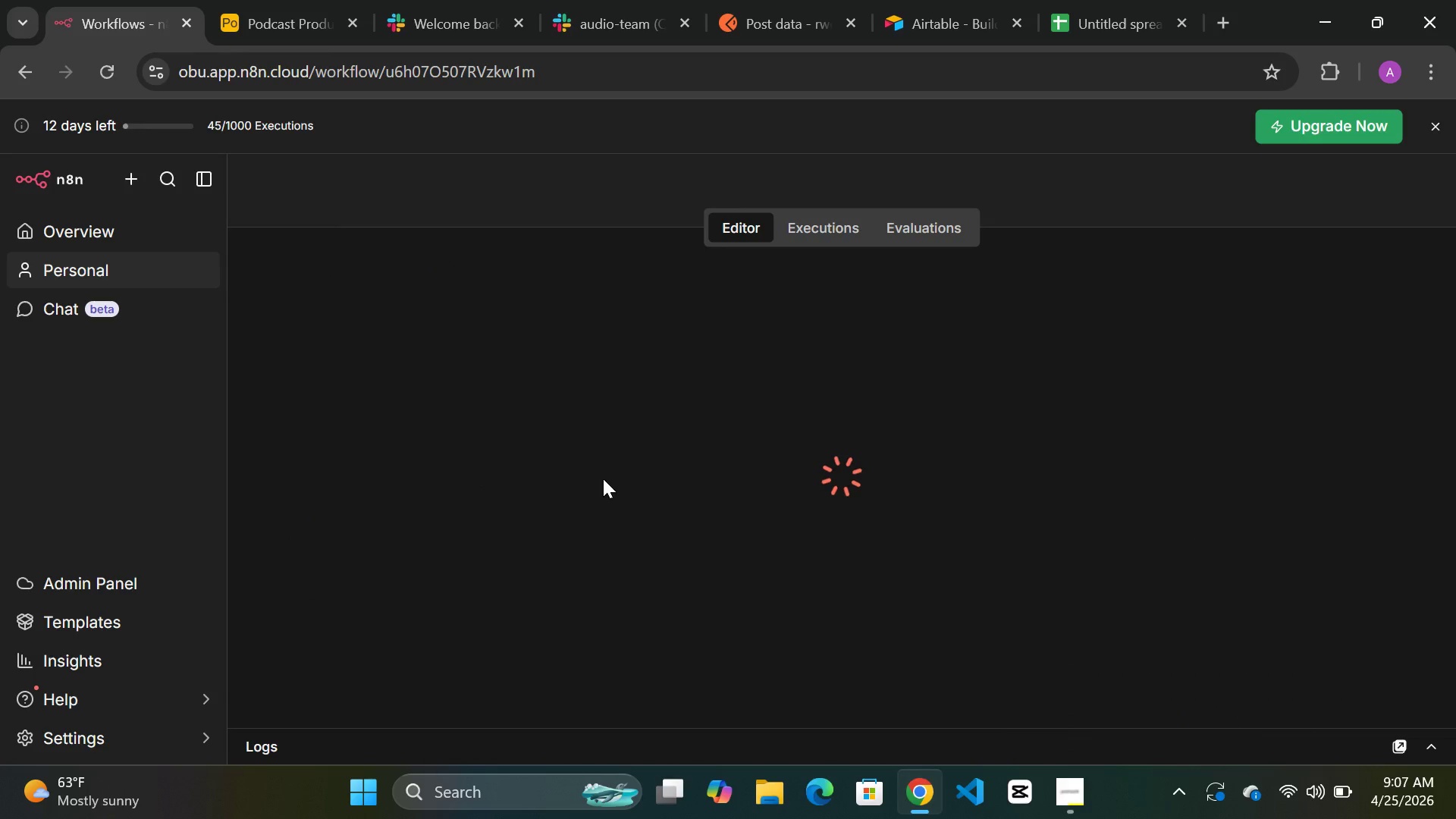 
wait(5.87)
 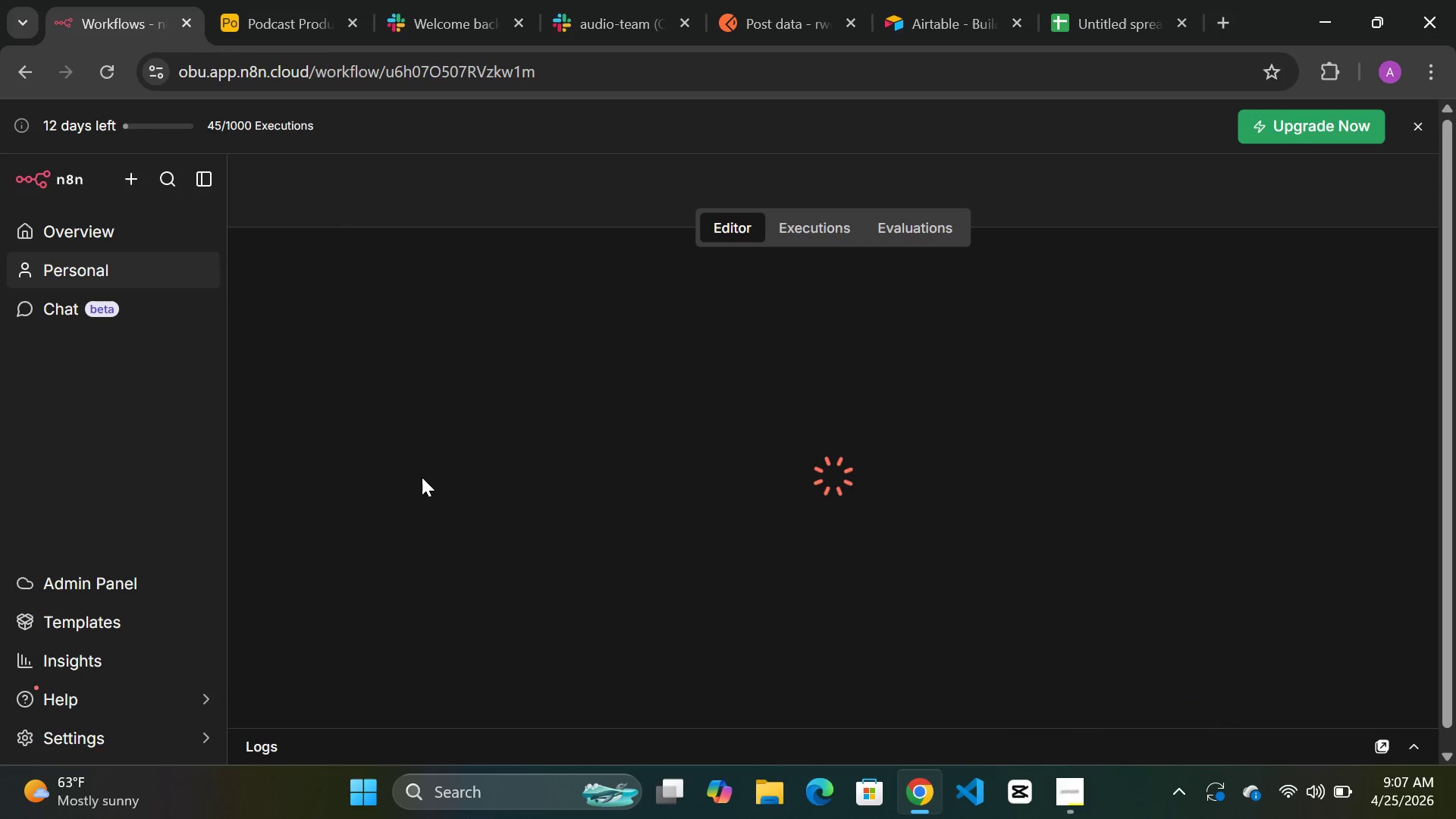 
mouse_move([617, 479])
 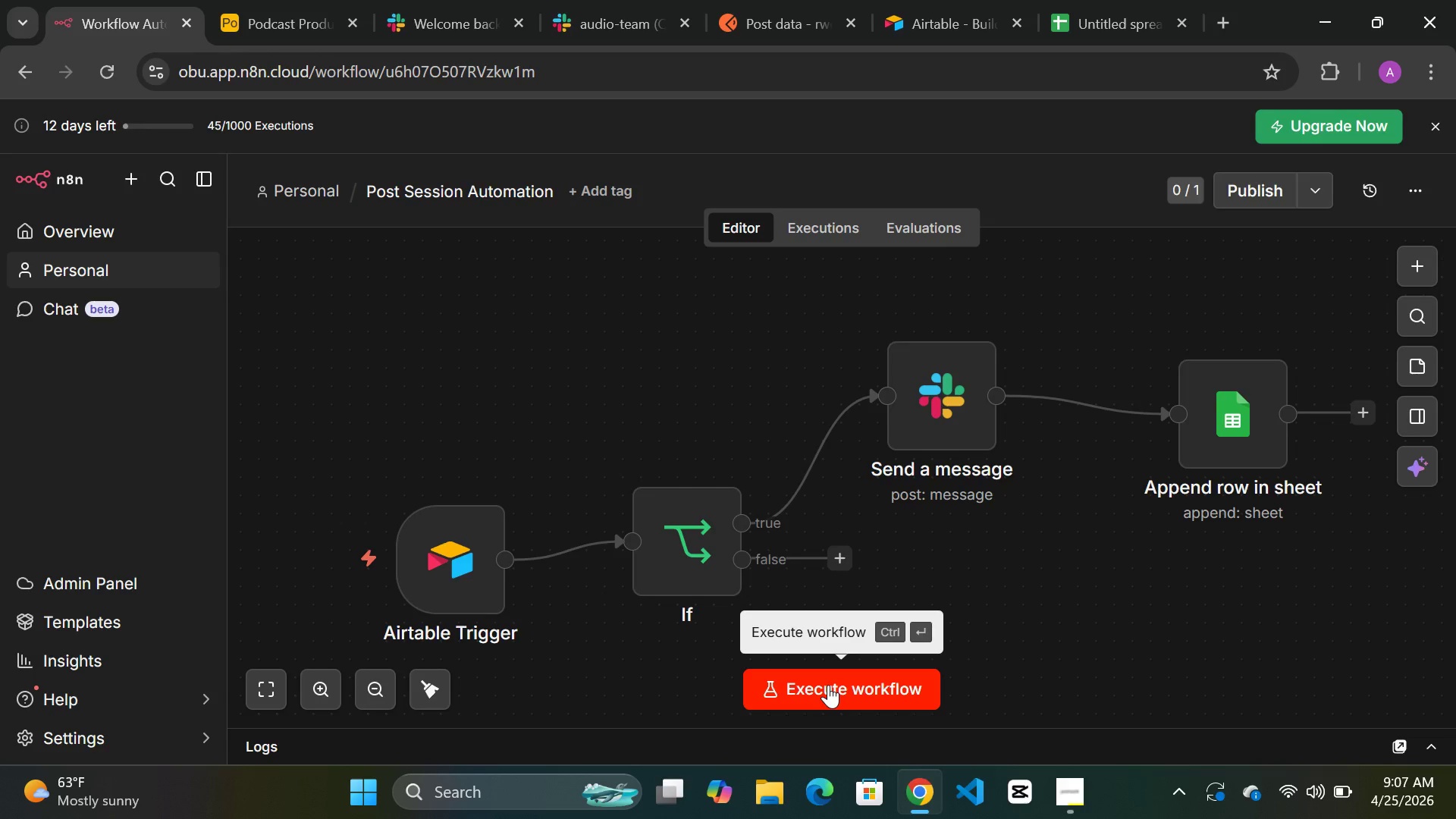 
double_click([828, 685])
 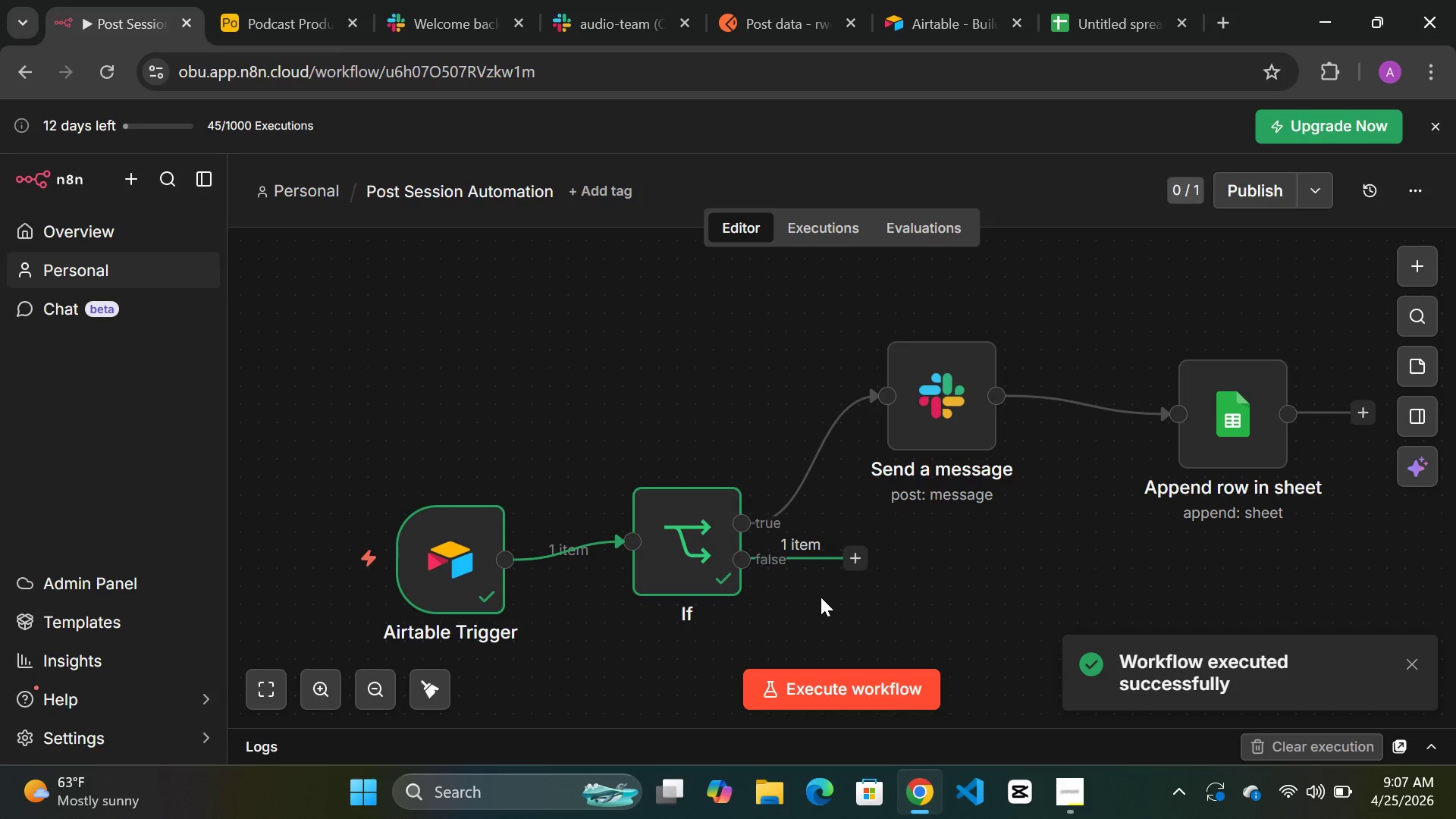 
wait(6.03)
 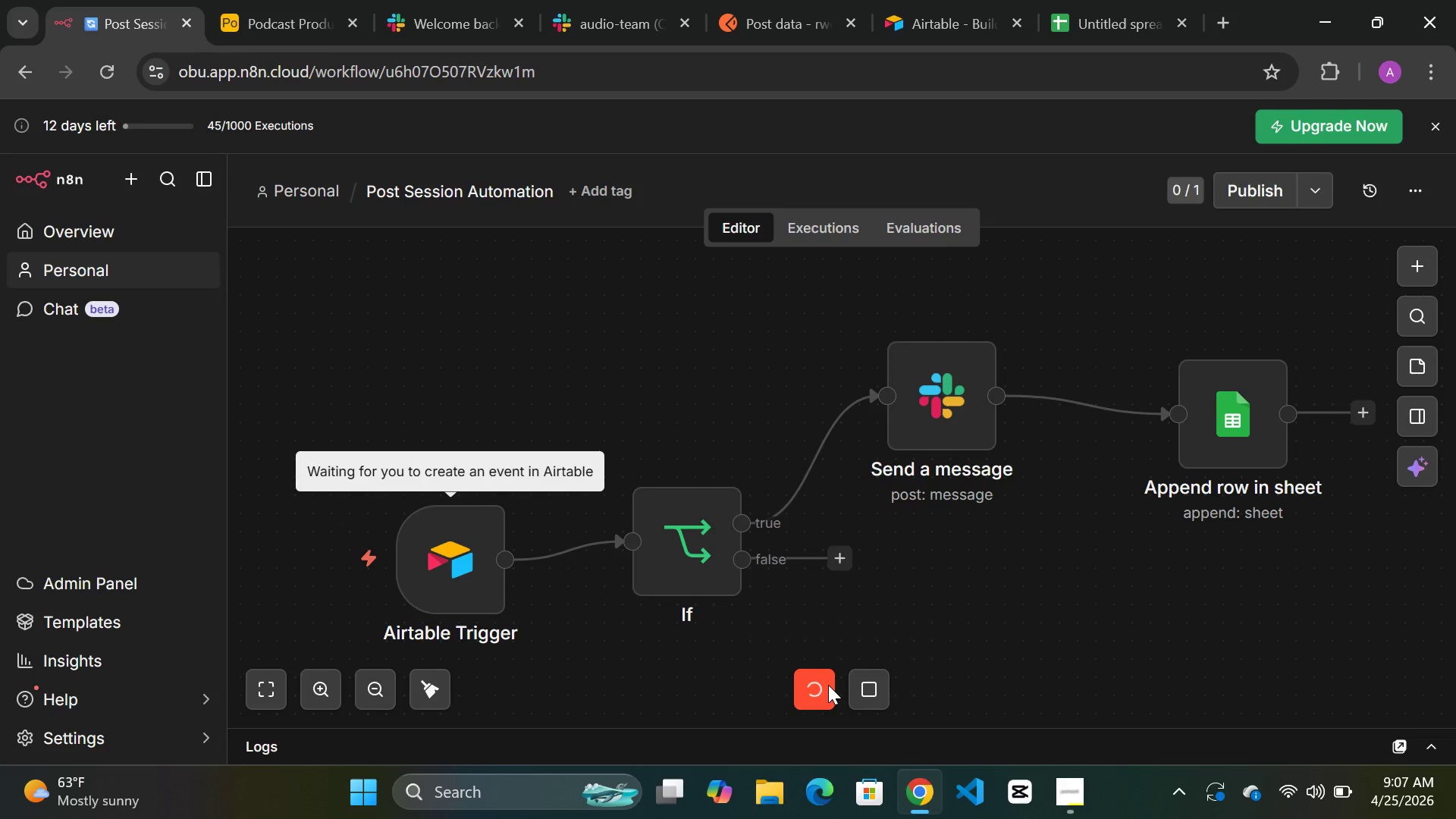 
double_click([697, 554])
 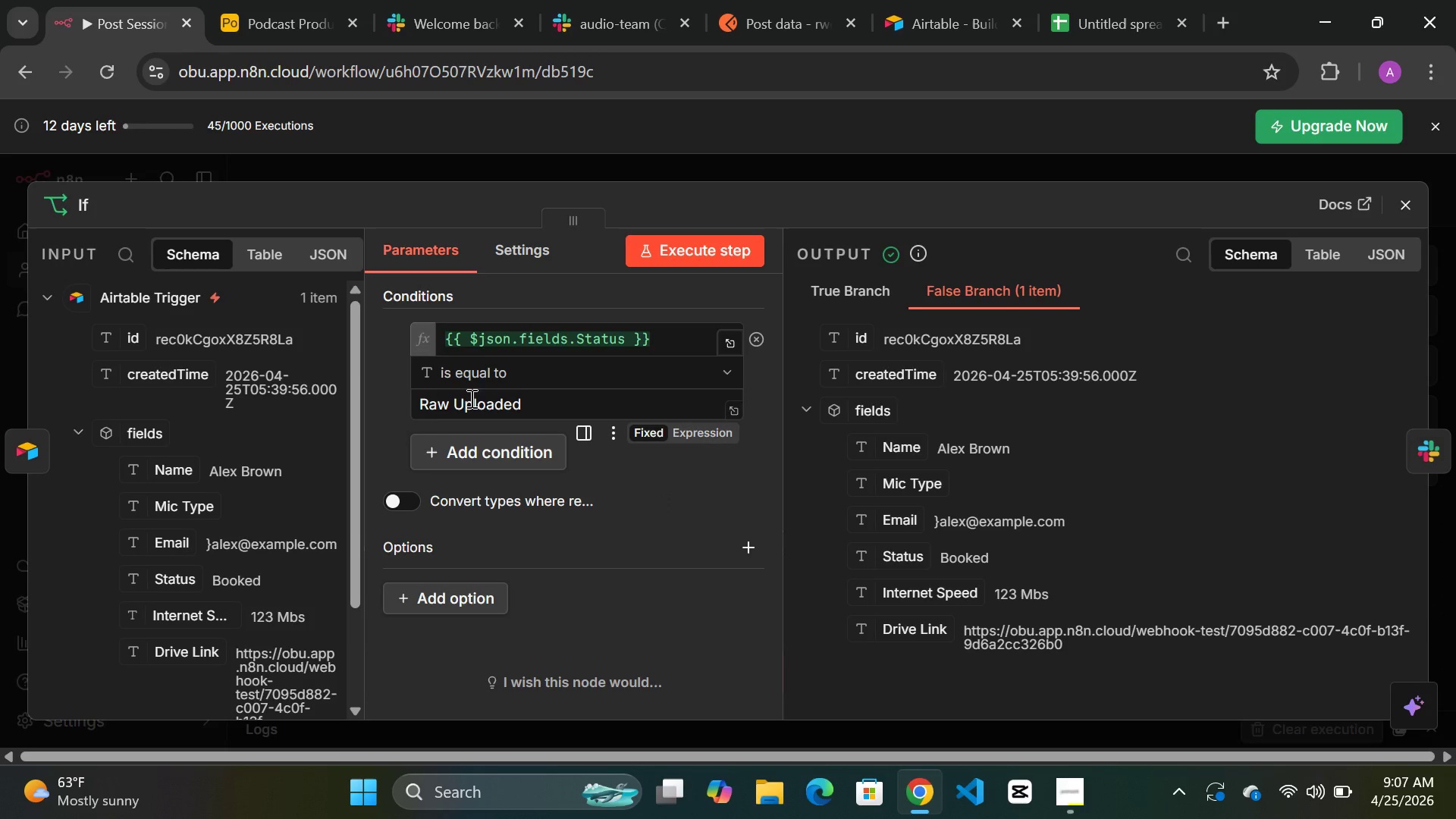 
wait(7.78)
 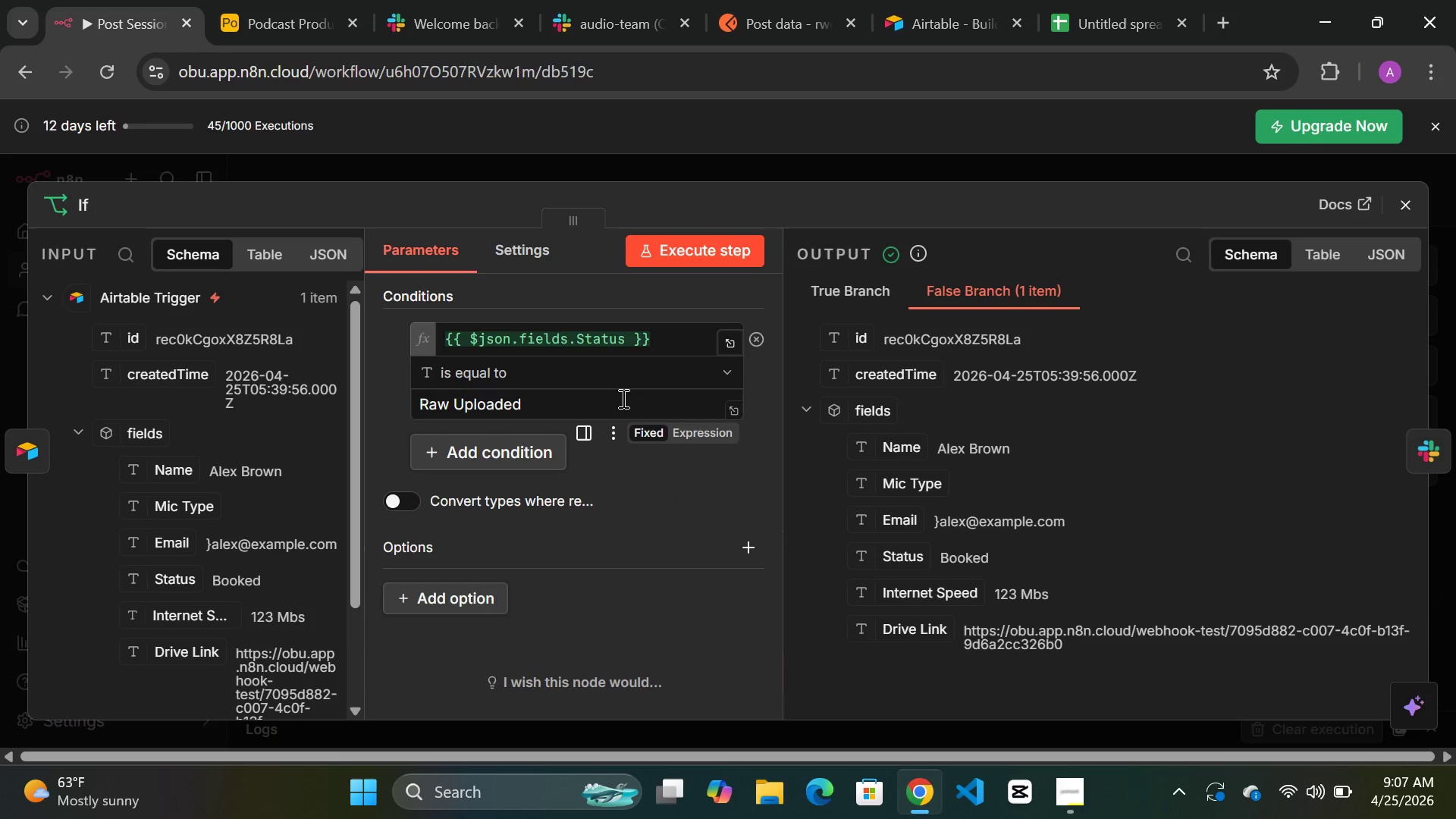 
scroll: coordinate [257, 524], scroll_direction: down, amount: 1.0
 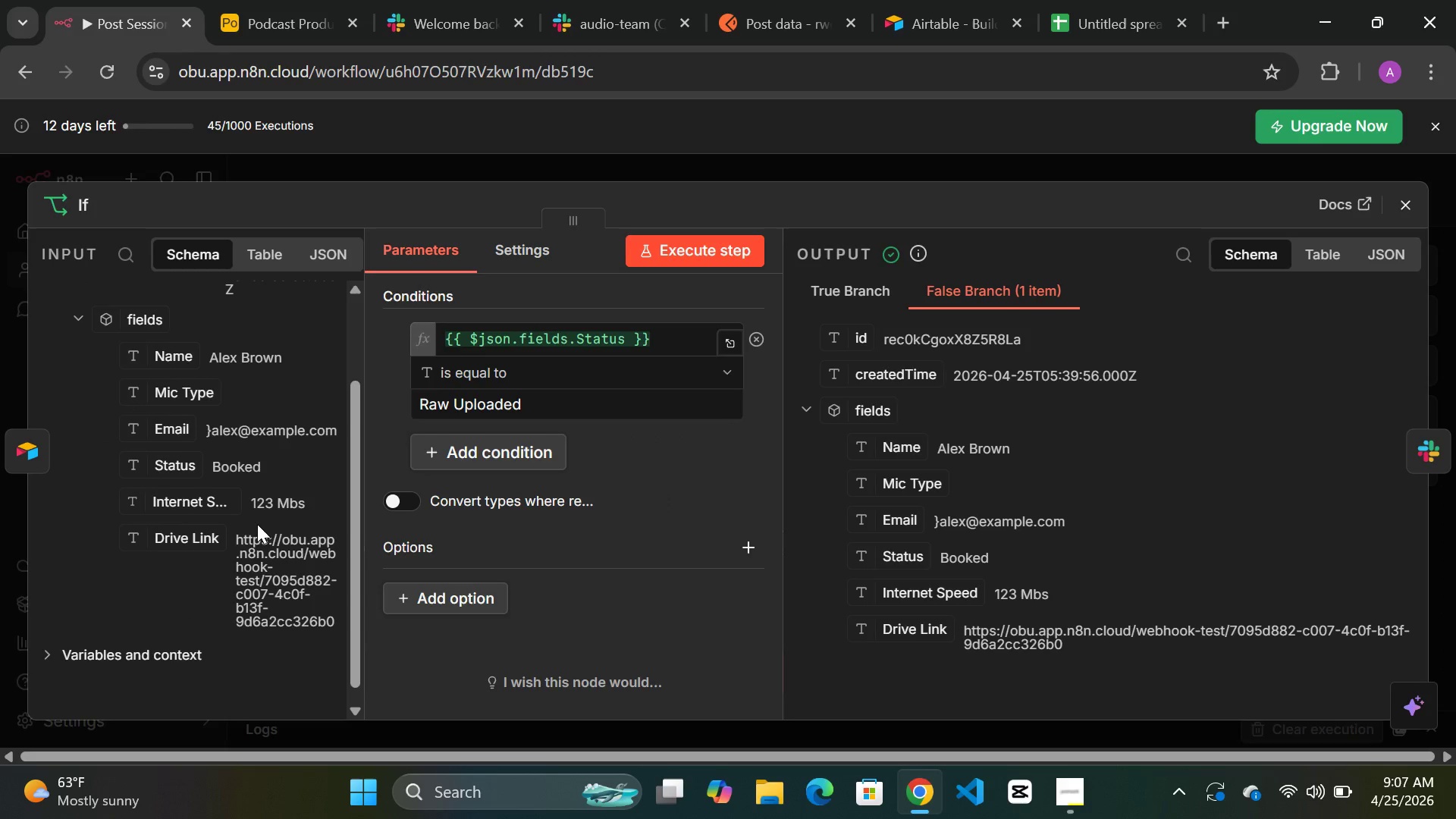 
scroll: coordinate [257, 524], scroll_direction: up, amount: 2.0
 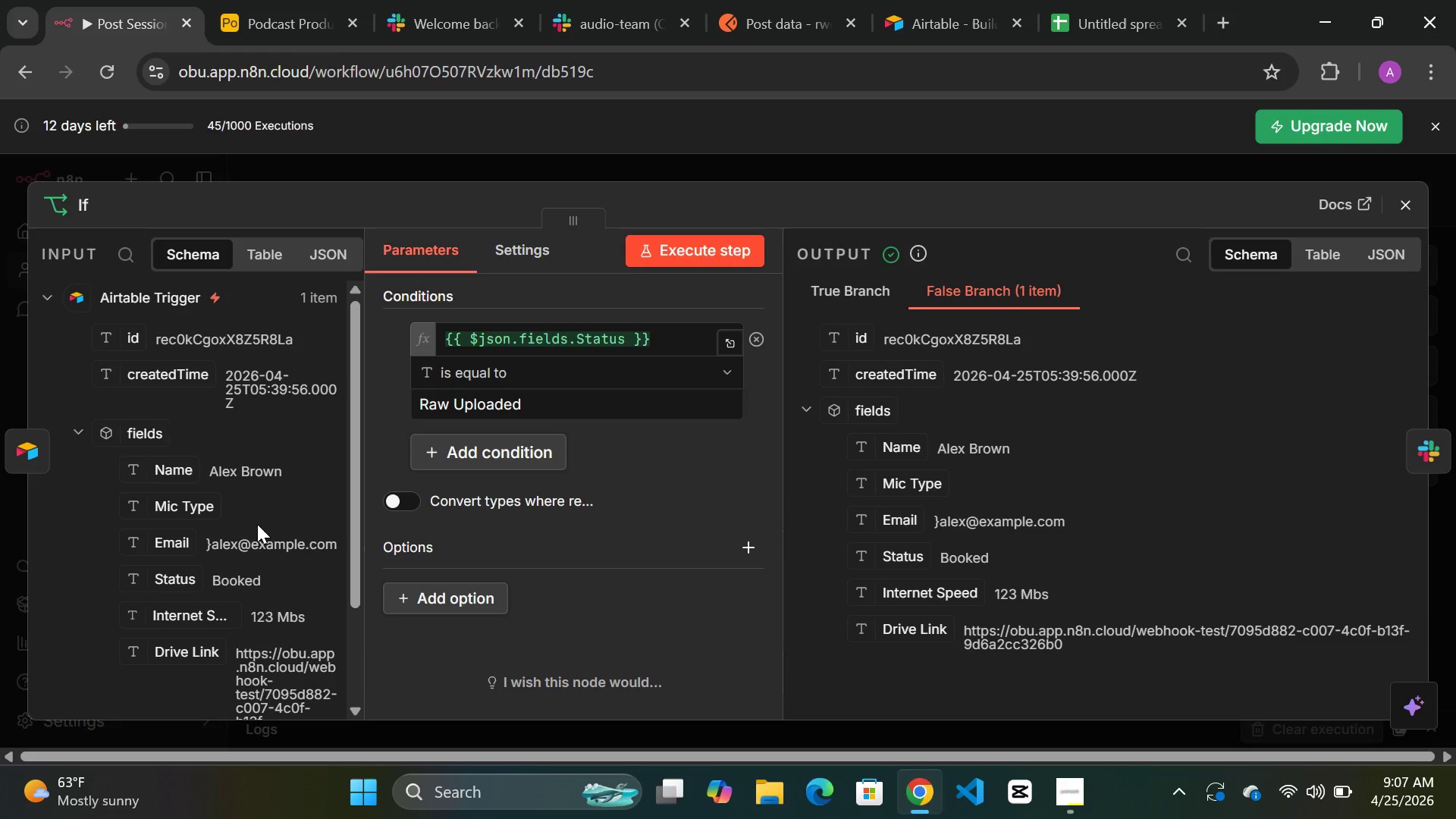 
wait(12.9)
 